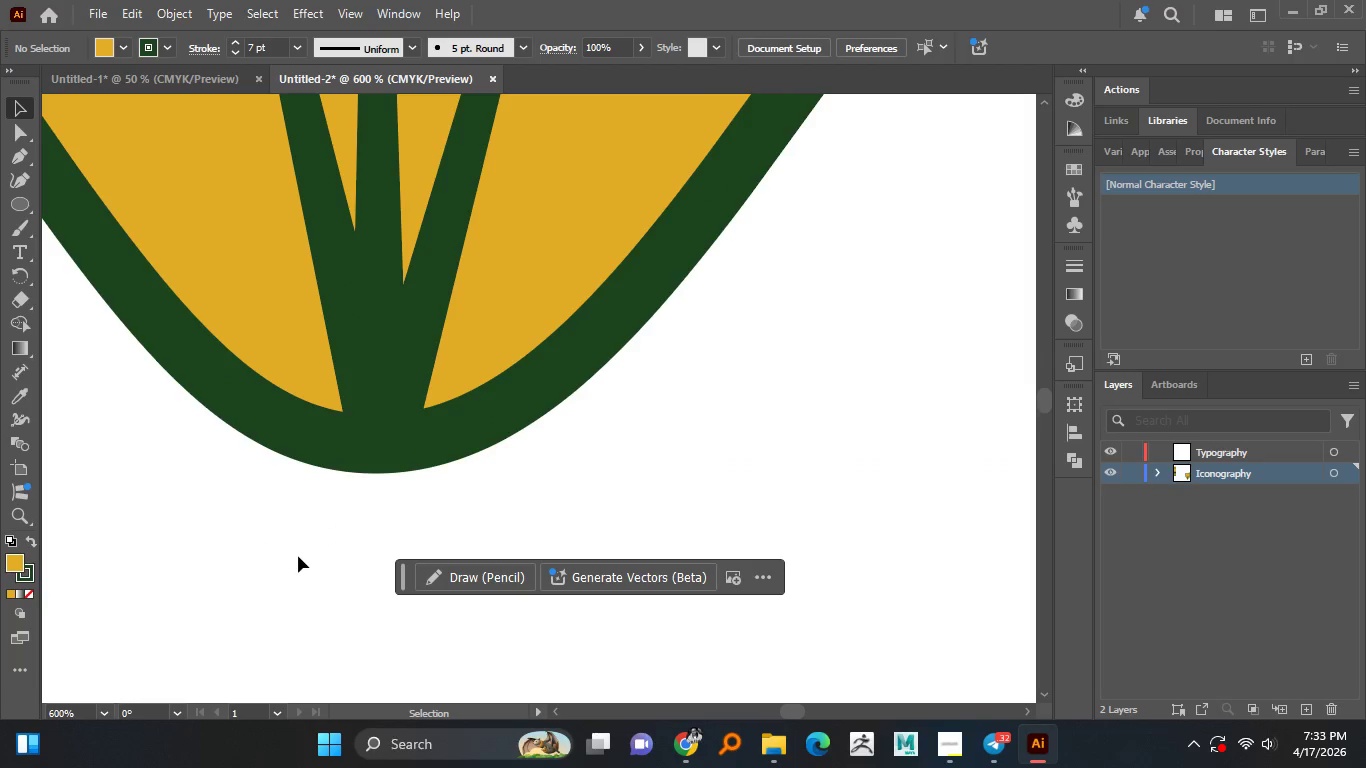 
key(Control+Z)
 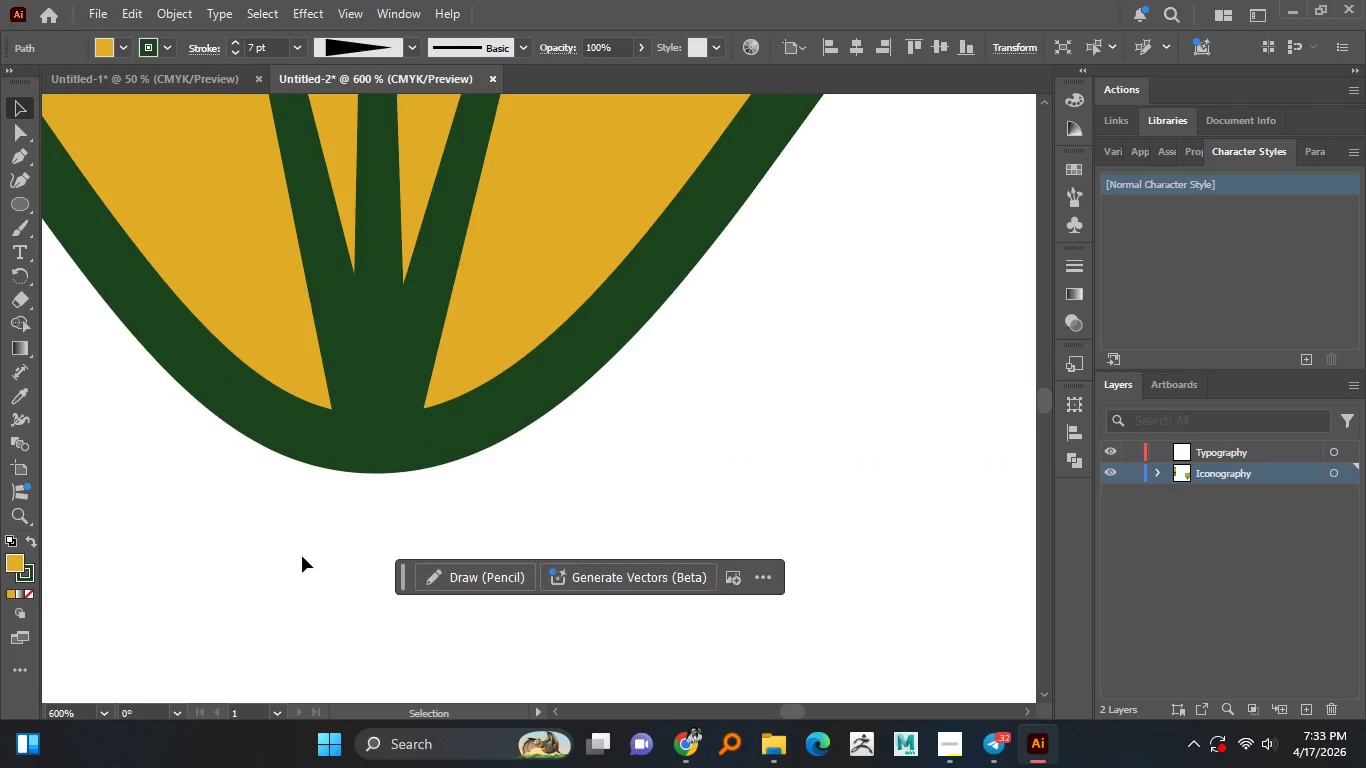 
hold_key(key=AltLeft, duration=1.53)
scroll: coordinate [372, 529], scroll_direction: down, amount: 5.0
 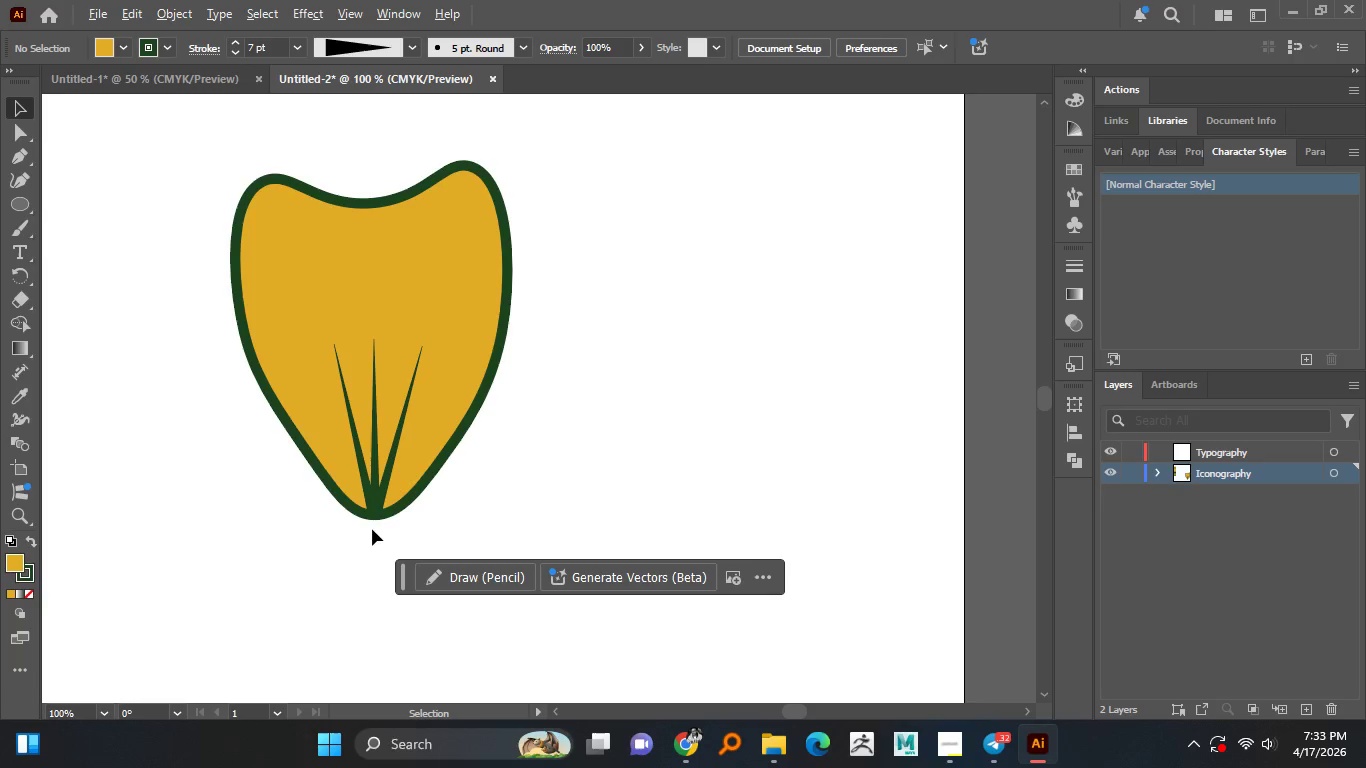 
hold_key(key=AltLeft, duration=1.02)
 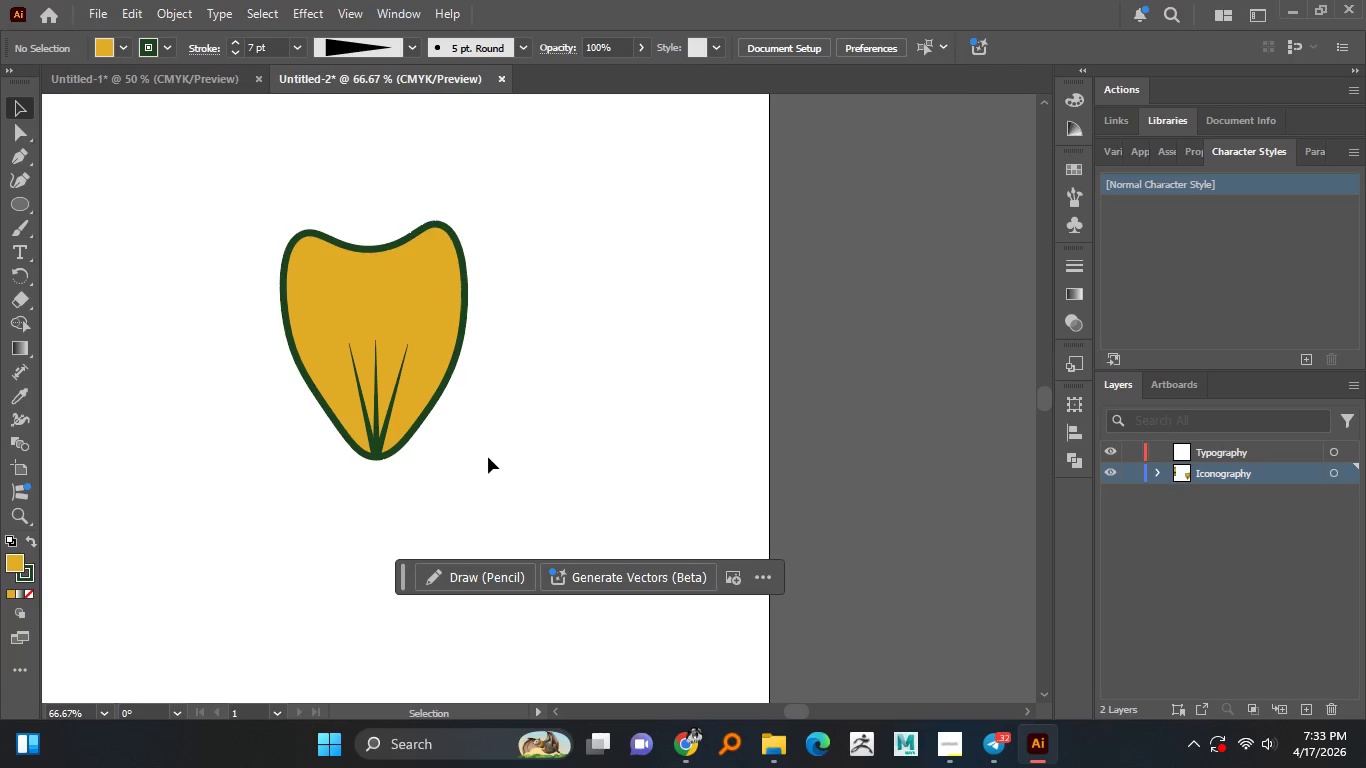 
hold_key(key=AltLeft, duration=1.5)
 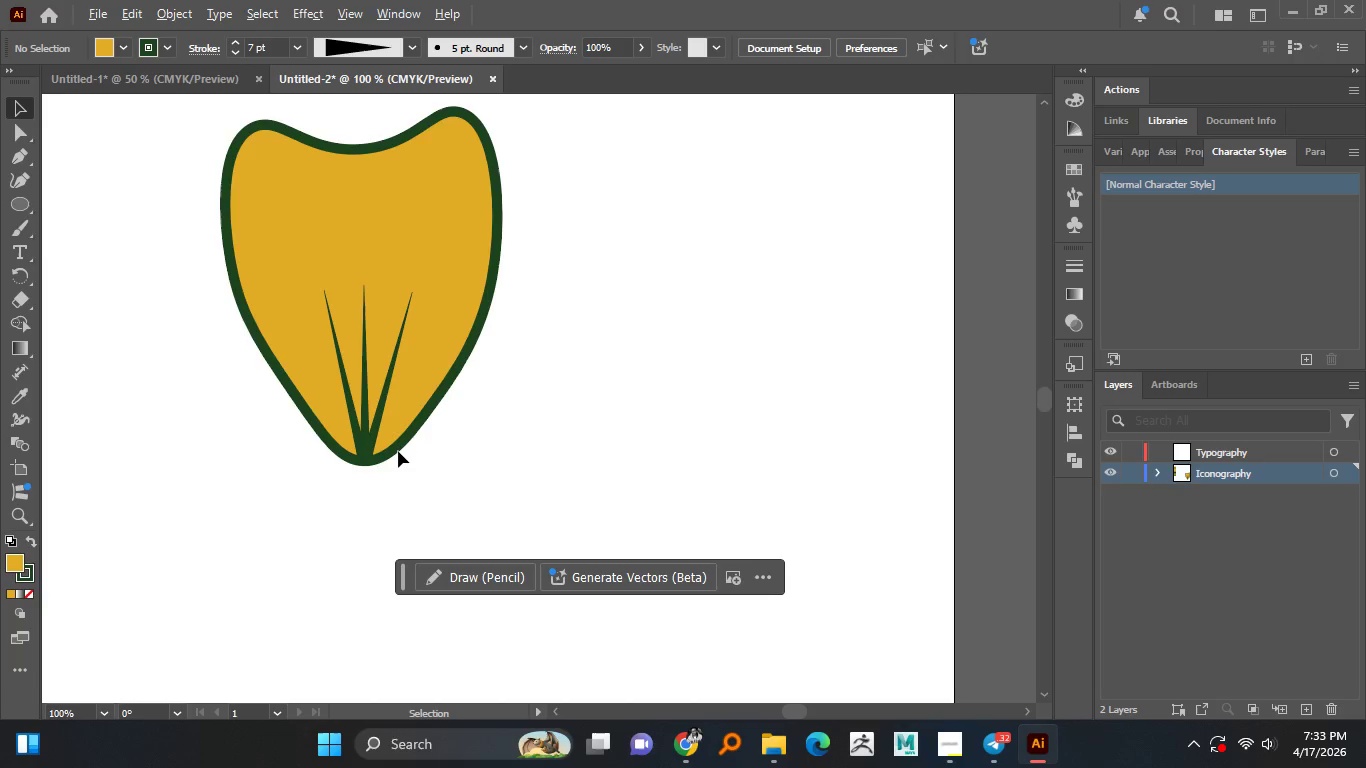 
hold_key(key=AltLeft, duration=1.5)
scroll: coordinate [398, 451], scroll_direction: up, amount: 1.0
 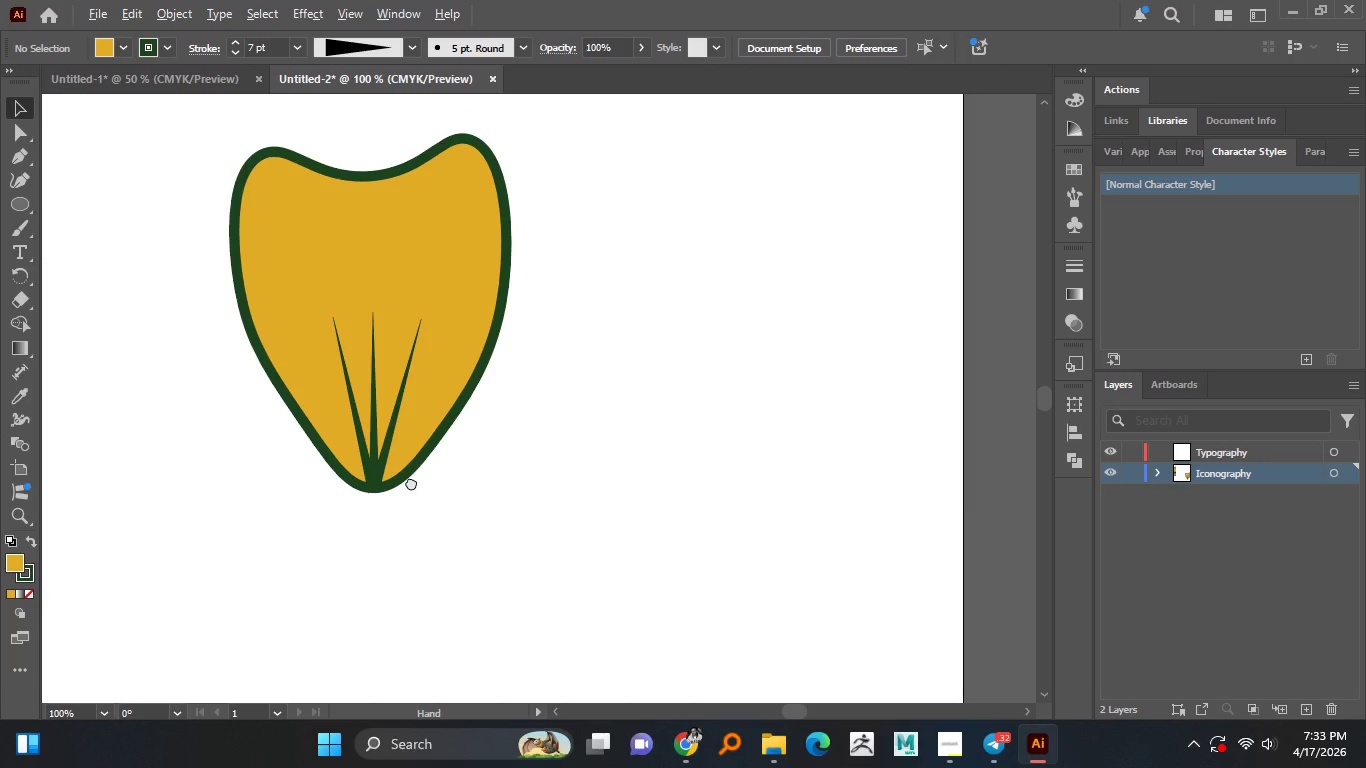 
key(Alt+AltLeft)
 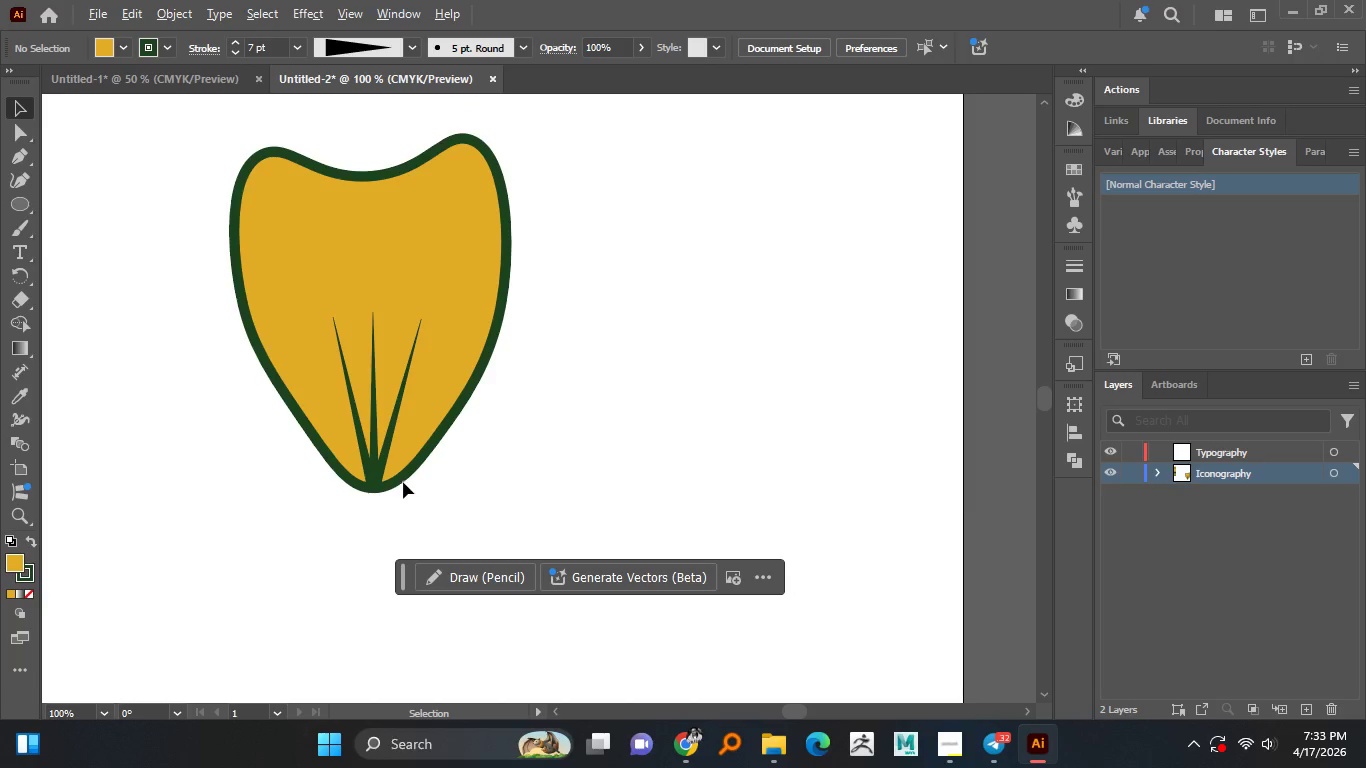 
key(Alt+AltLeft)
 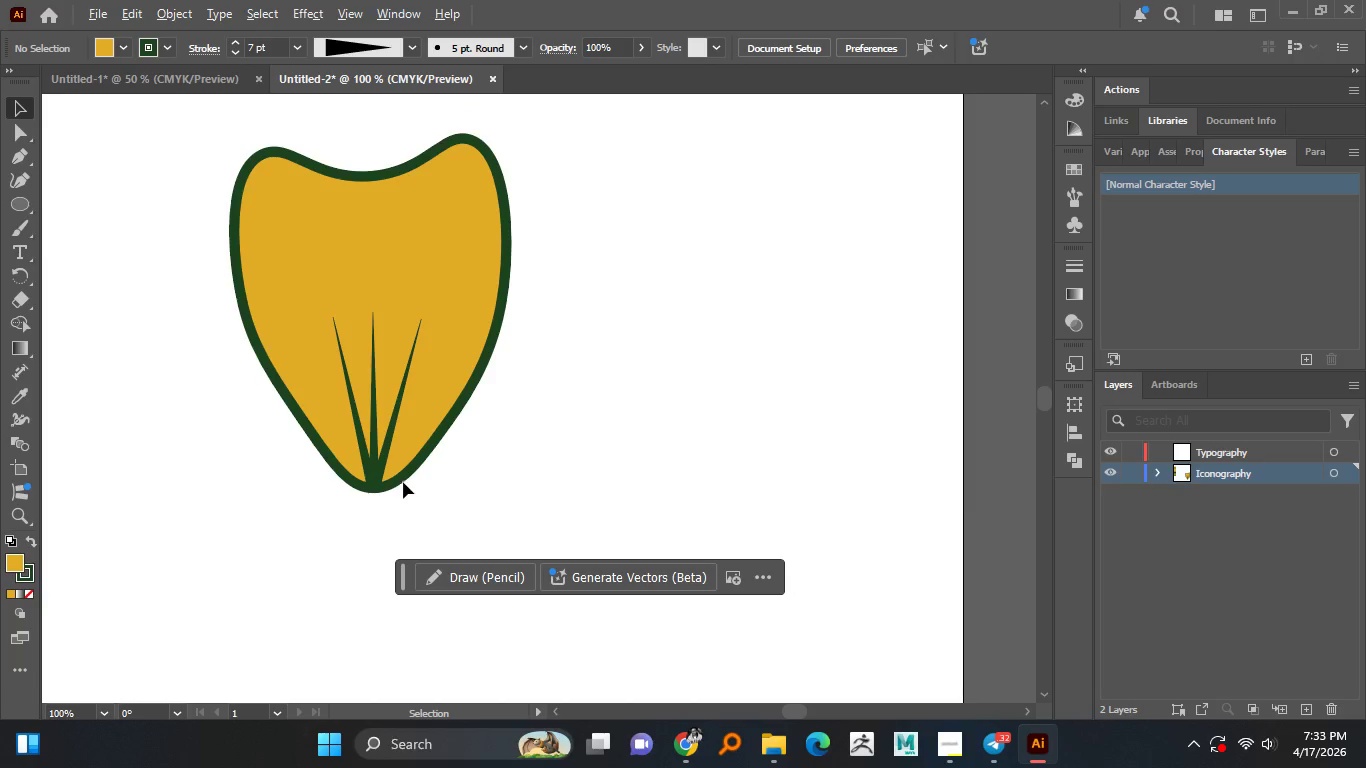 
key(Alt+AltLeft)
 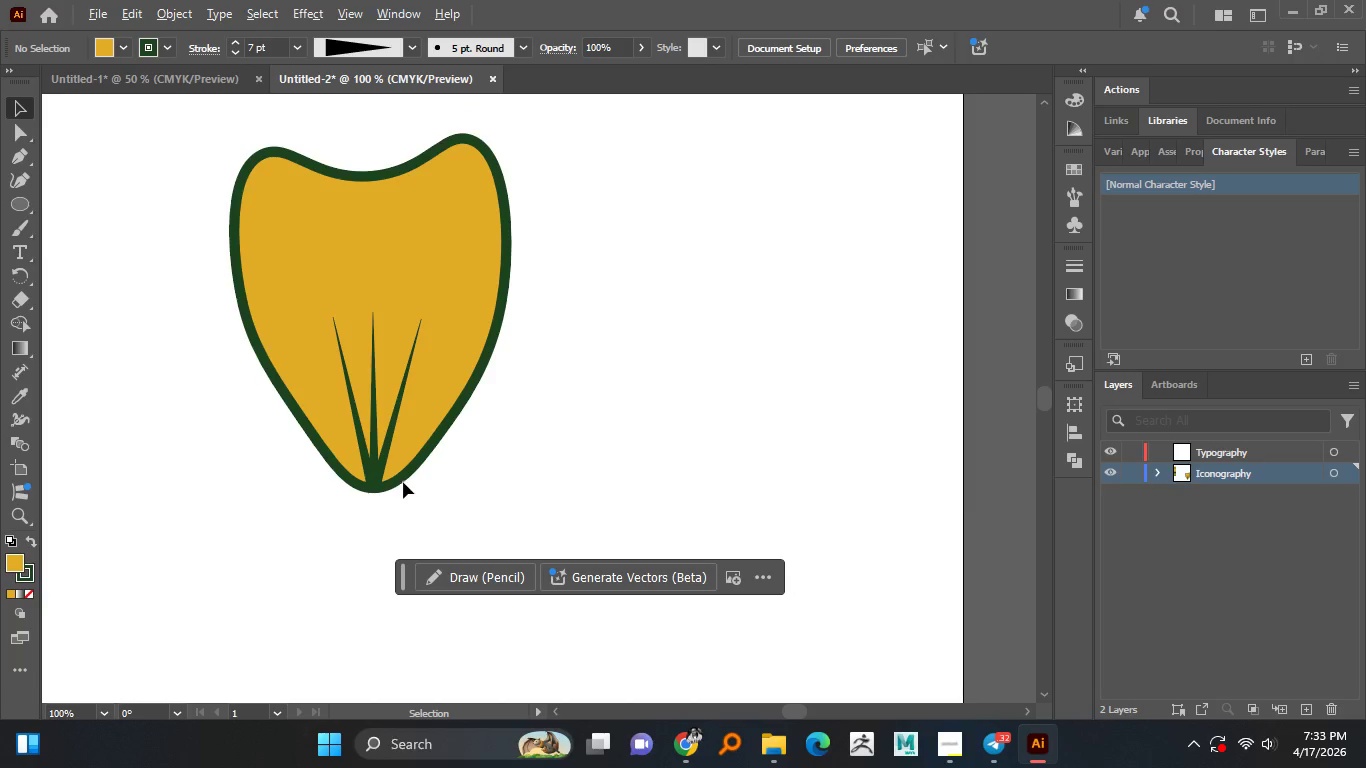 
key(Alt+AltLeft)
 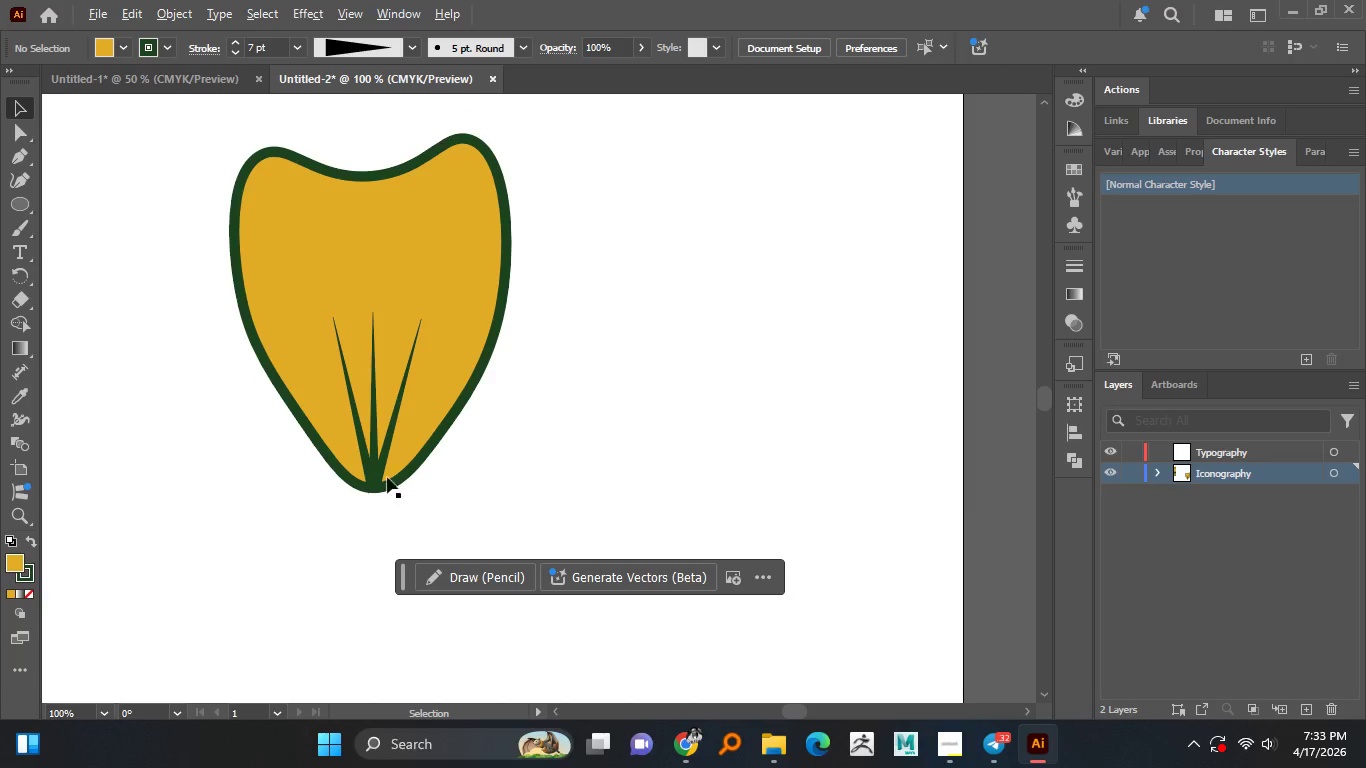 
key(Alt+AltLeft)
 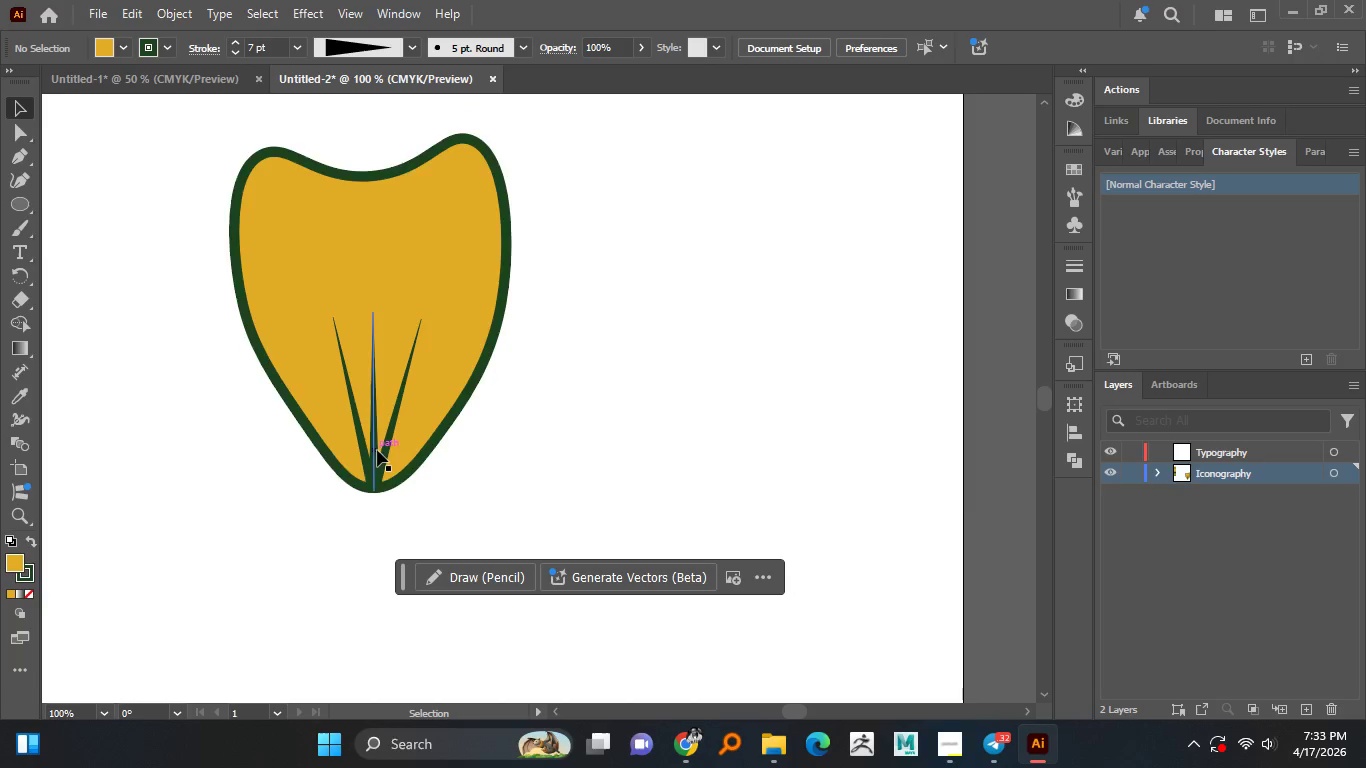 
left_click_drag(start_coordinate=[426, 506], to_coordinate=[316, 467])
 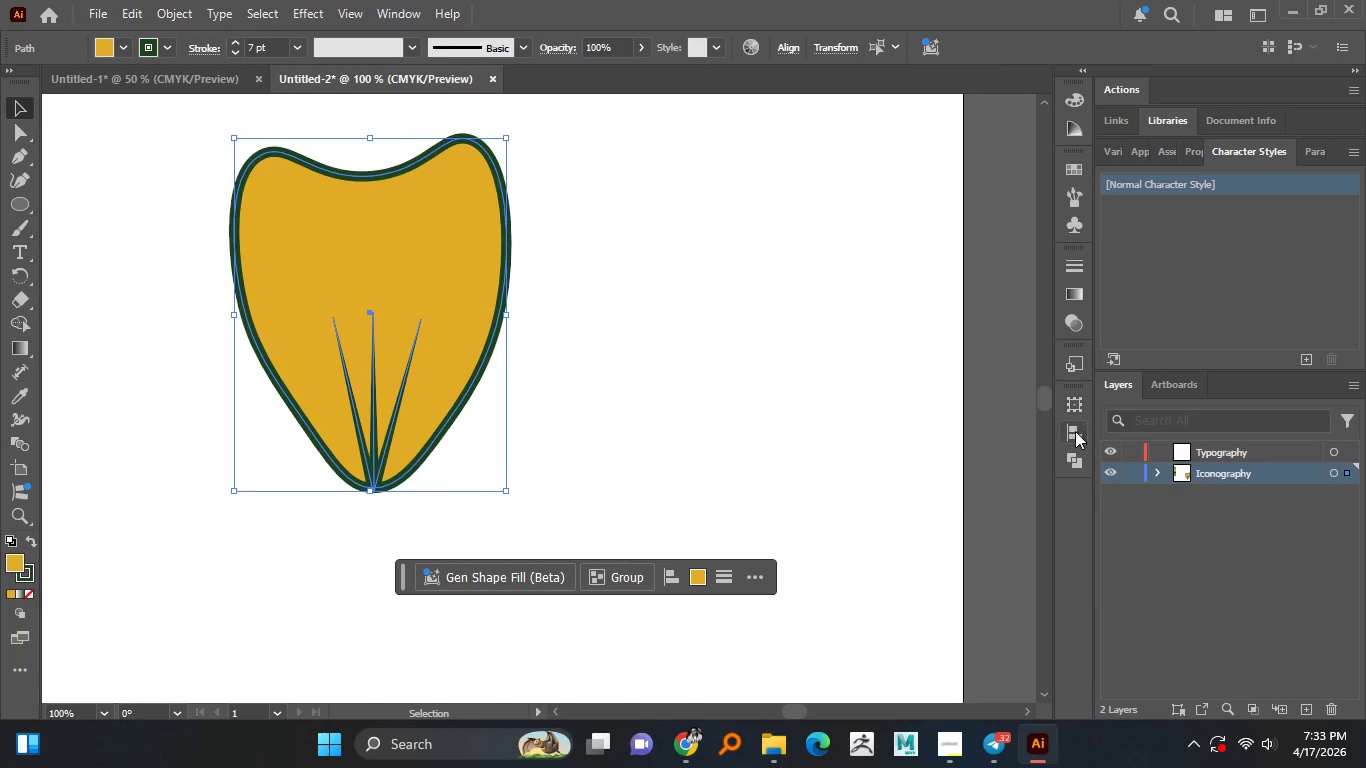 
left_click([1069, 461])
 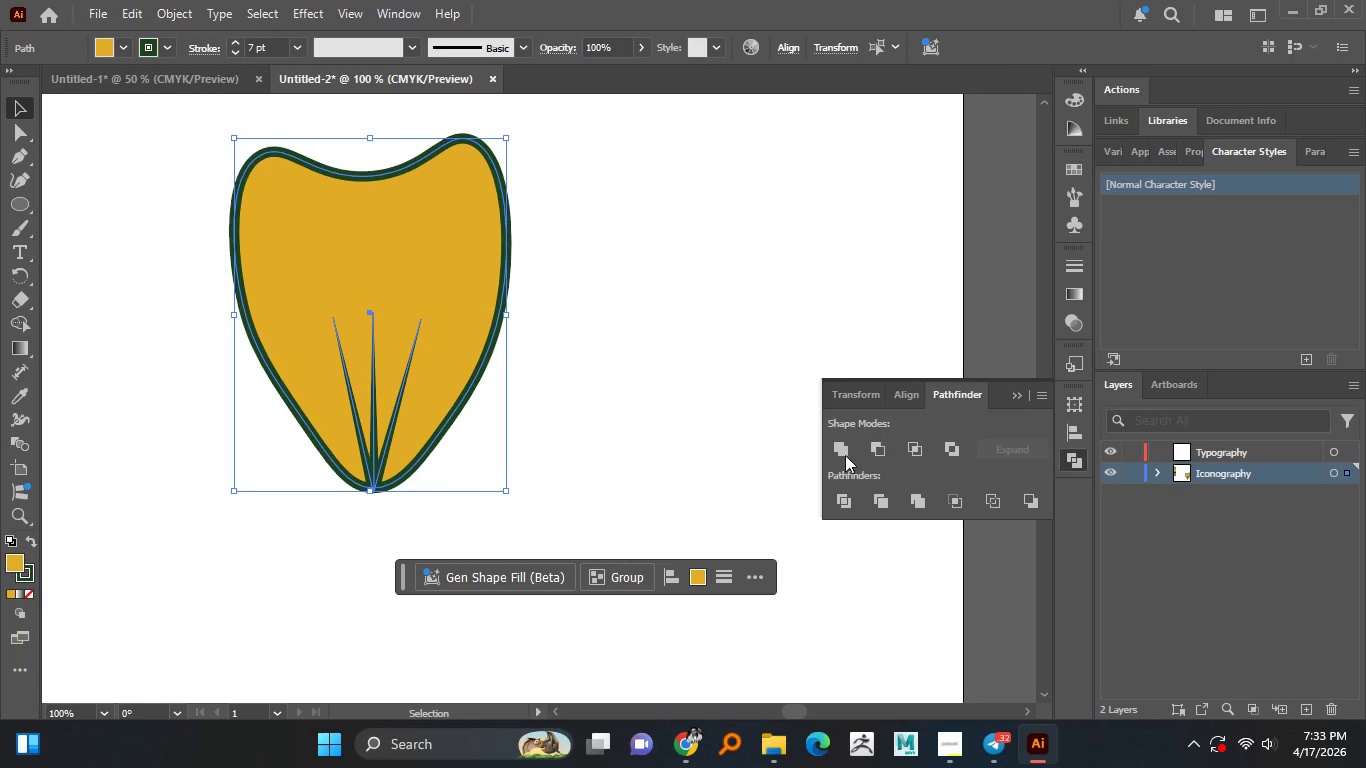 
left_click([841, 454])
 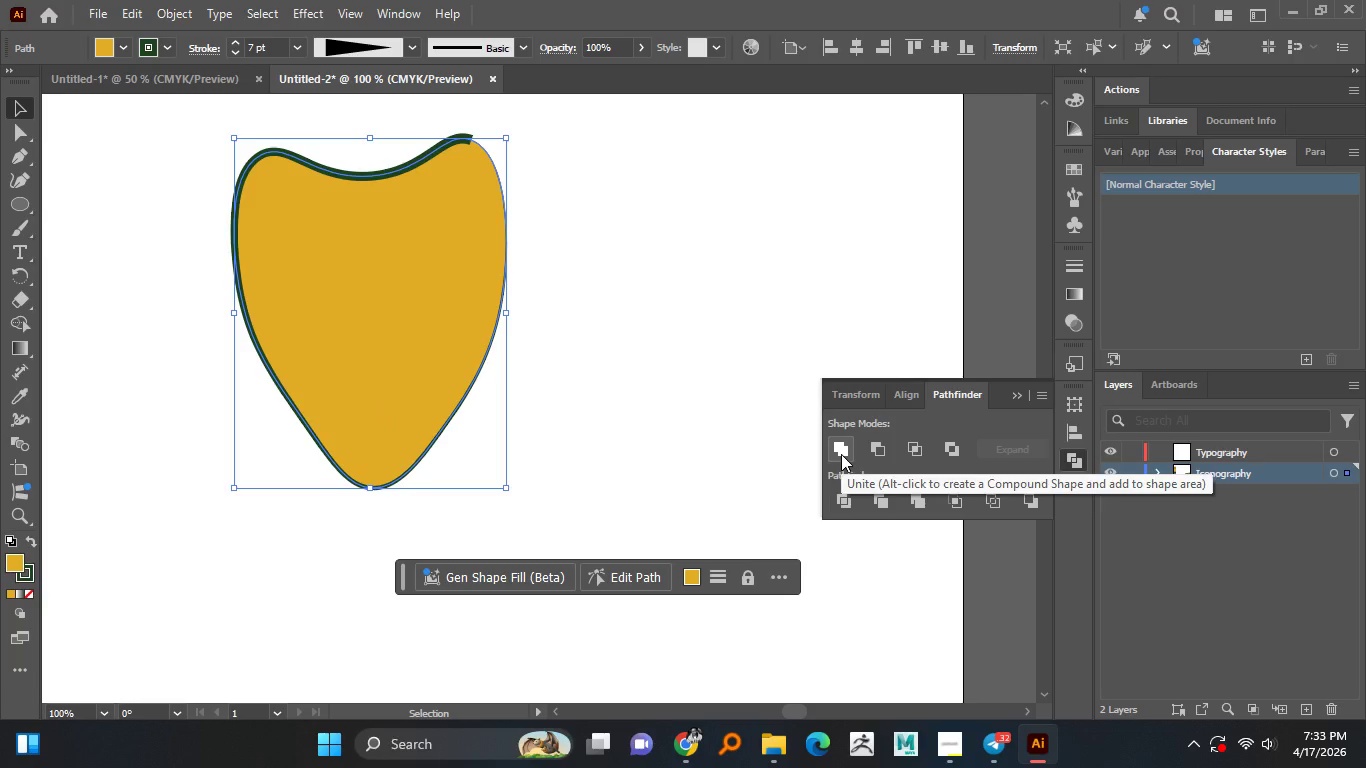 
key(Control+Z)
 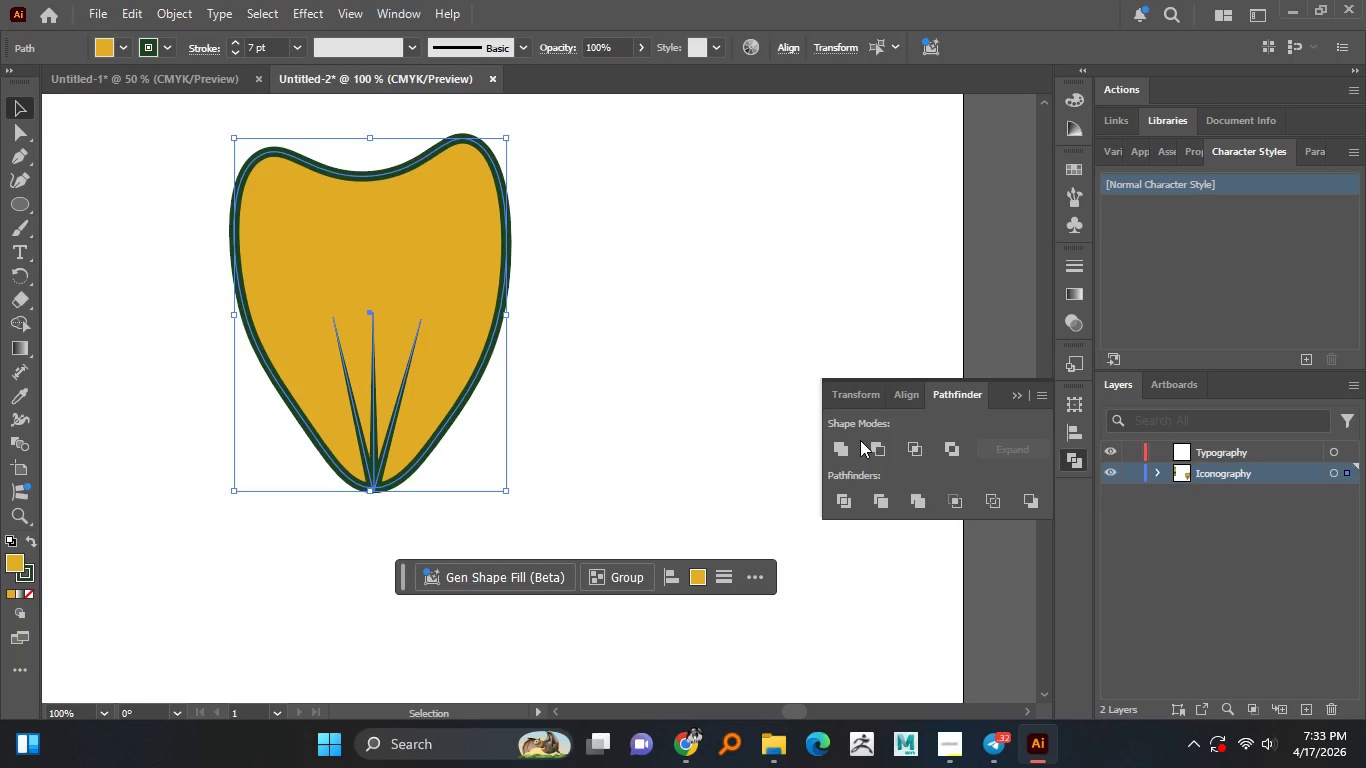 
left_click([878, 444])
 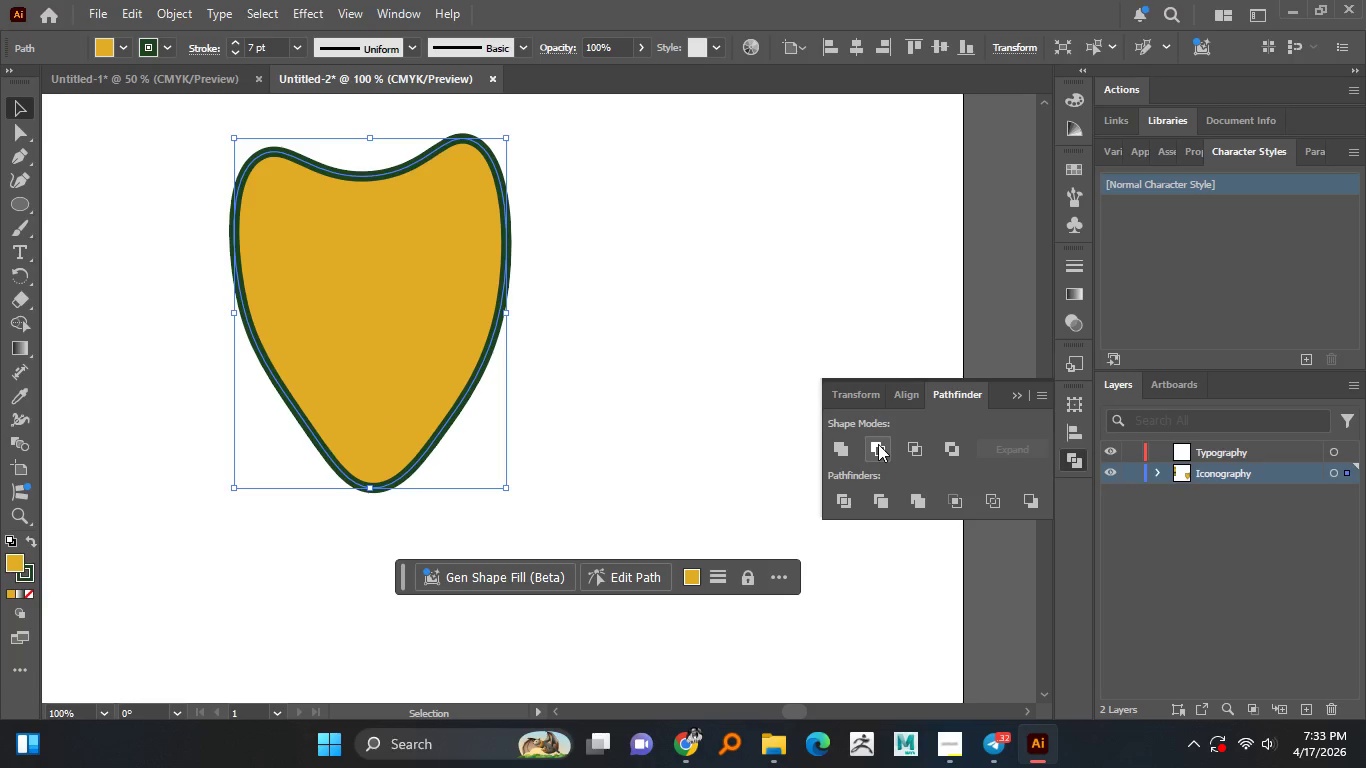 
key(Control+Z)
 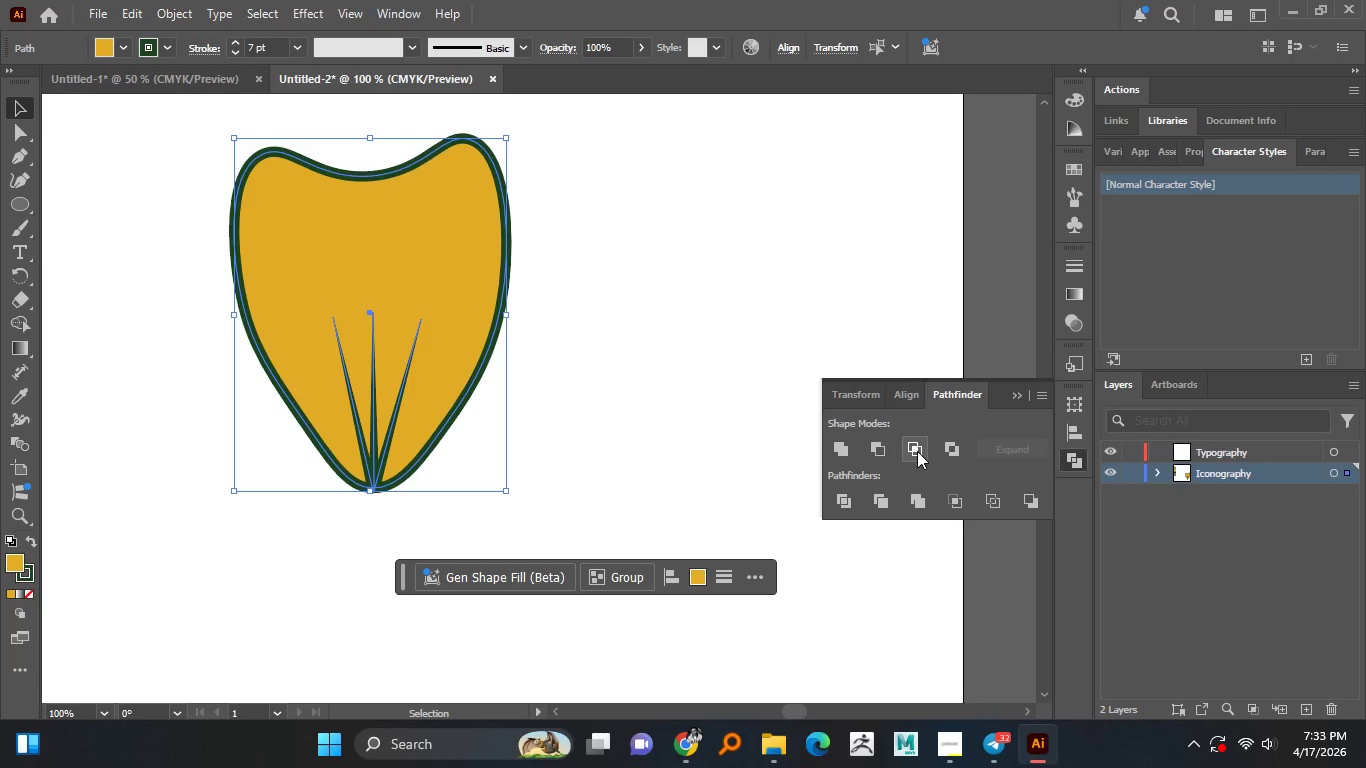 
left_click([917, 451])
 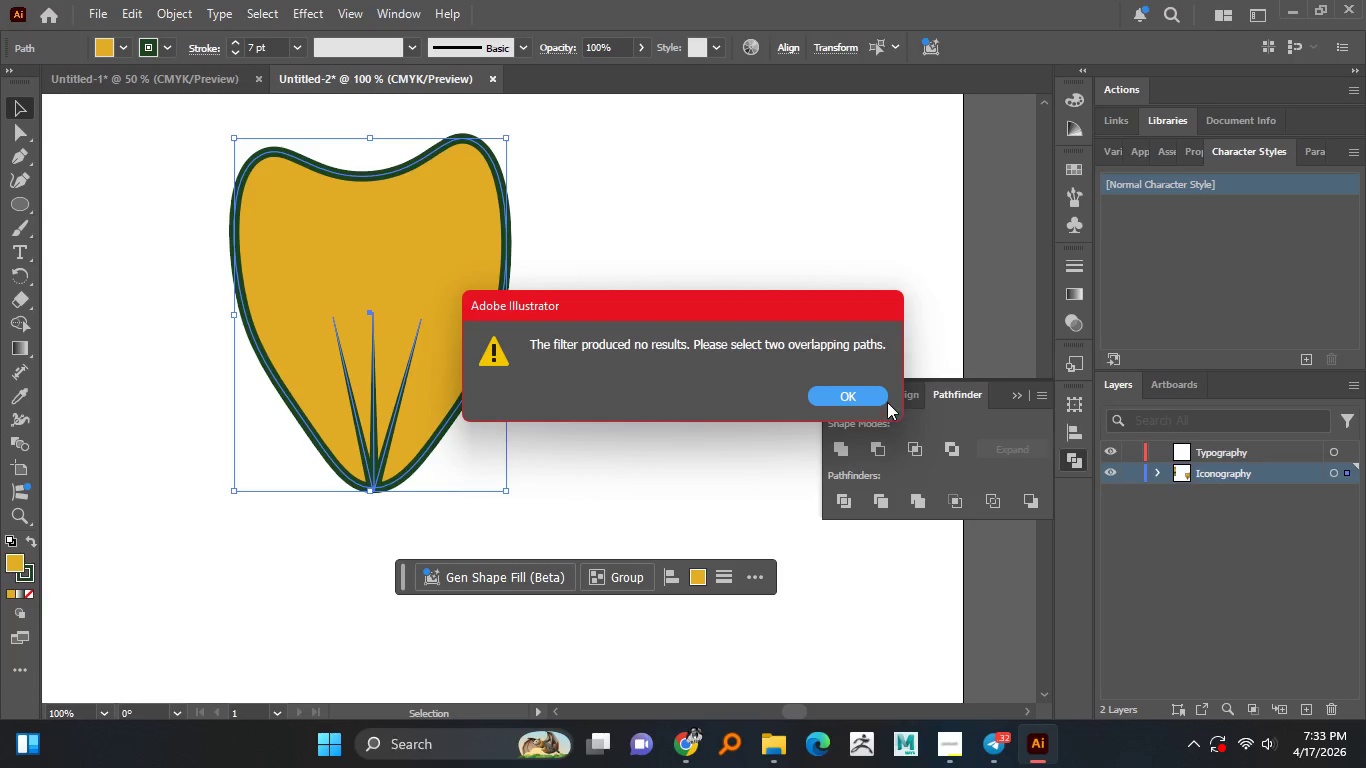 
left_click([879, 399])
 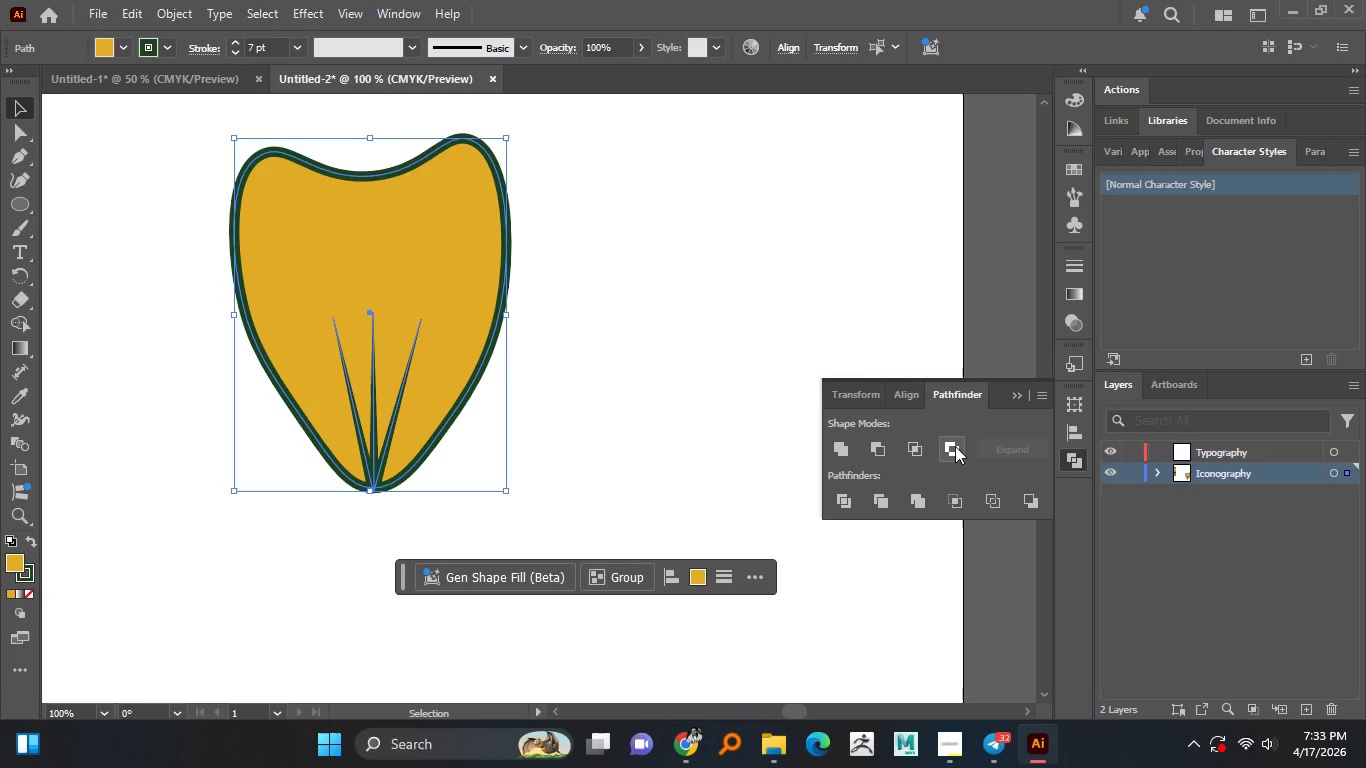 
left_click([951, 447])
 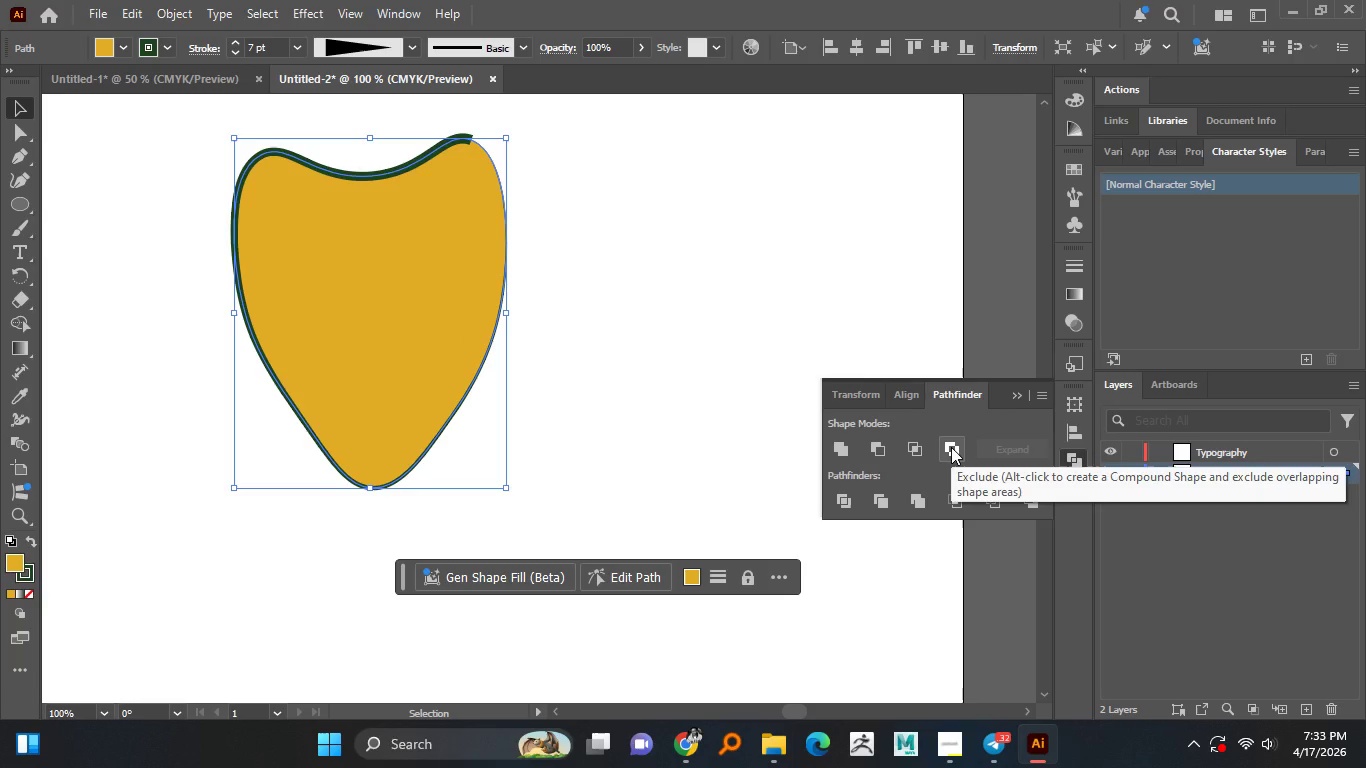 
key(Control+Z)
 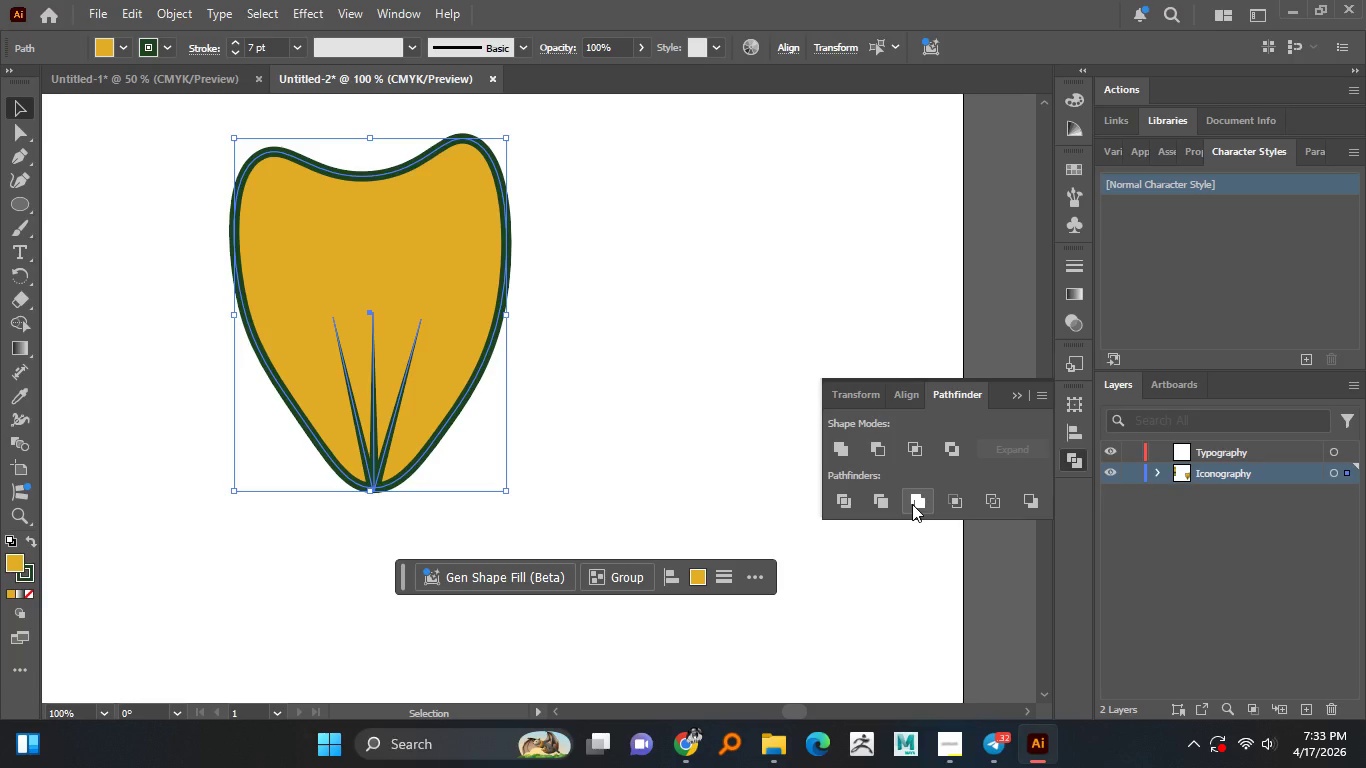 
left_click([912, 504])
 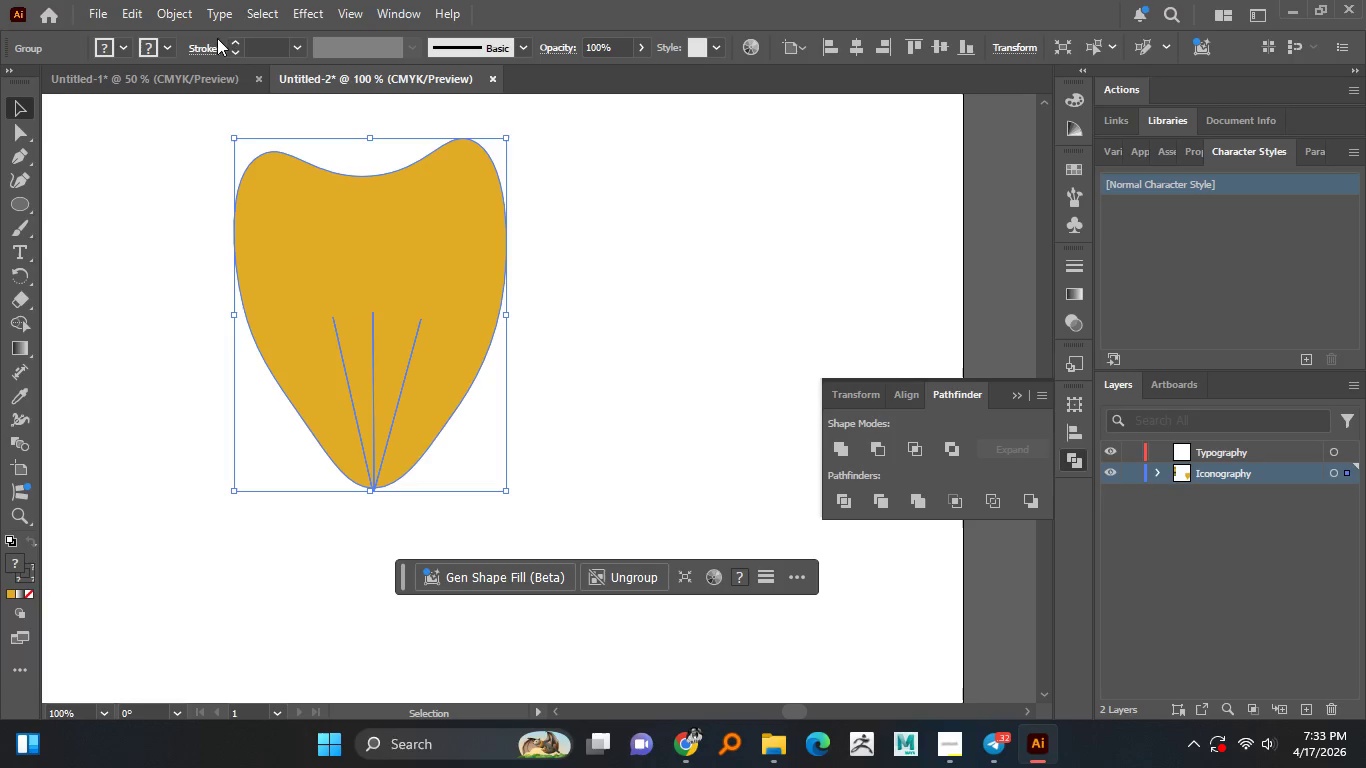 
double_click([235, 42])
 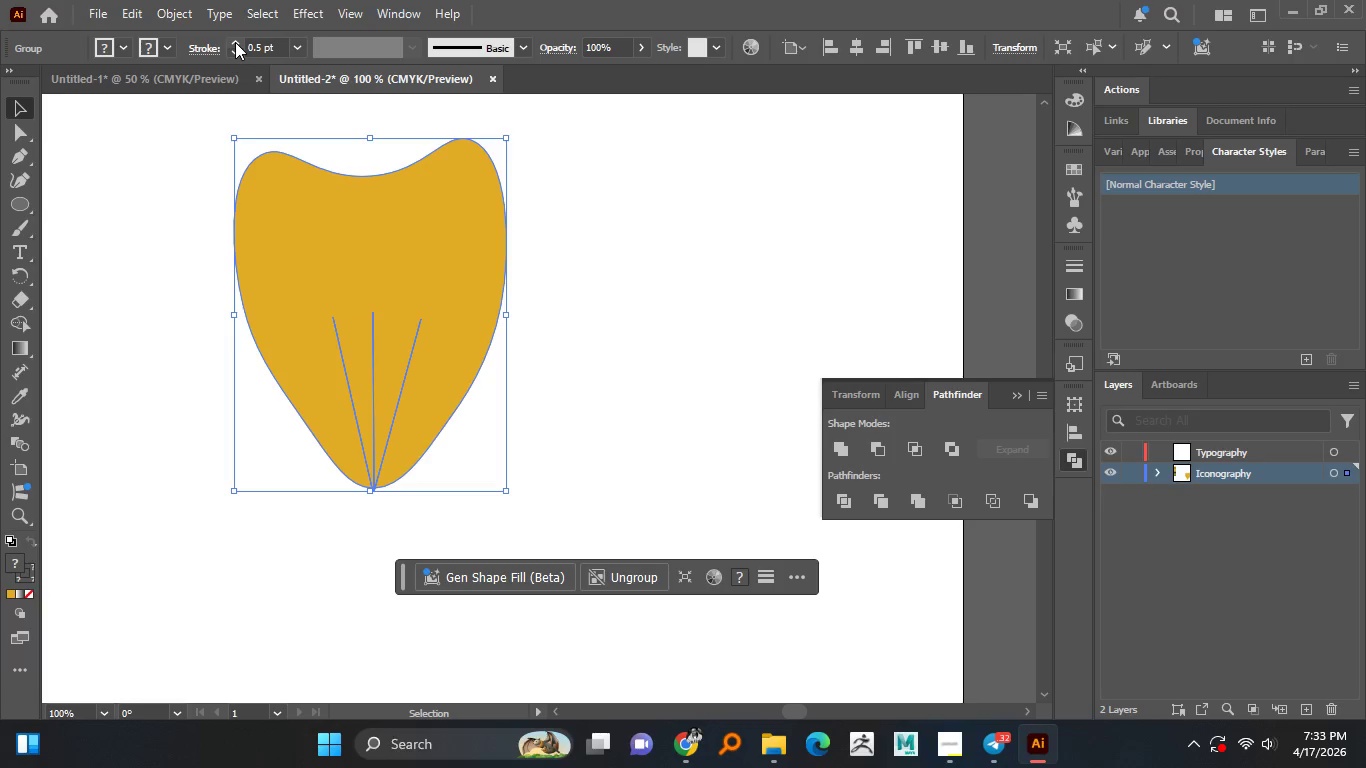 
triple_click([235, 42])
 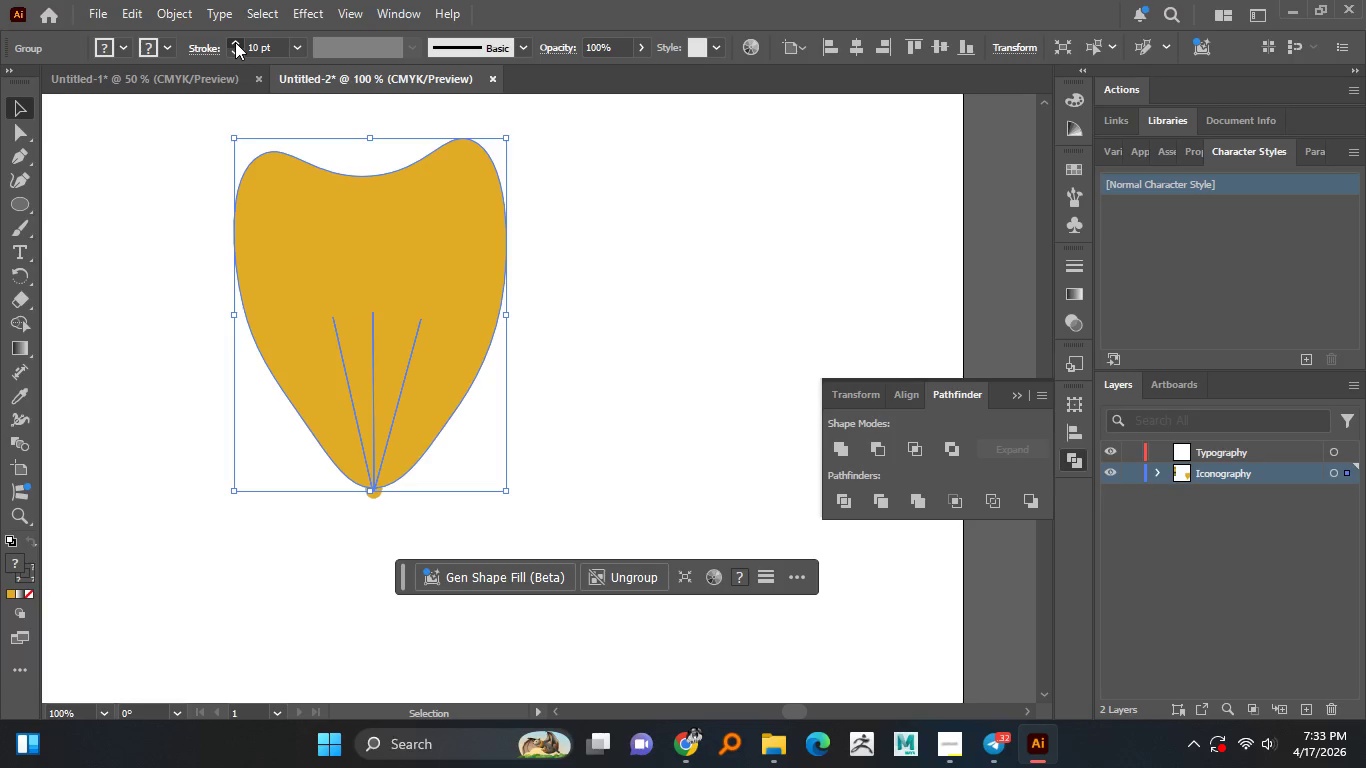 
triple_click([235, 42])
 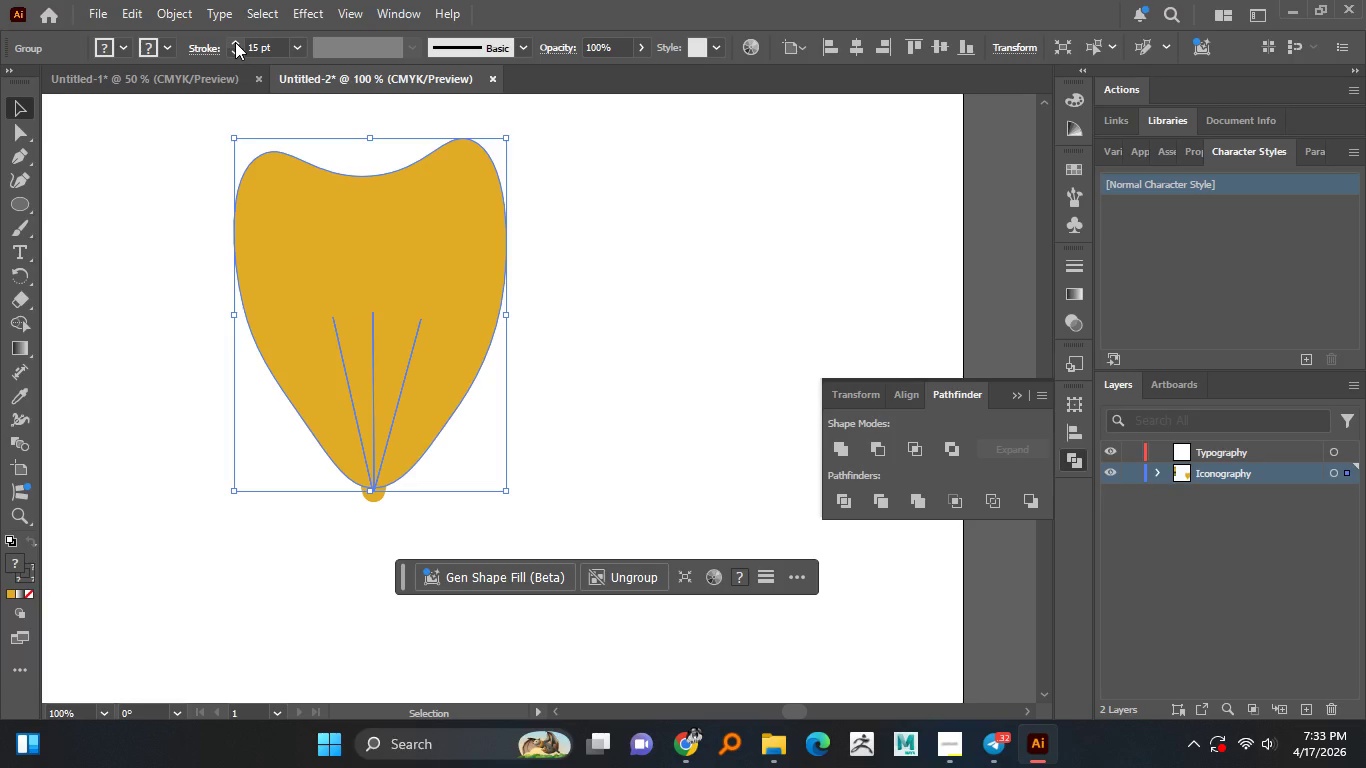 
left_click([235, 42])
 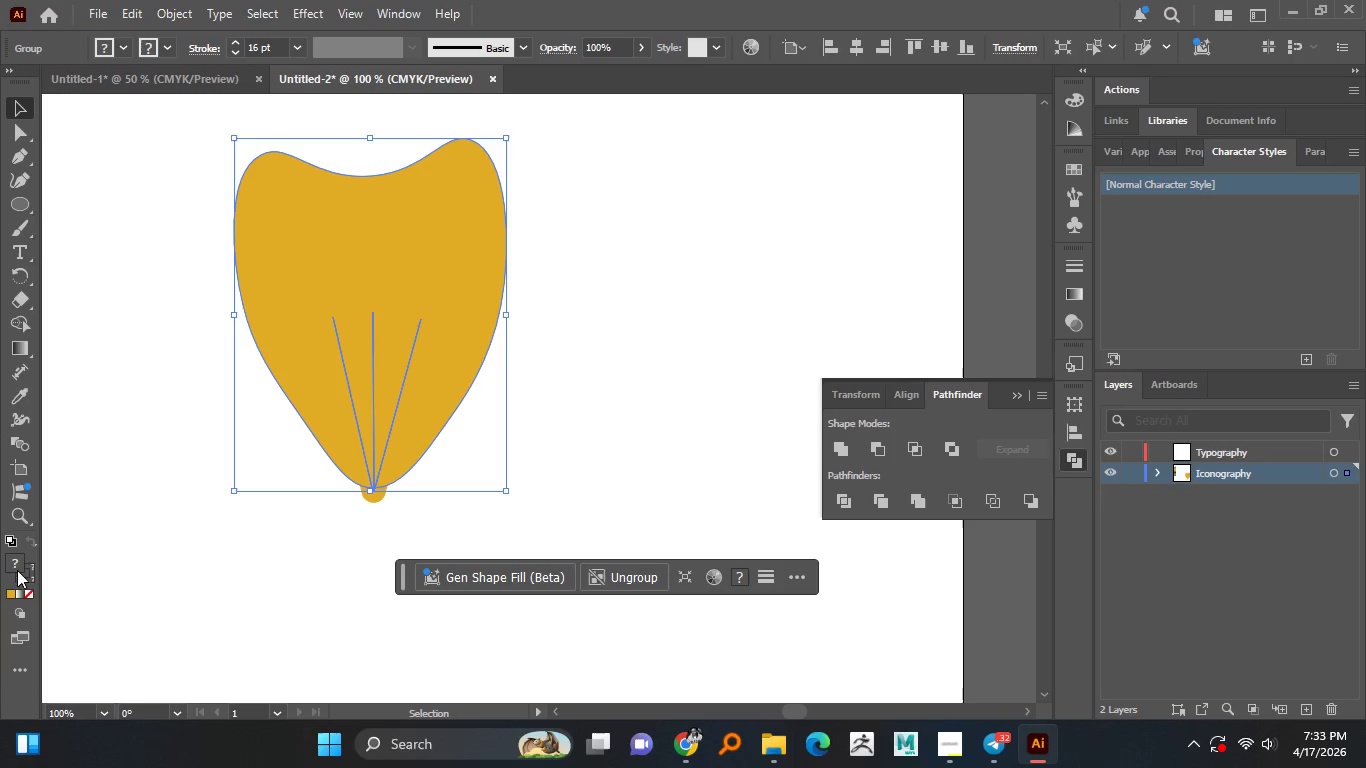 
key(Control+Z)
 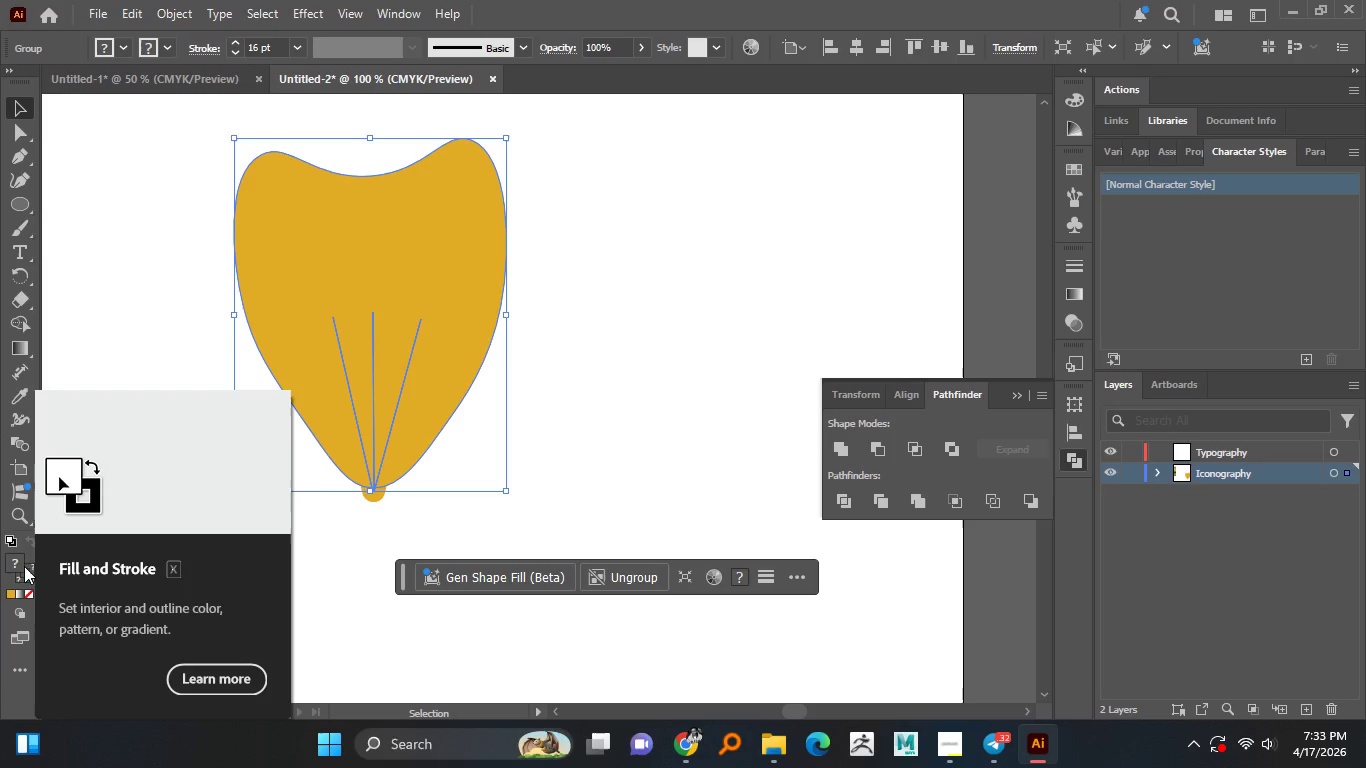 
key(Control+Z)
 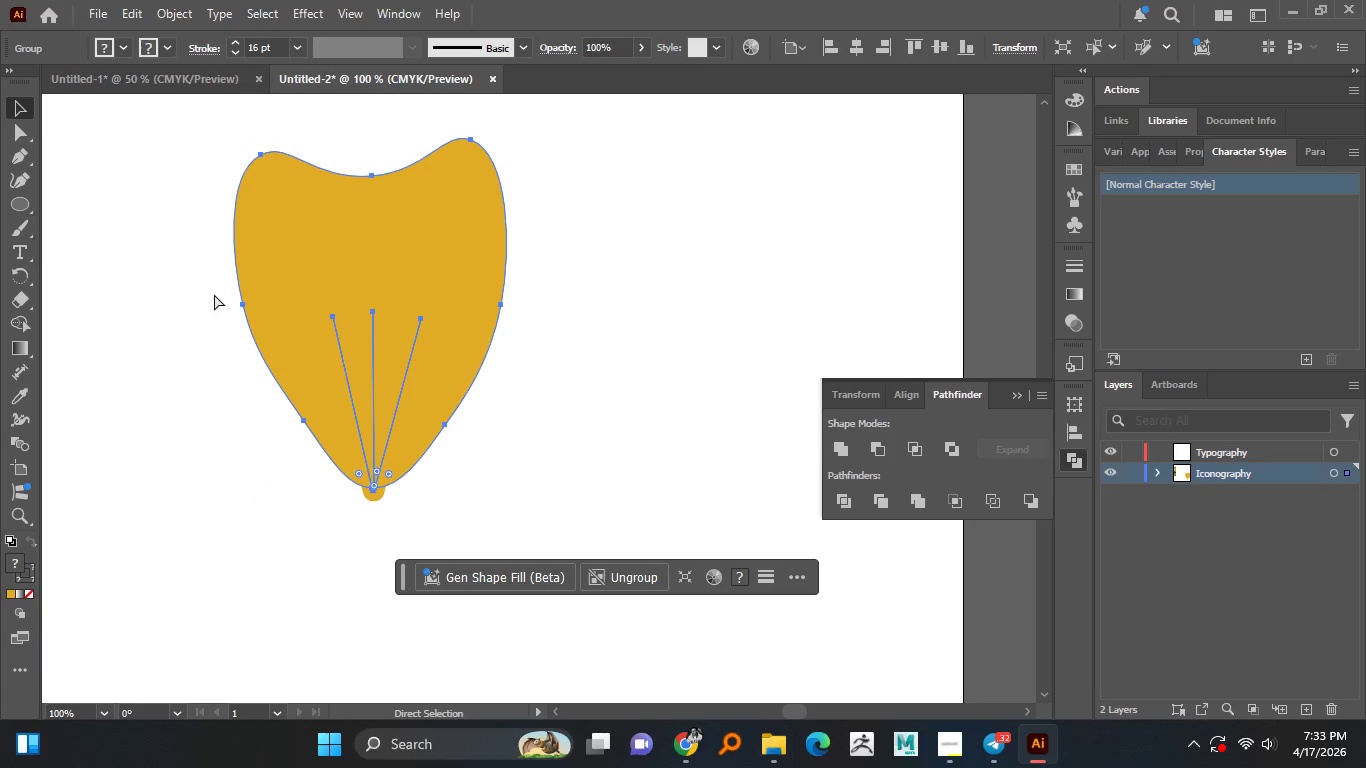 
key(Control+Z)
 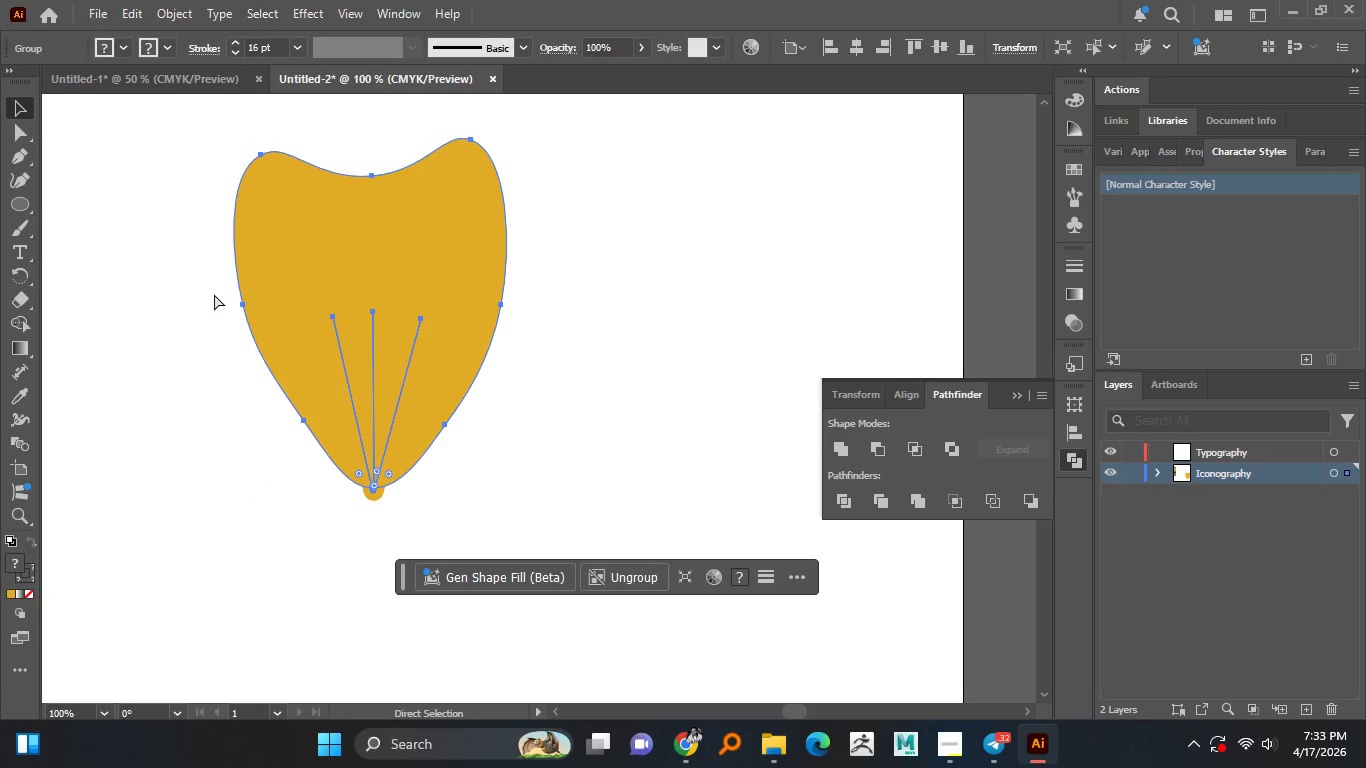 
key(Control+Z)
 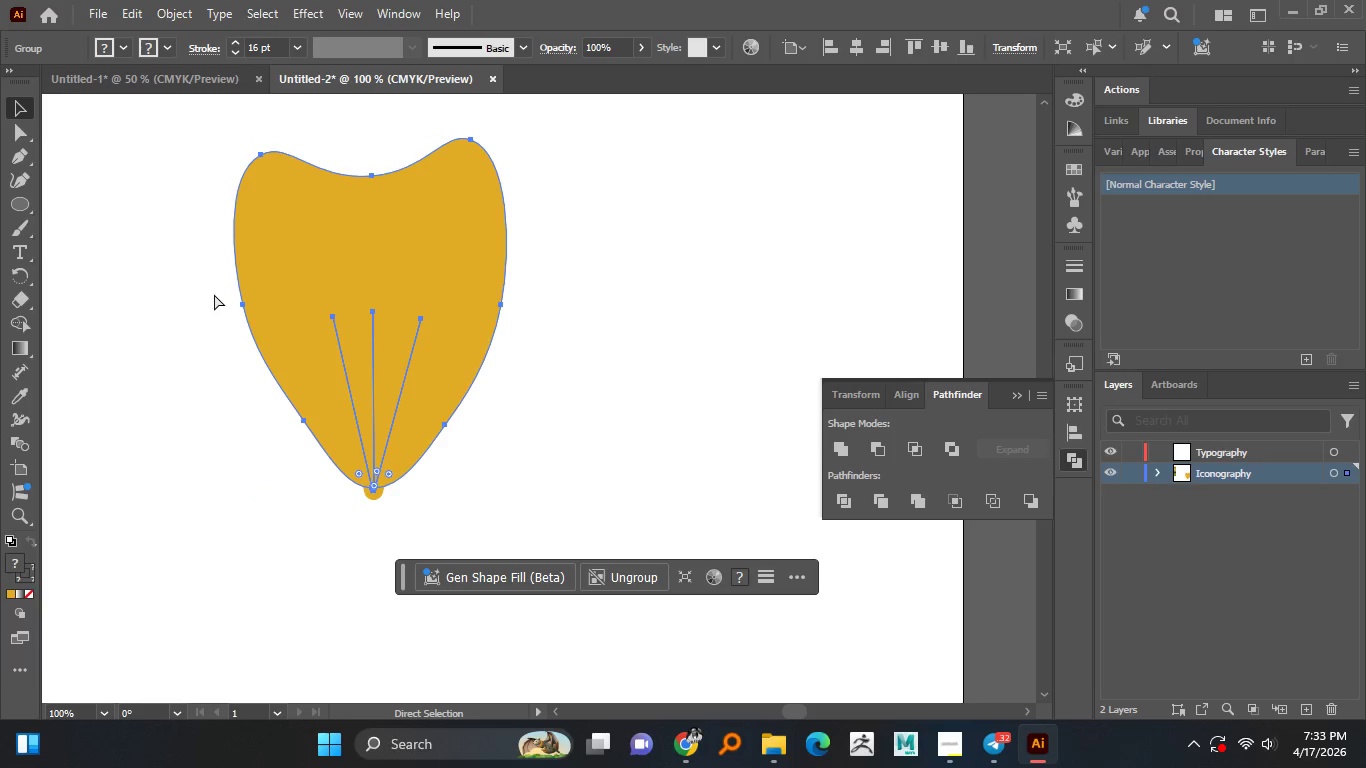 
key(Control+Z)
 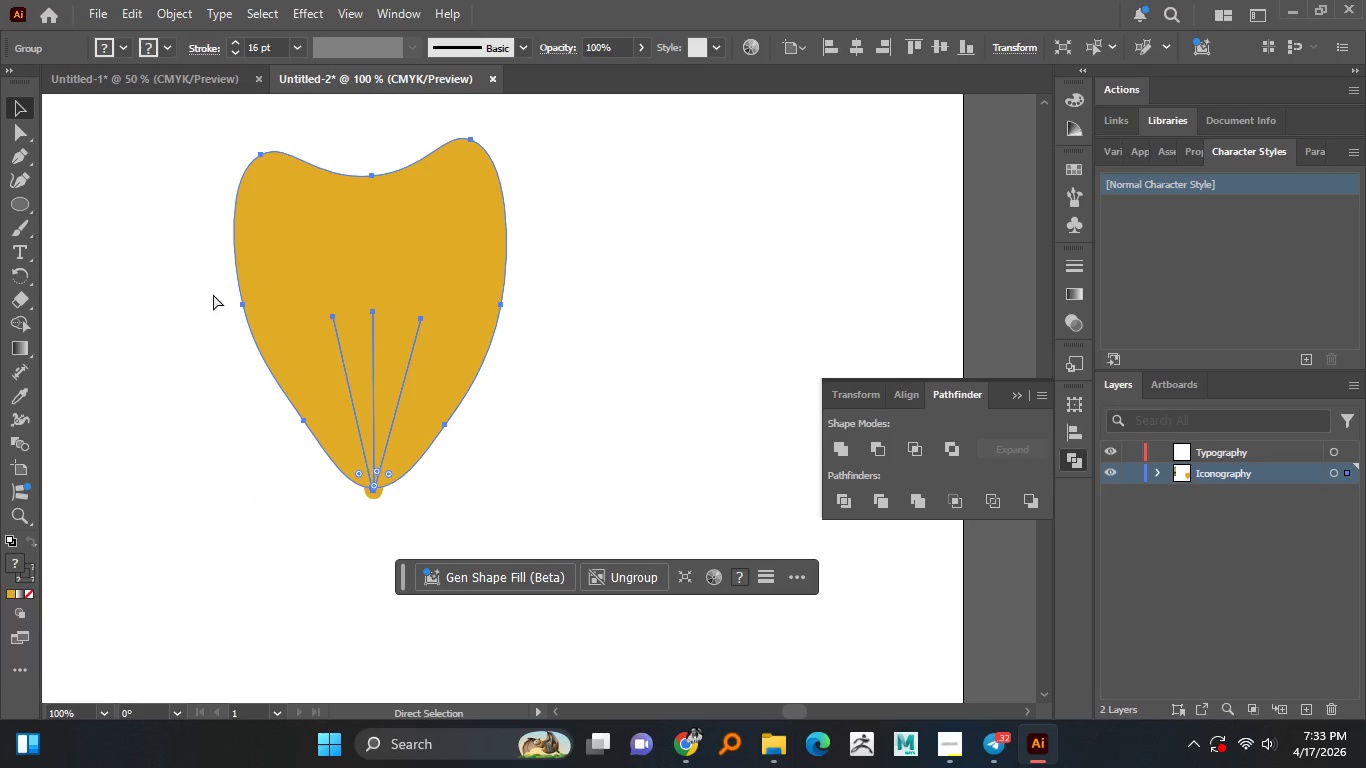 
key(Control+Z)
 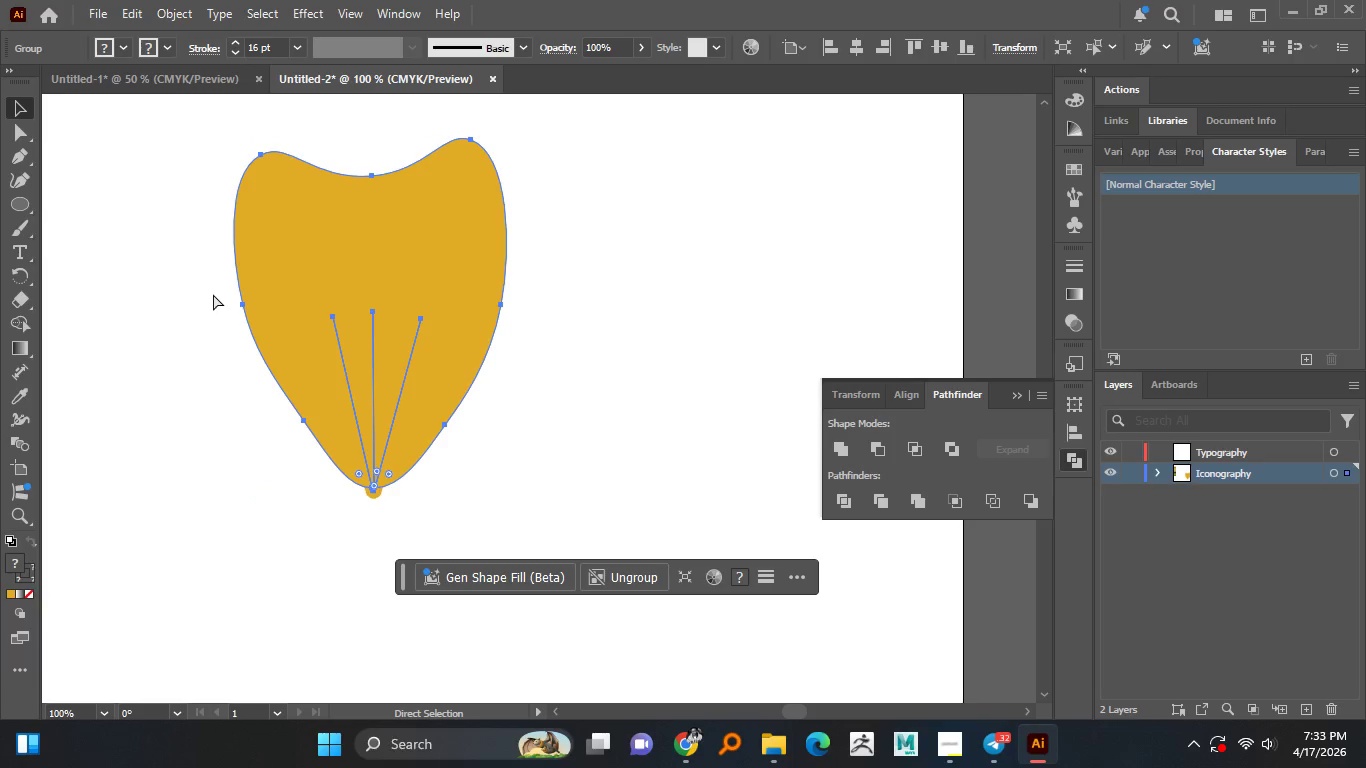 
hold_key(key=Z, duration=1.22)
 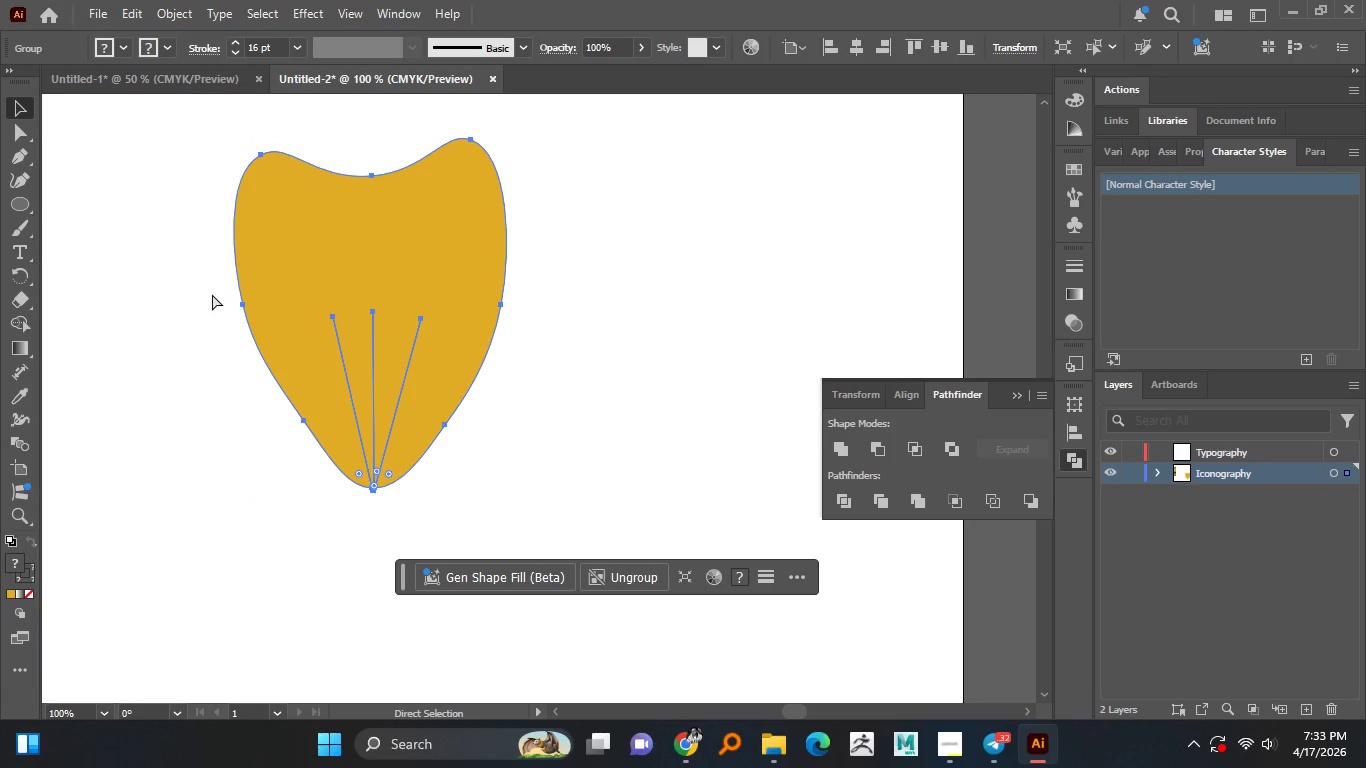 
hold_key(key=Z, duration=0.67)
 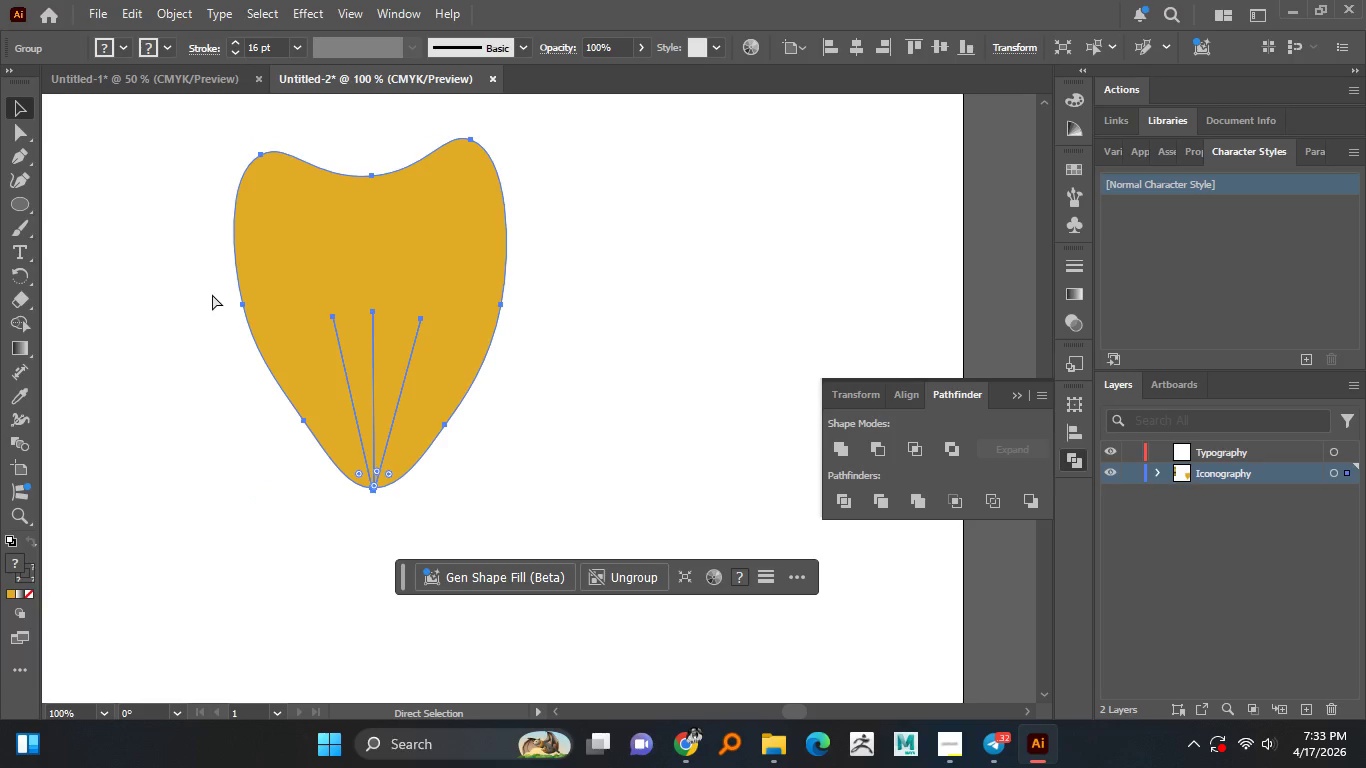 
hold_key(key=Z, duration=0.41)
 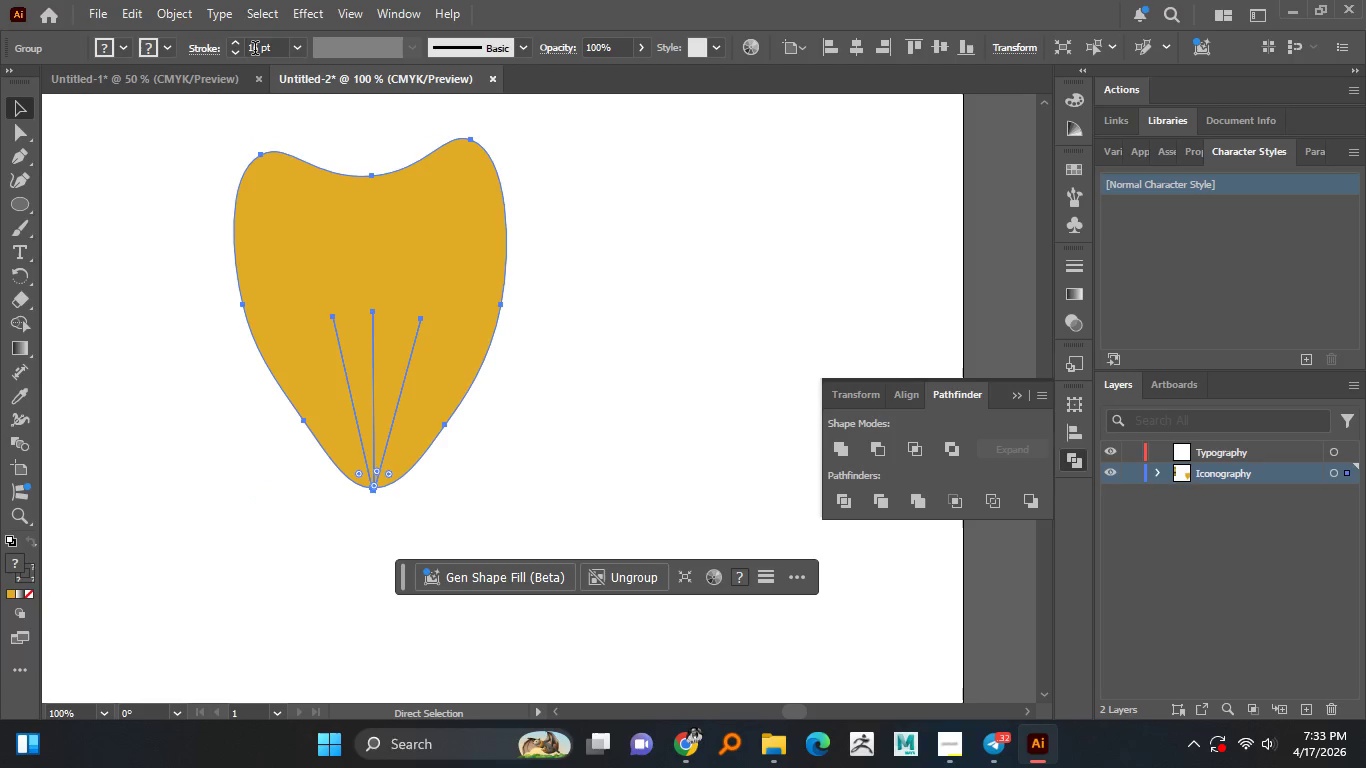 
double_click([255, 50])
 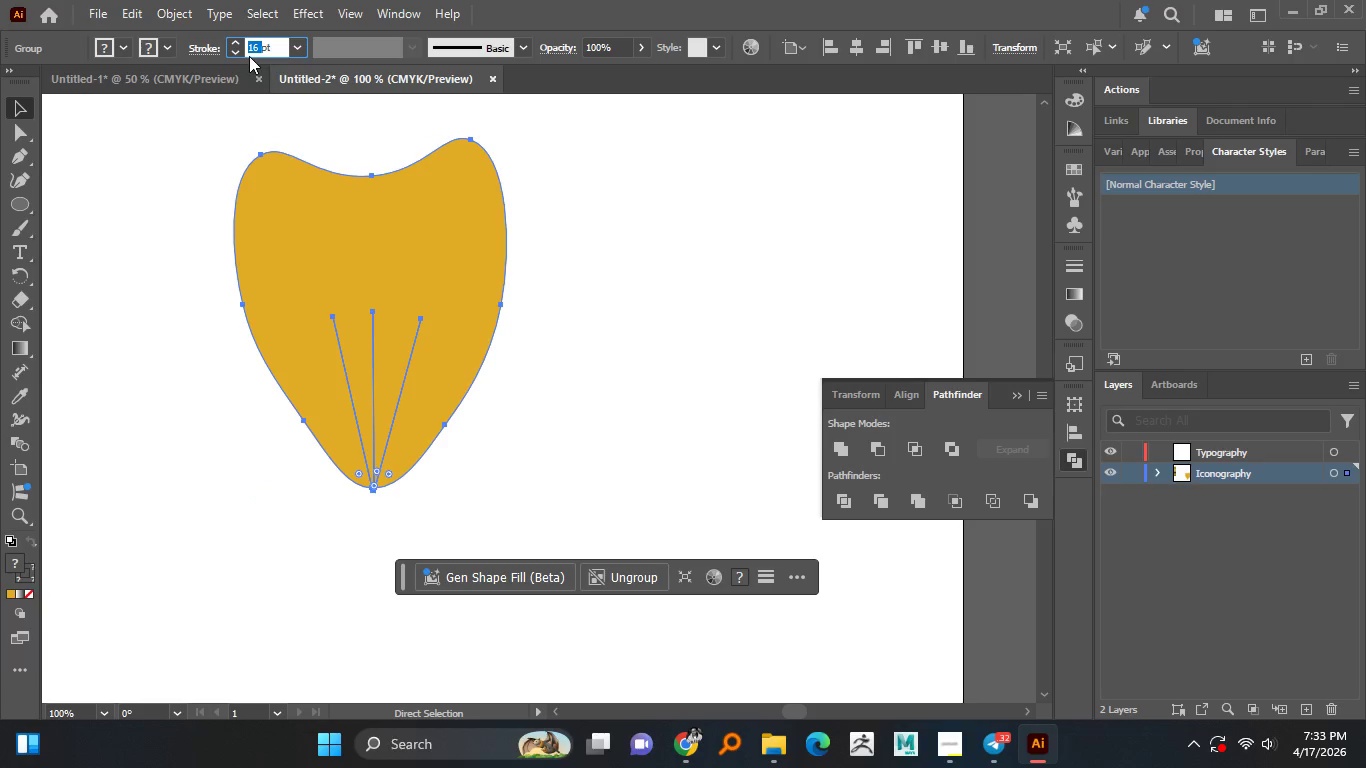 
key(7)
 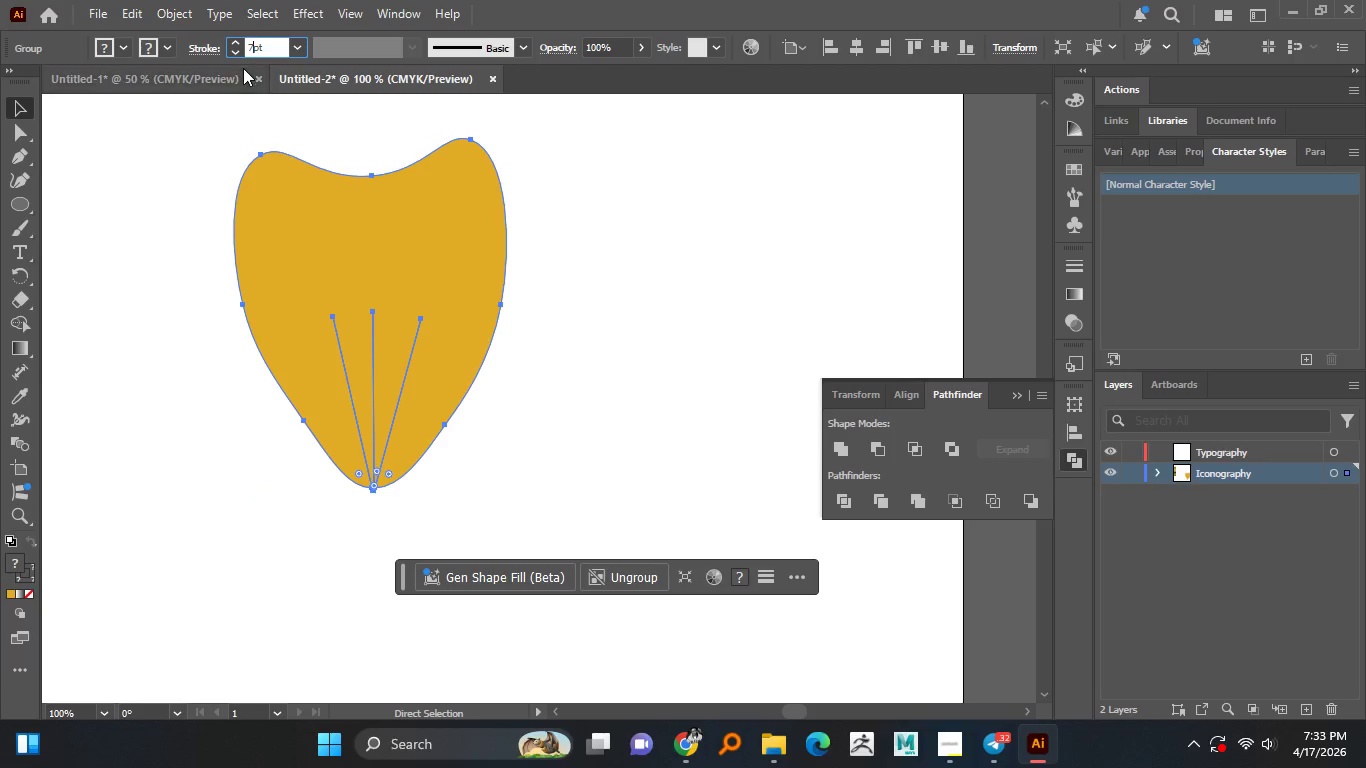 
key(Enter)
 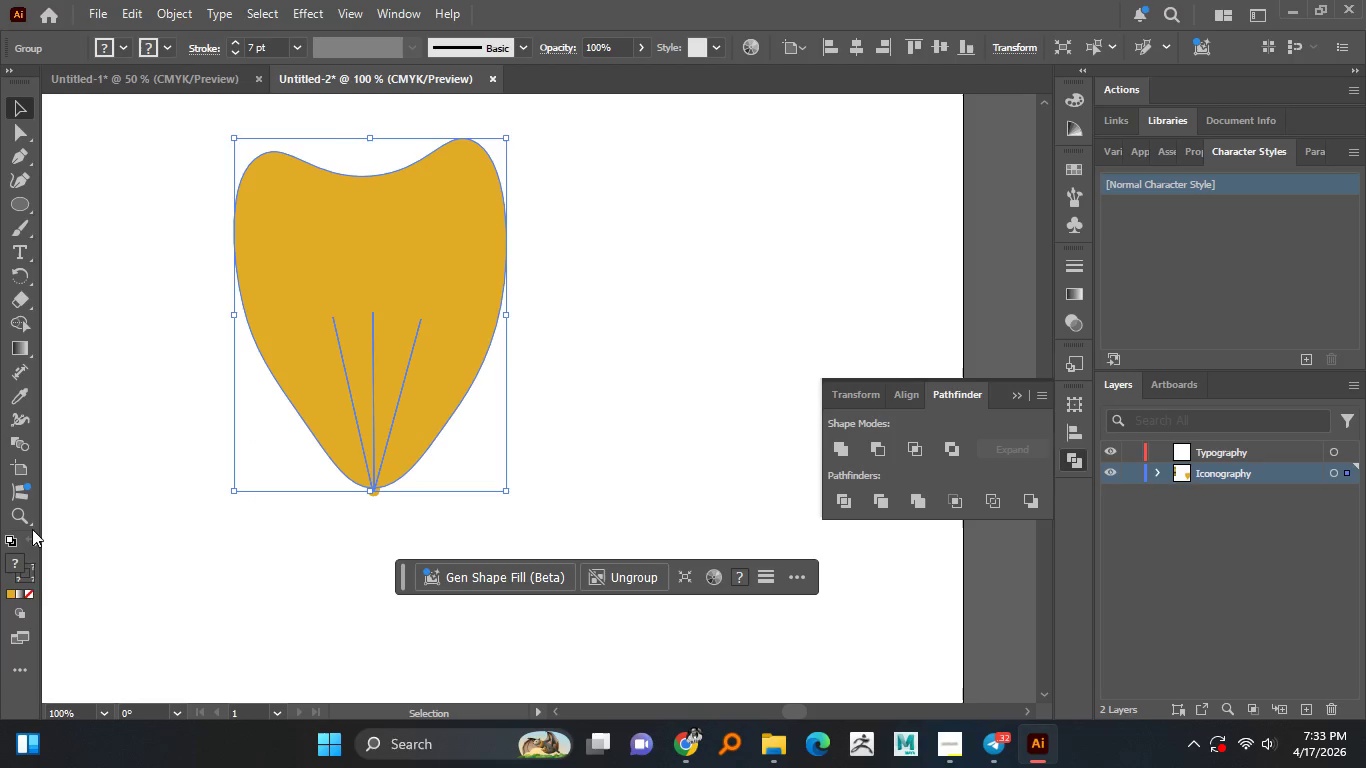 
double_click([30, 572])
 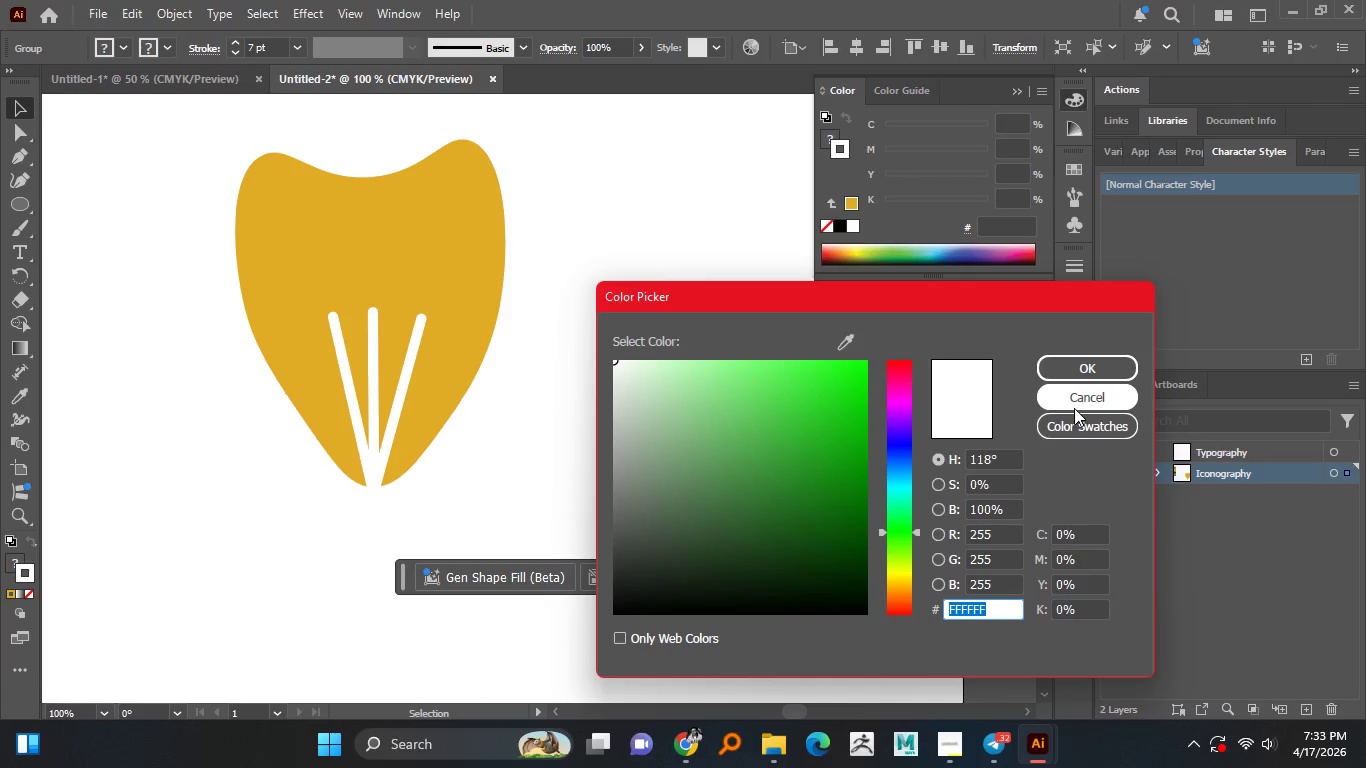 
left_click([1077, 395])
 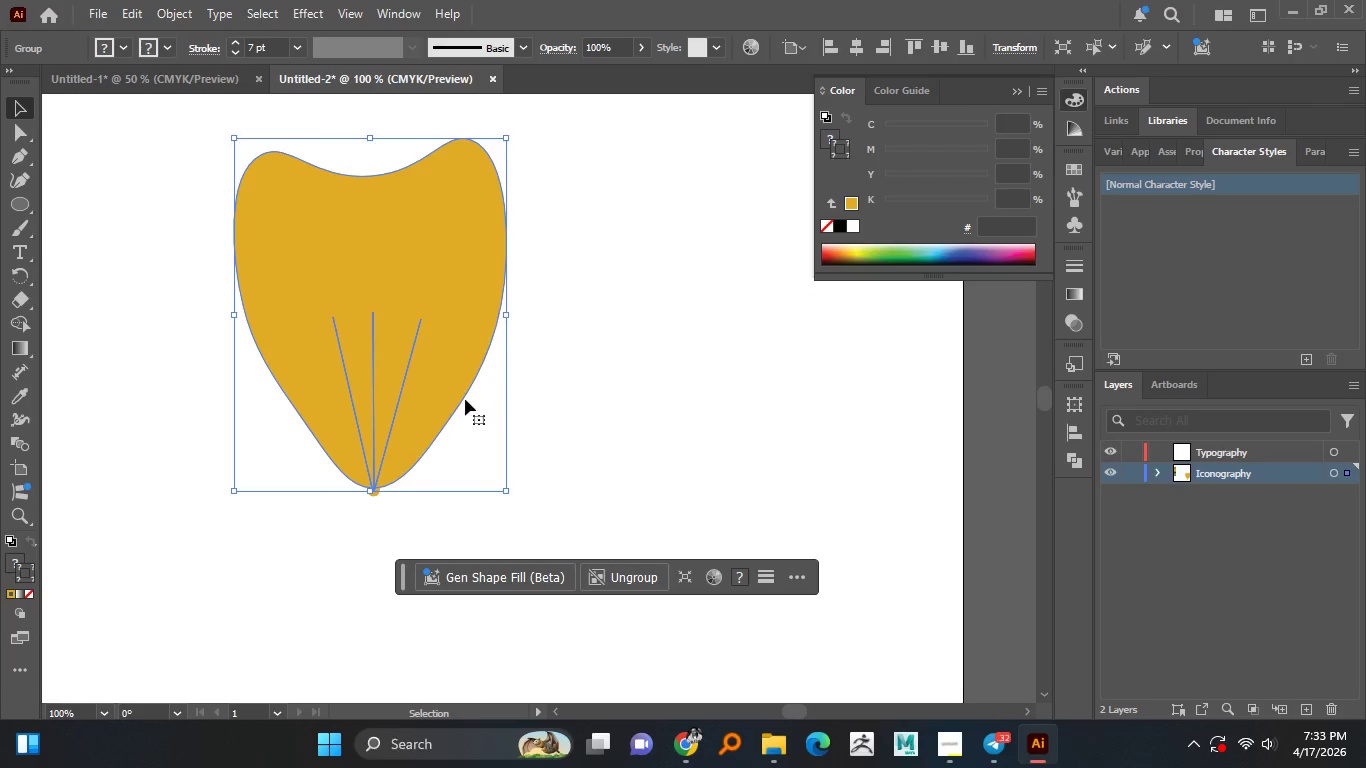 
hold_key(key=AltLeft, duration=0.97)
scroll: coordinate [434, 384], scroll_direction: down, amount: 2.0
 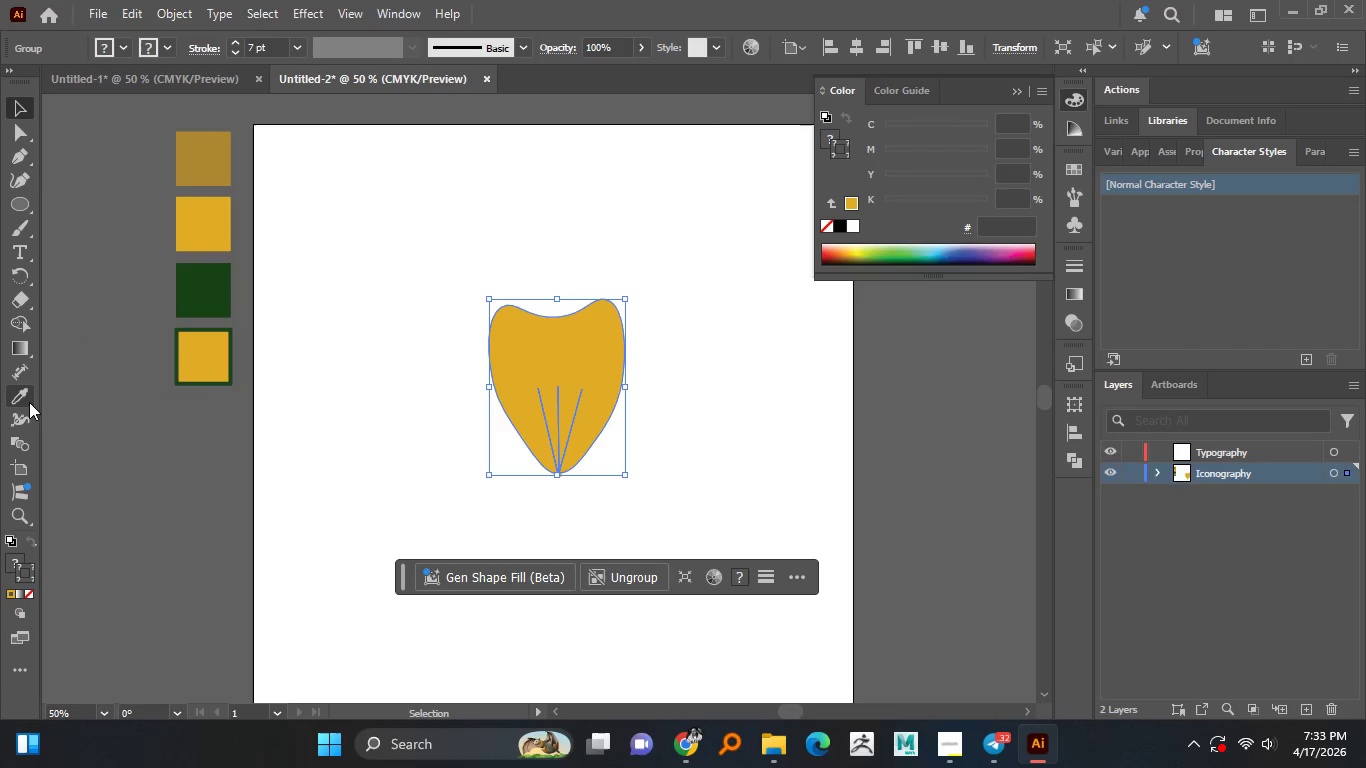 
left_click([19, 400])
 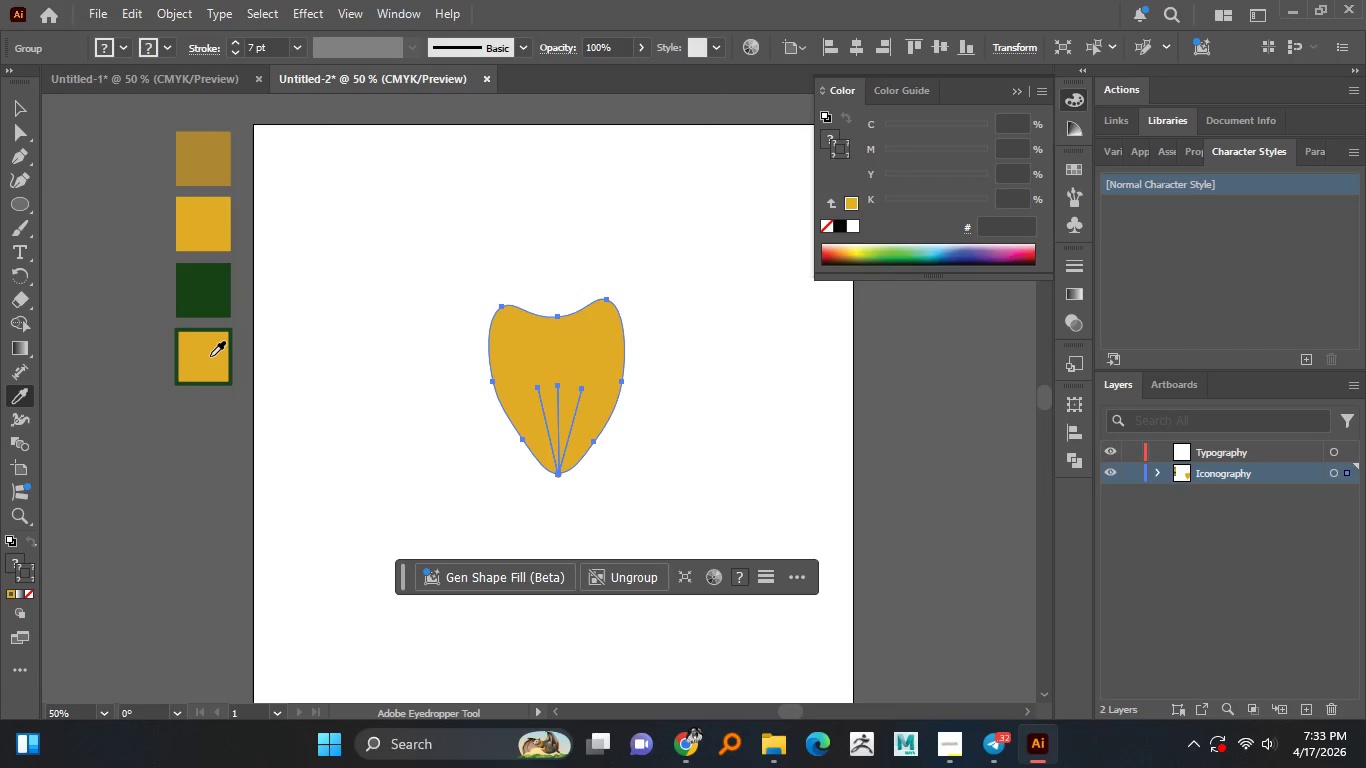 
left_click([210, 356])
 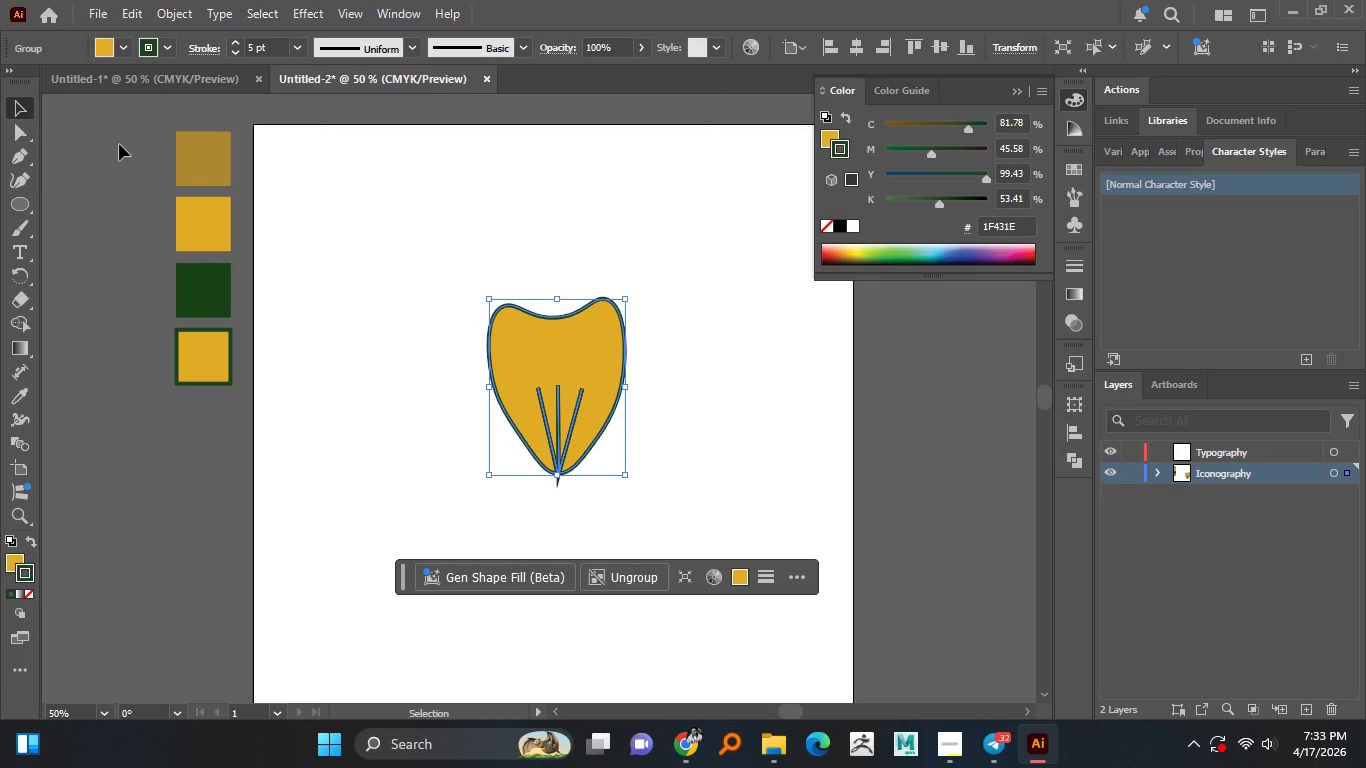 
hold_key(key=AltLeft, duration=1.51)
scroll: coordinate [470, 426], scroll_direction: up, amount: 2.0
 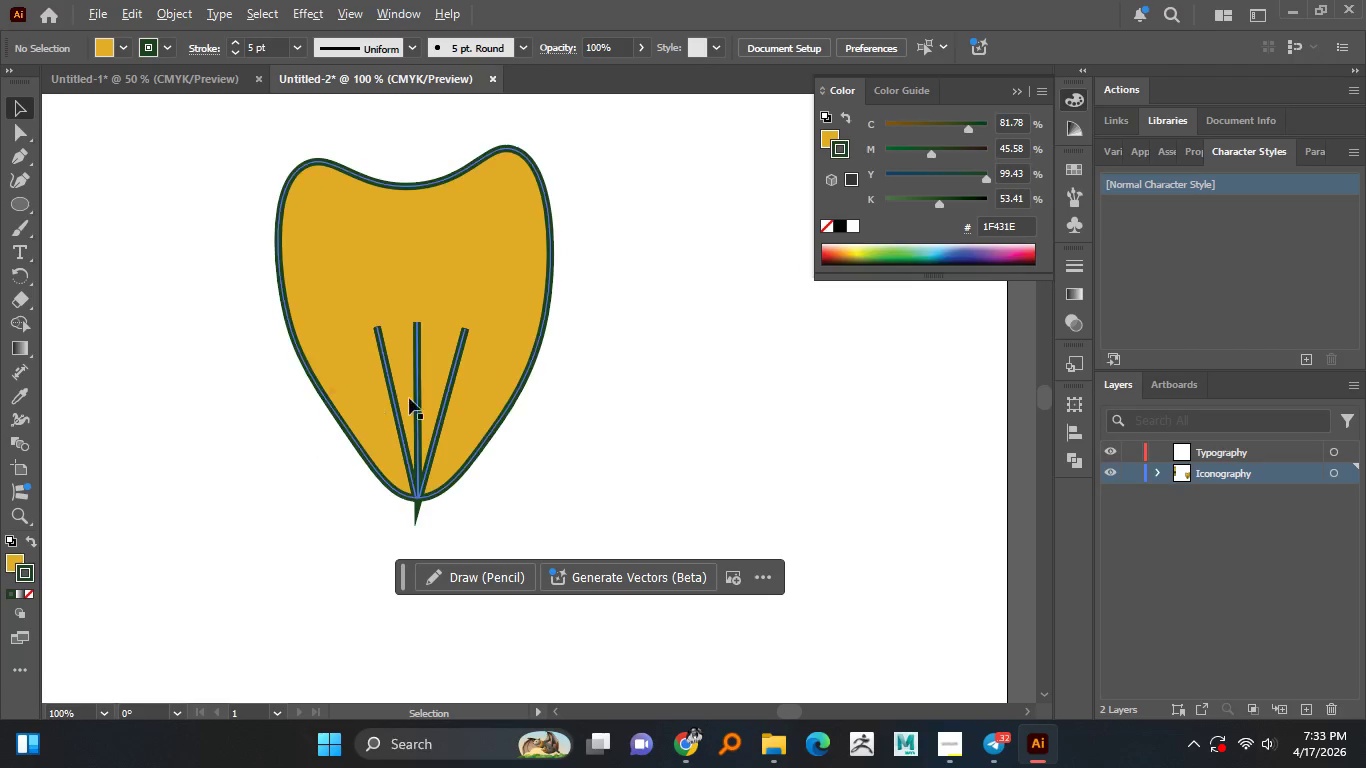 
hold_key(key=AltLeft, duration=0.66)
 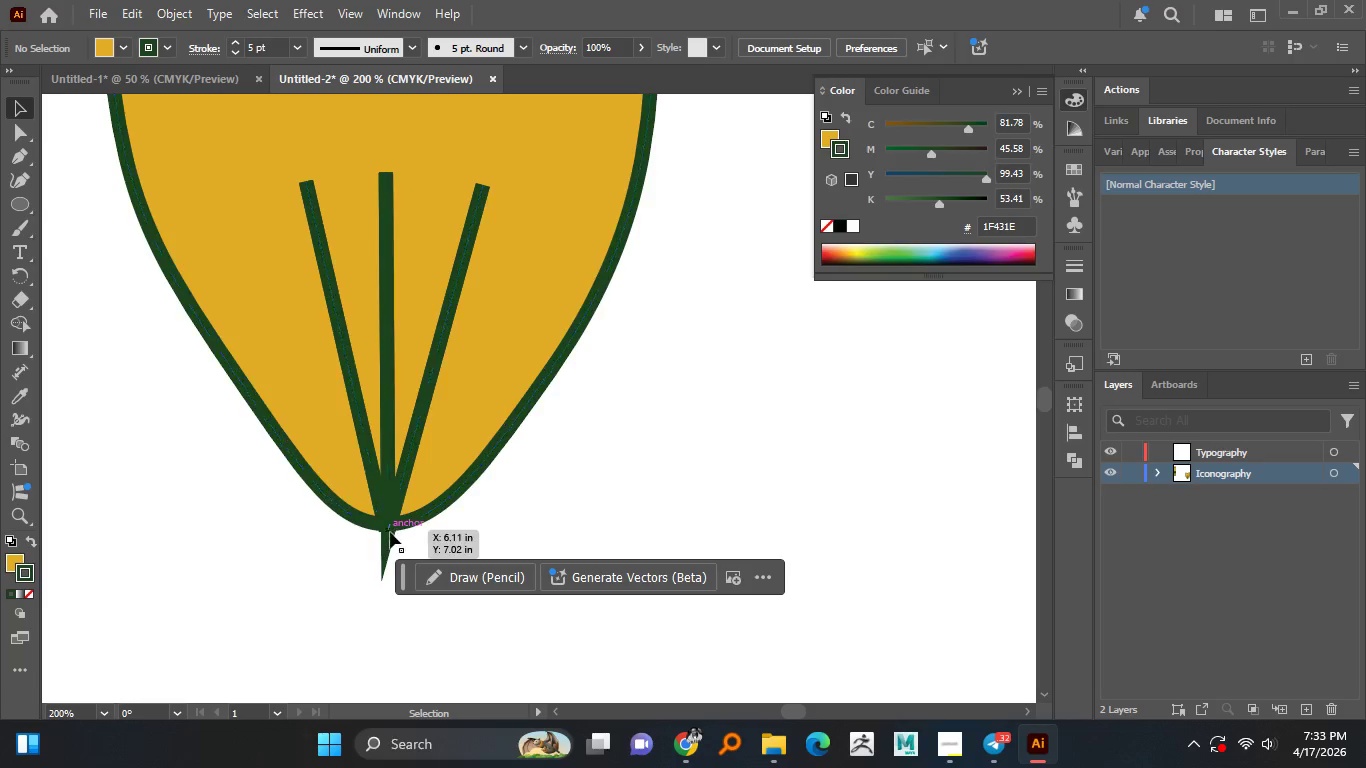 
scroll: coordinate [407, 334], scroll_direction: up, amount: 2.0
 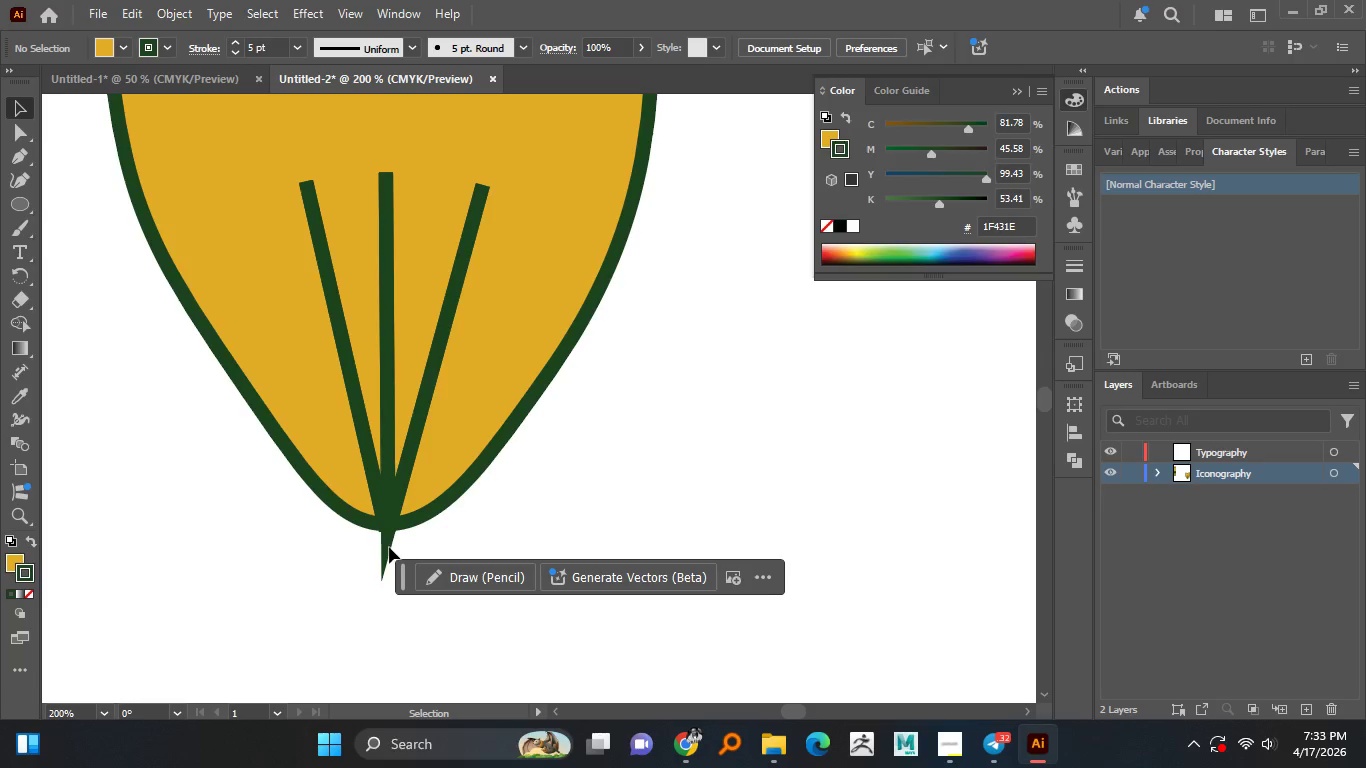 
double_click([387, 484])
 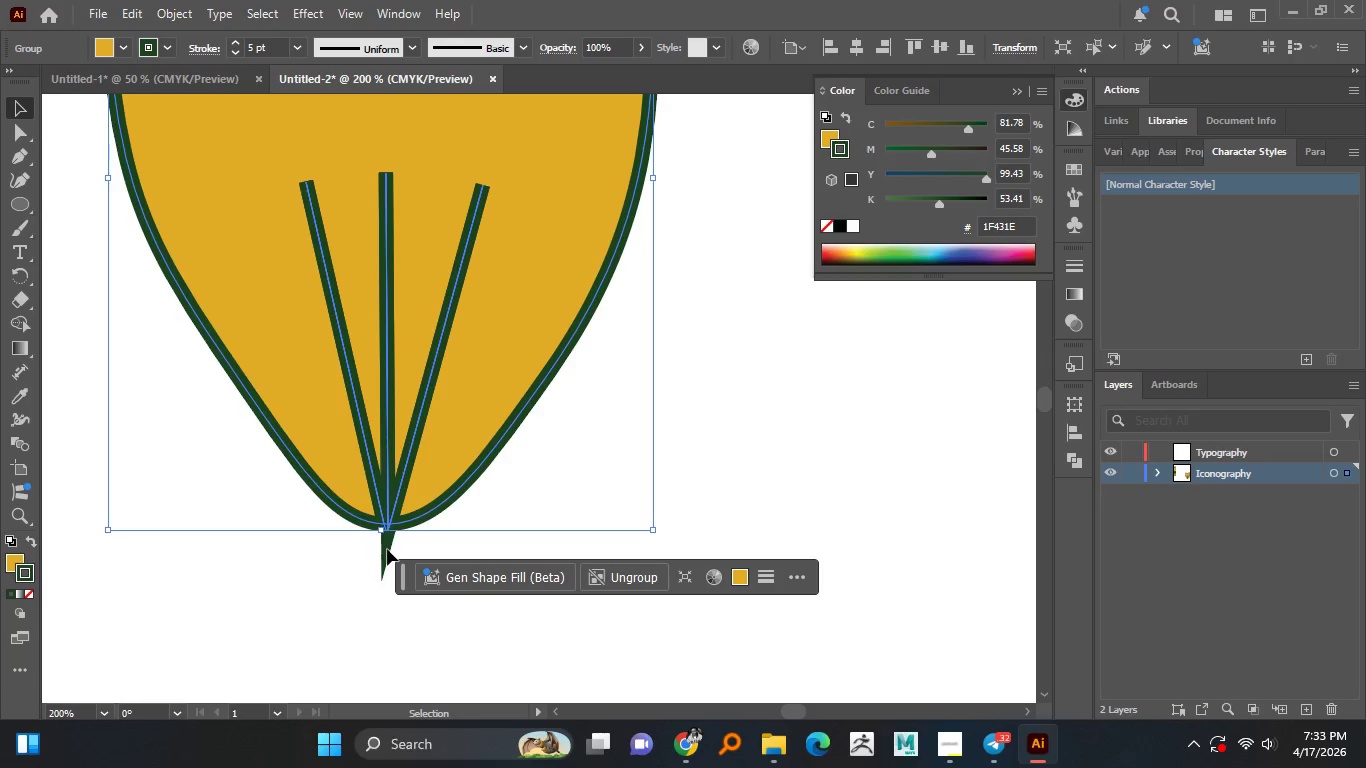 
left_click([387, 549])
 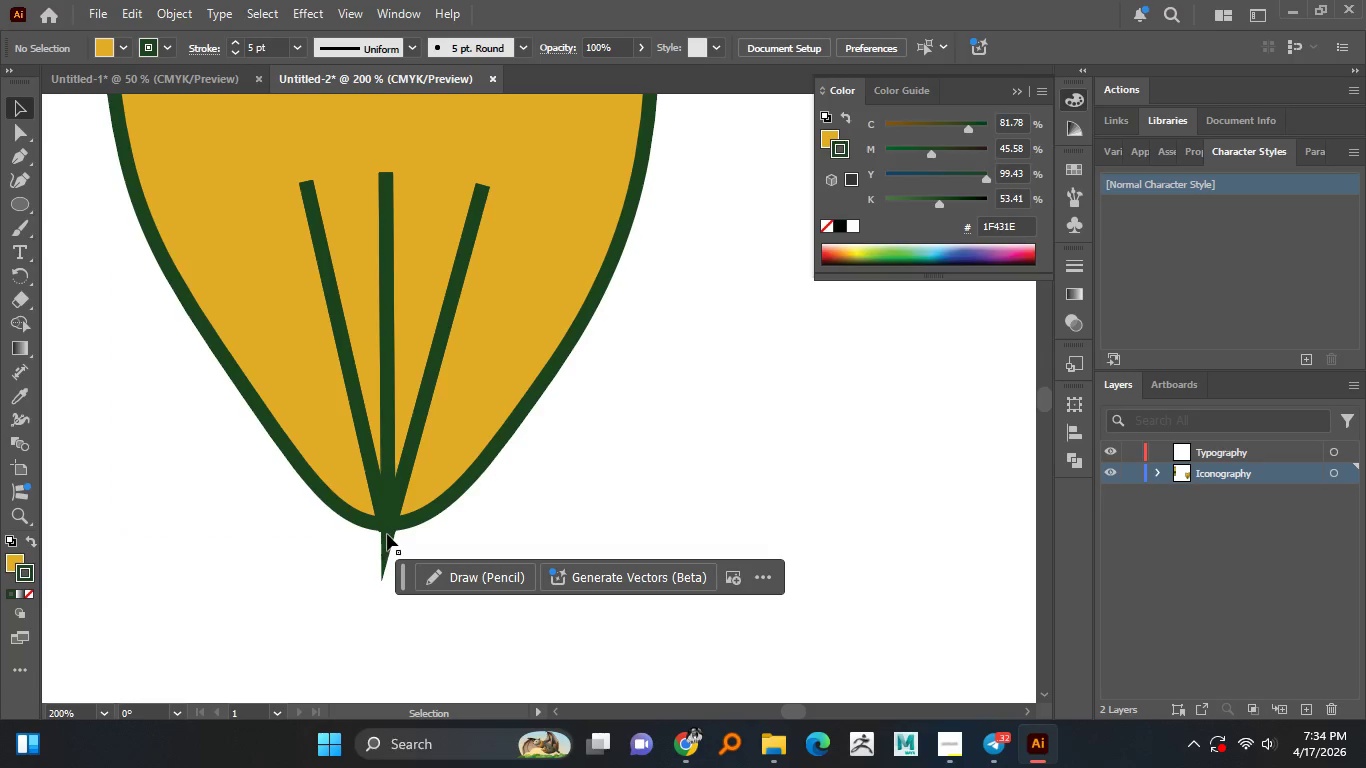 
key(Control+Z)
 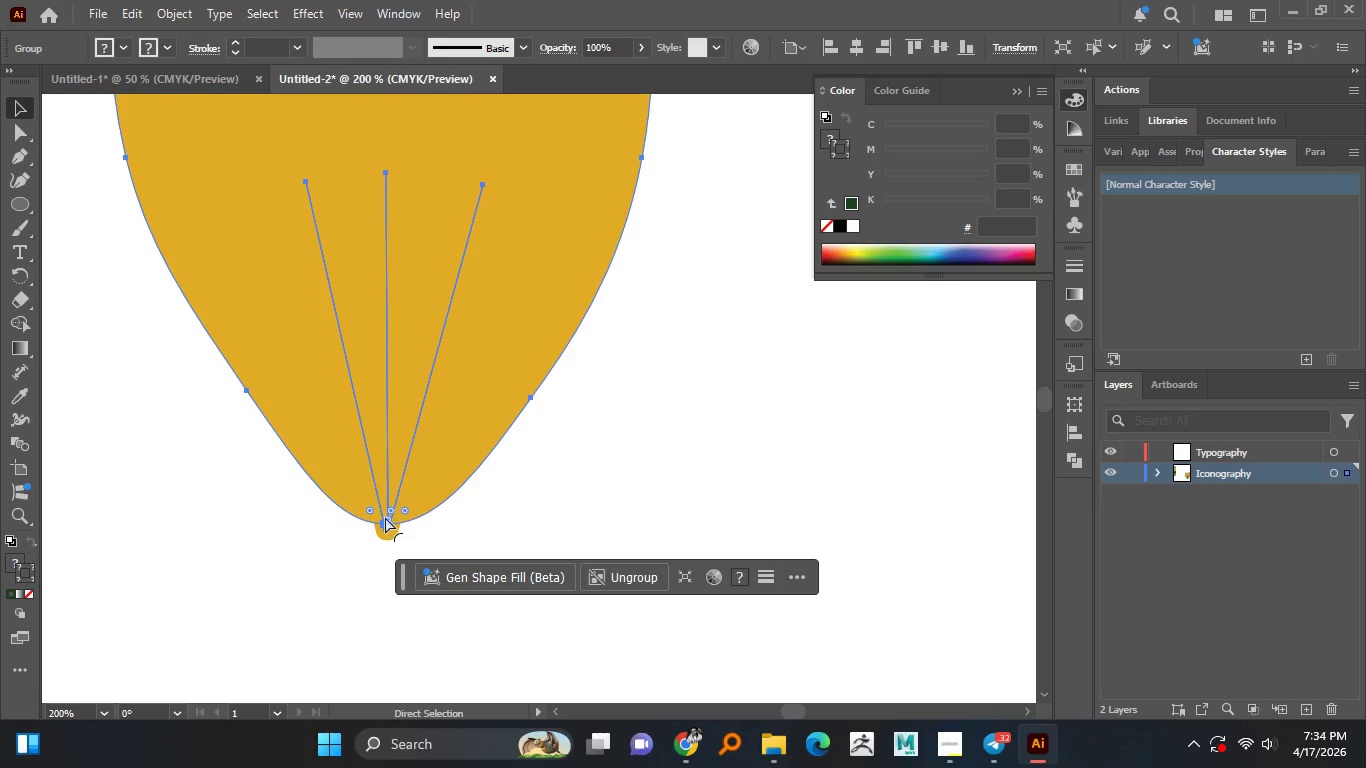 
key(Control+Z)
 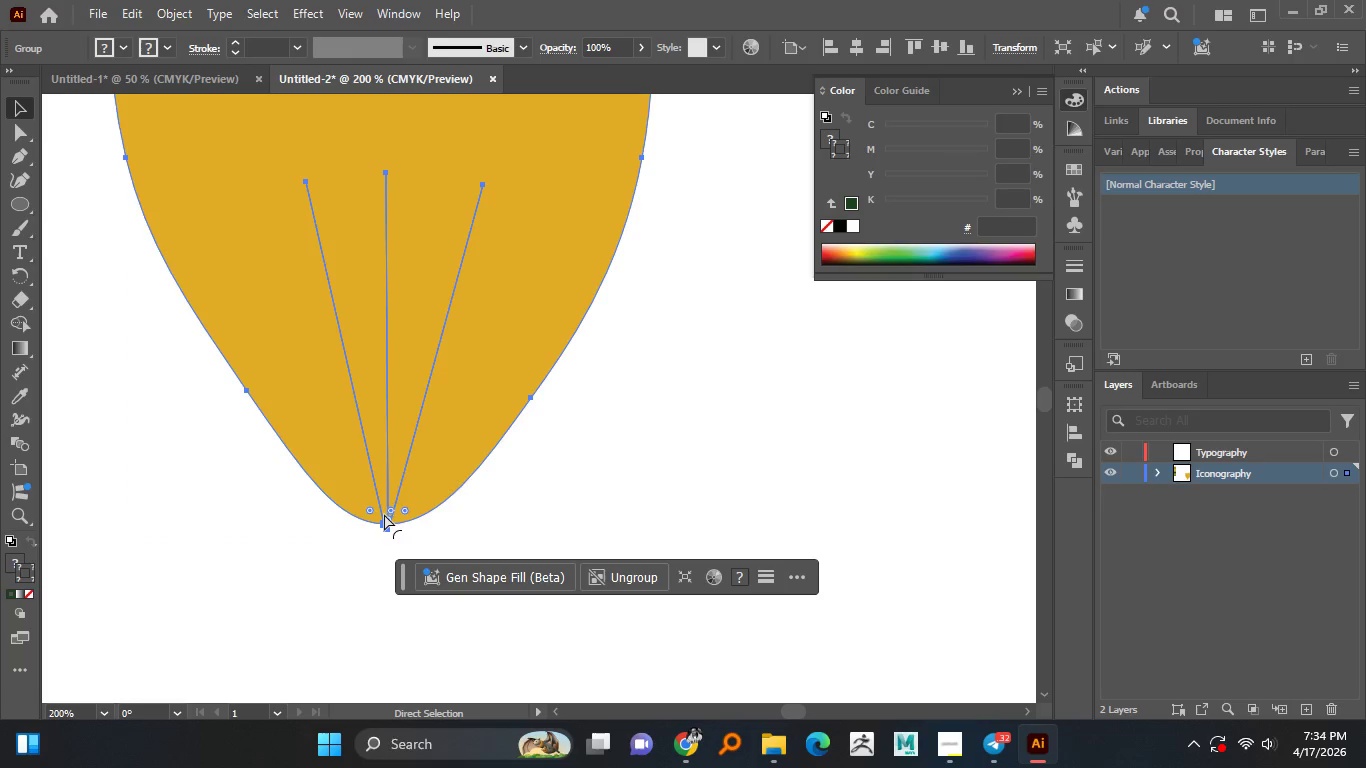 
key(Control+Z)
 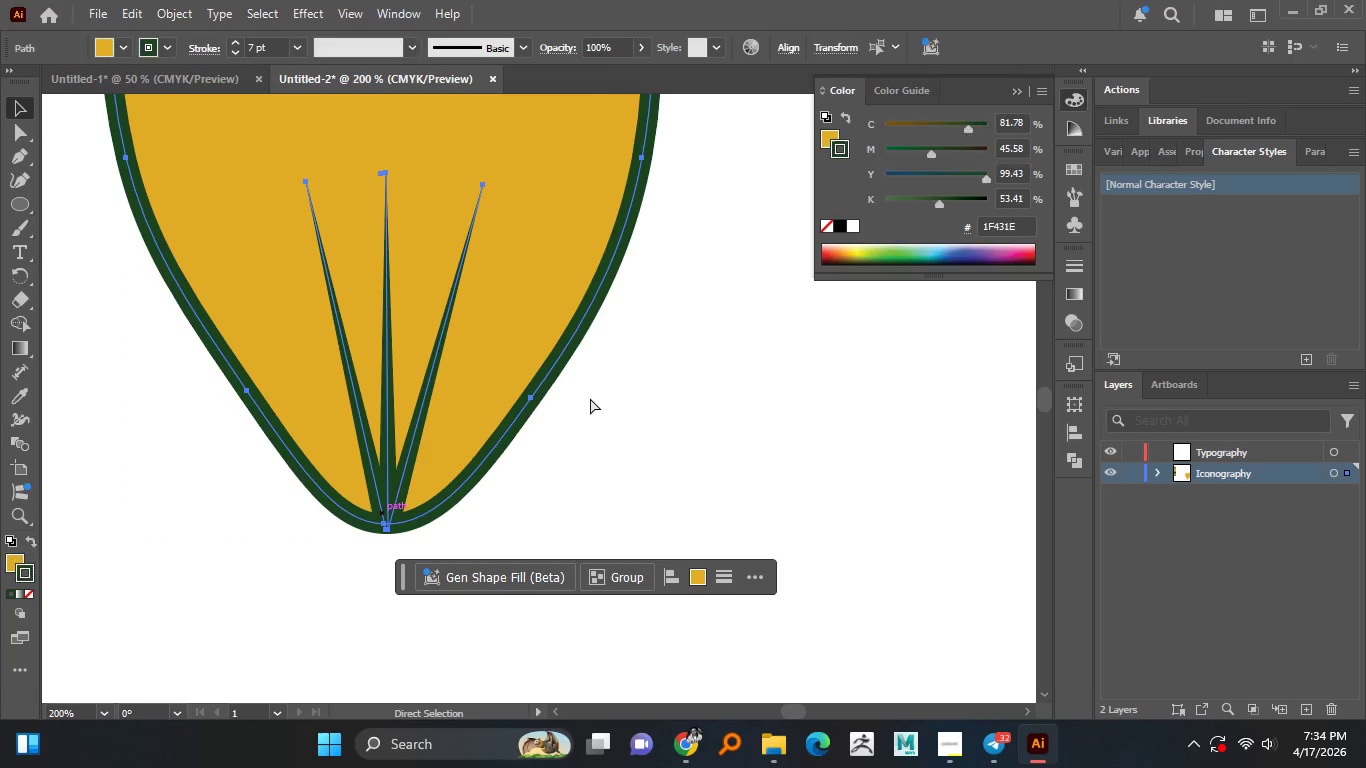 
key(Control+Z)
 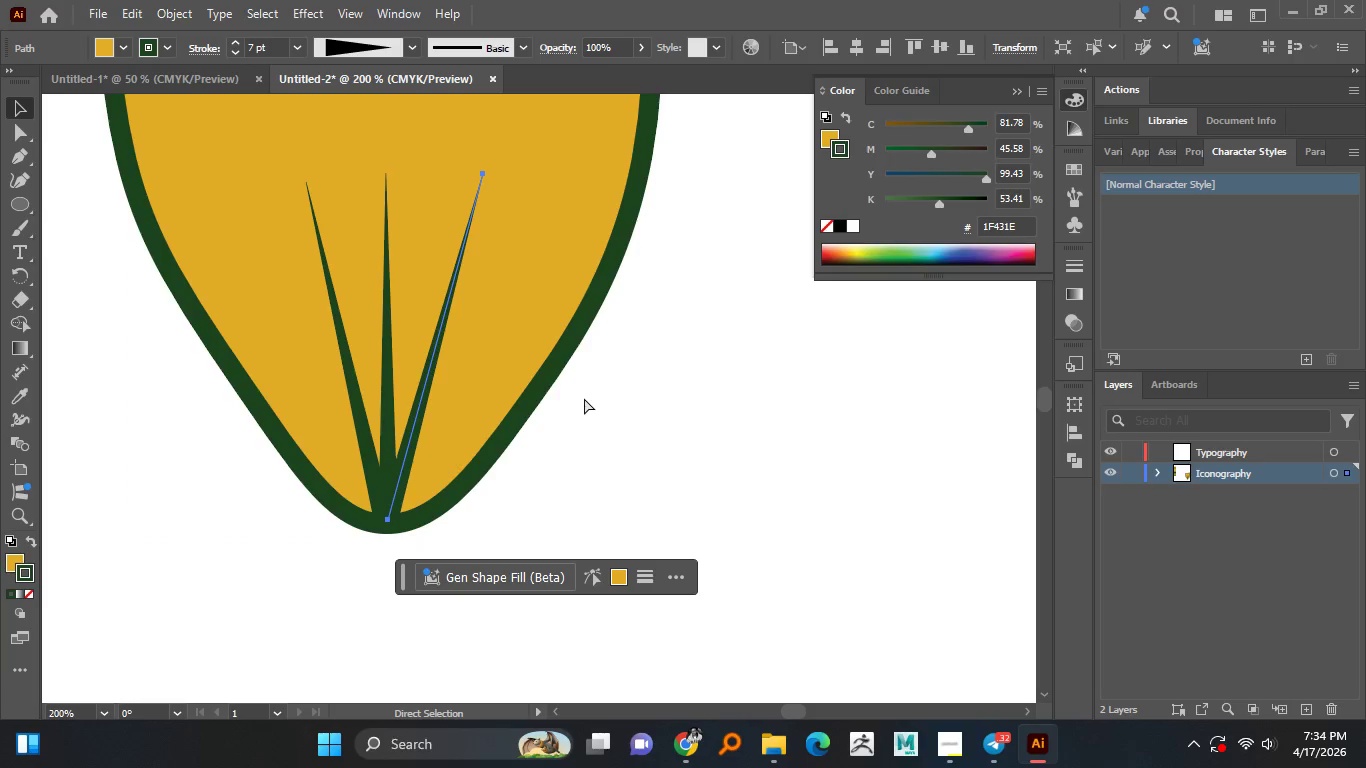 
key(Control+Shift+Z)
 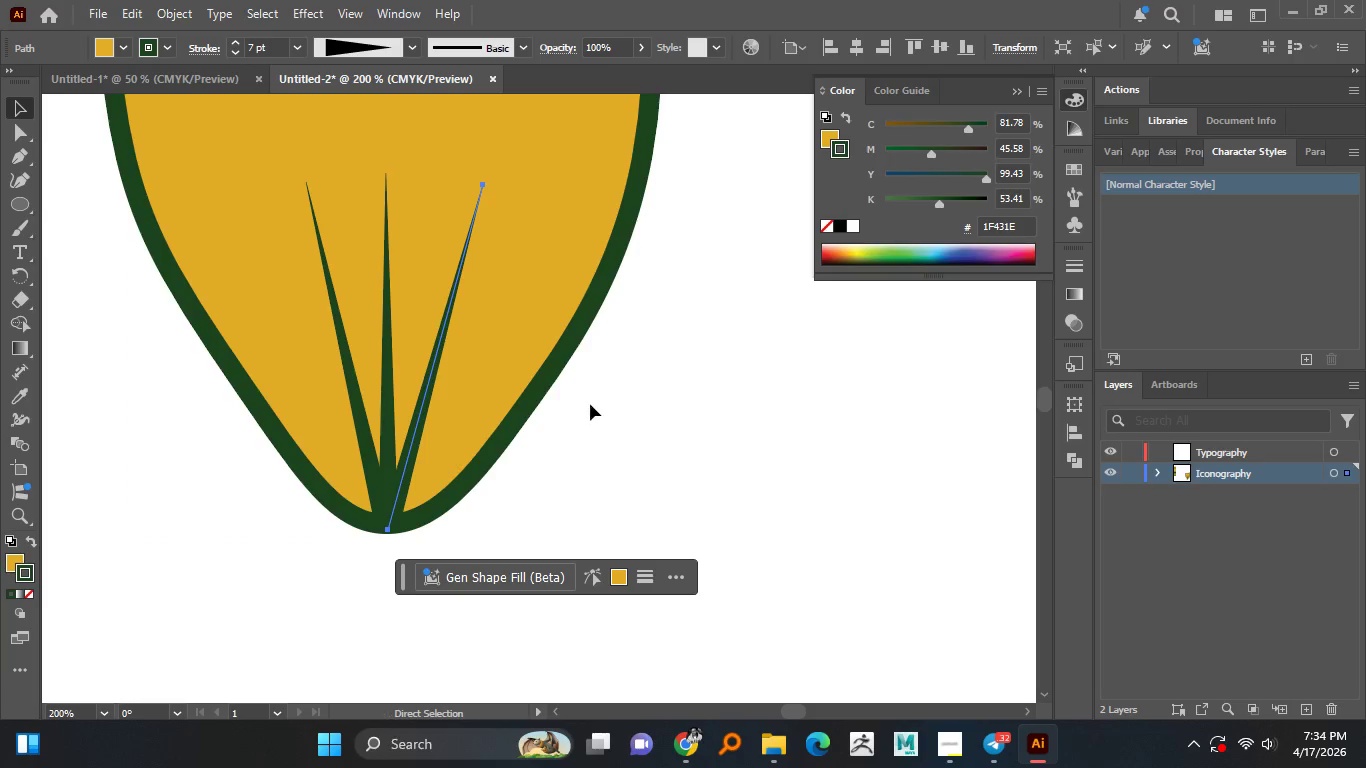 
left_click([592, 406])
 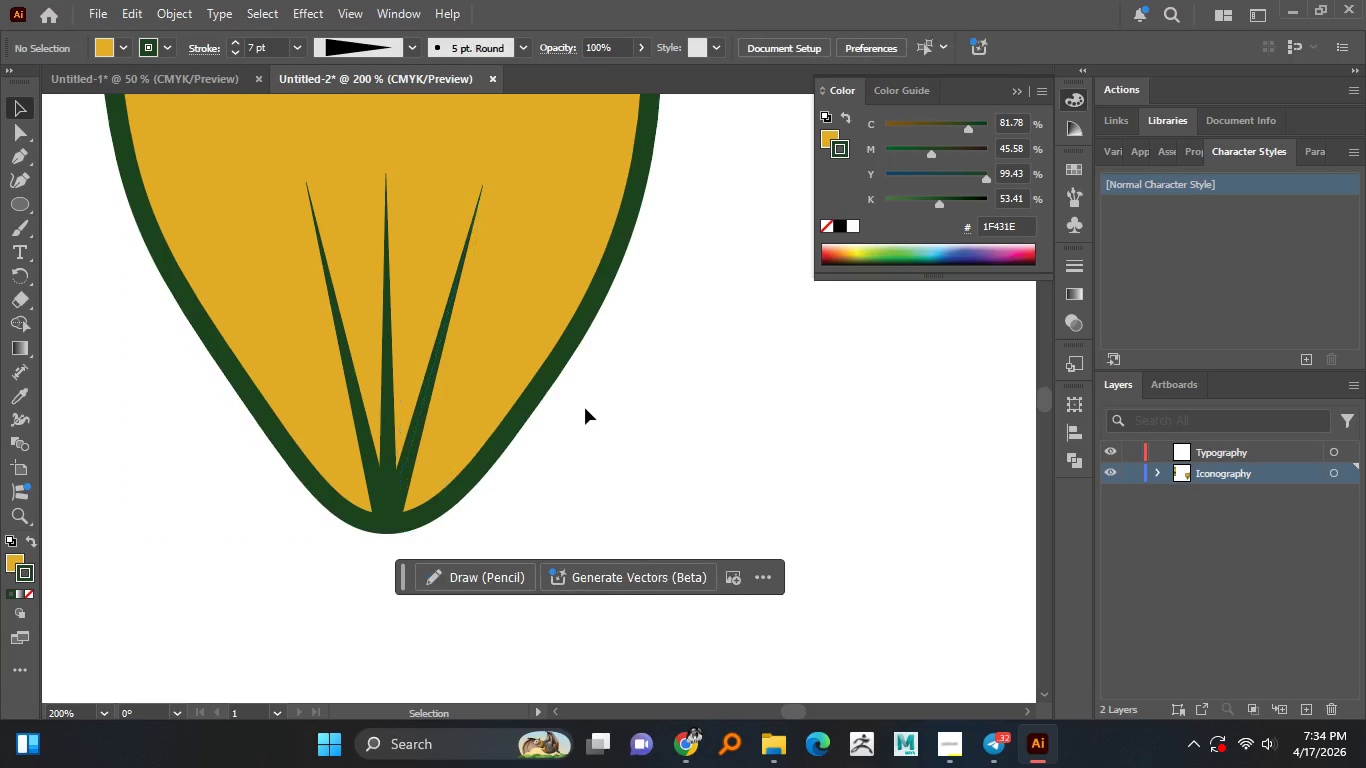 
hold_key(key=AltLeft, duration=0.98)
scroll: coordinate [541, 390], scroll_direction: down, amount: 3.0
 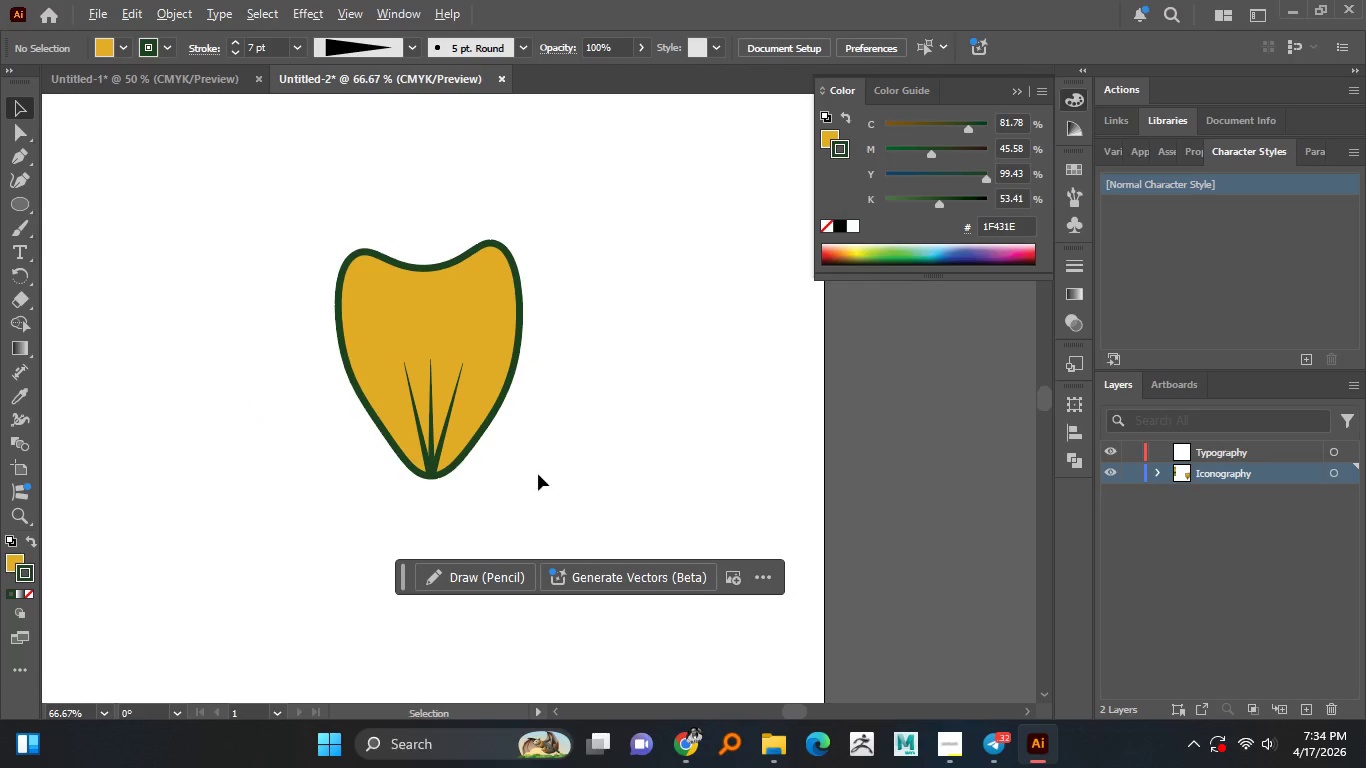 
left_click_drag(start_coordinate=[529, 477], to_coordinate=[344, 383])
 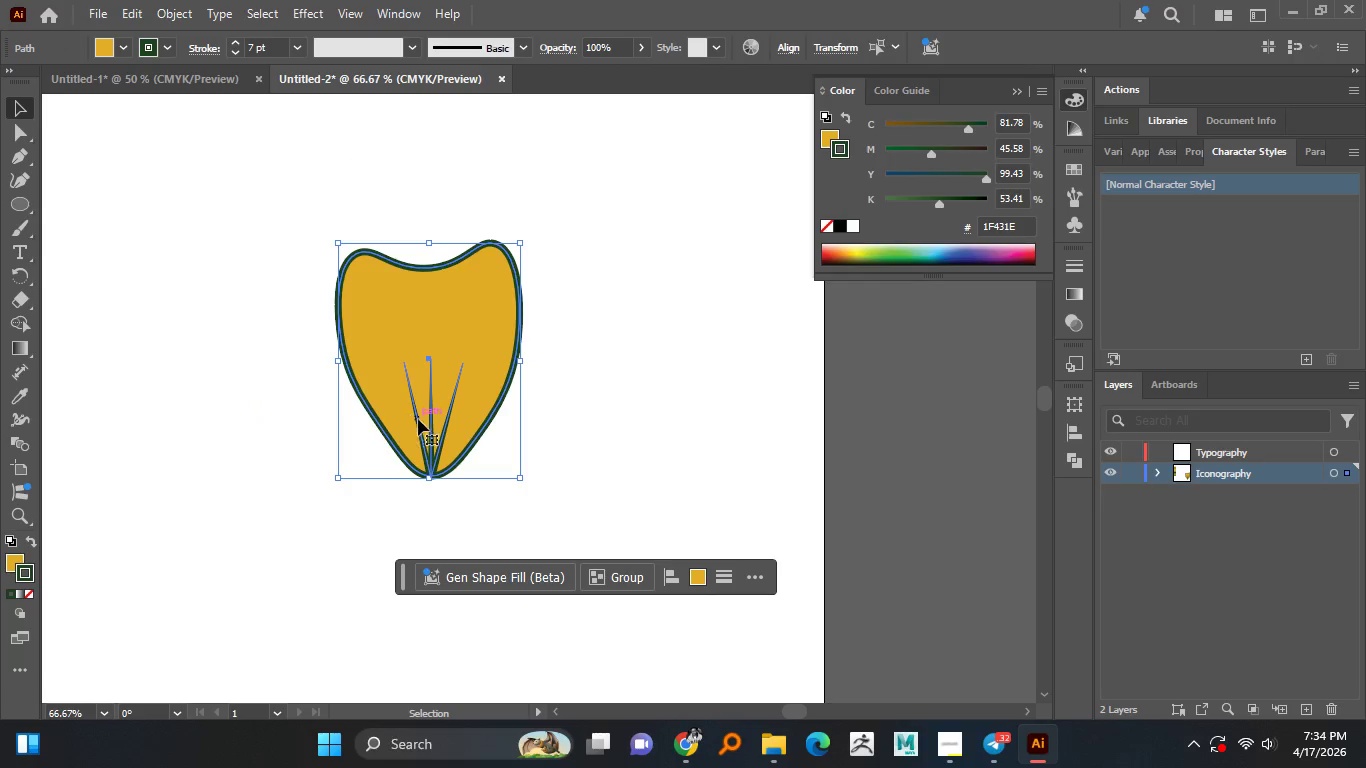 
right_click([424, 421])
 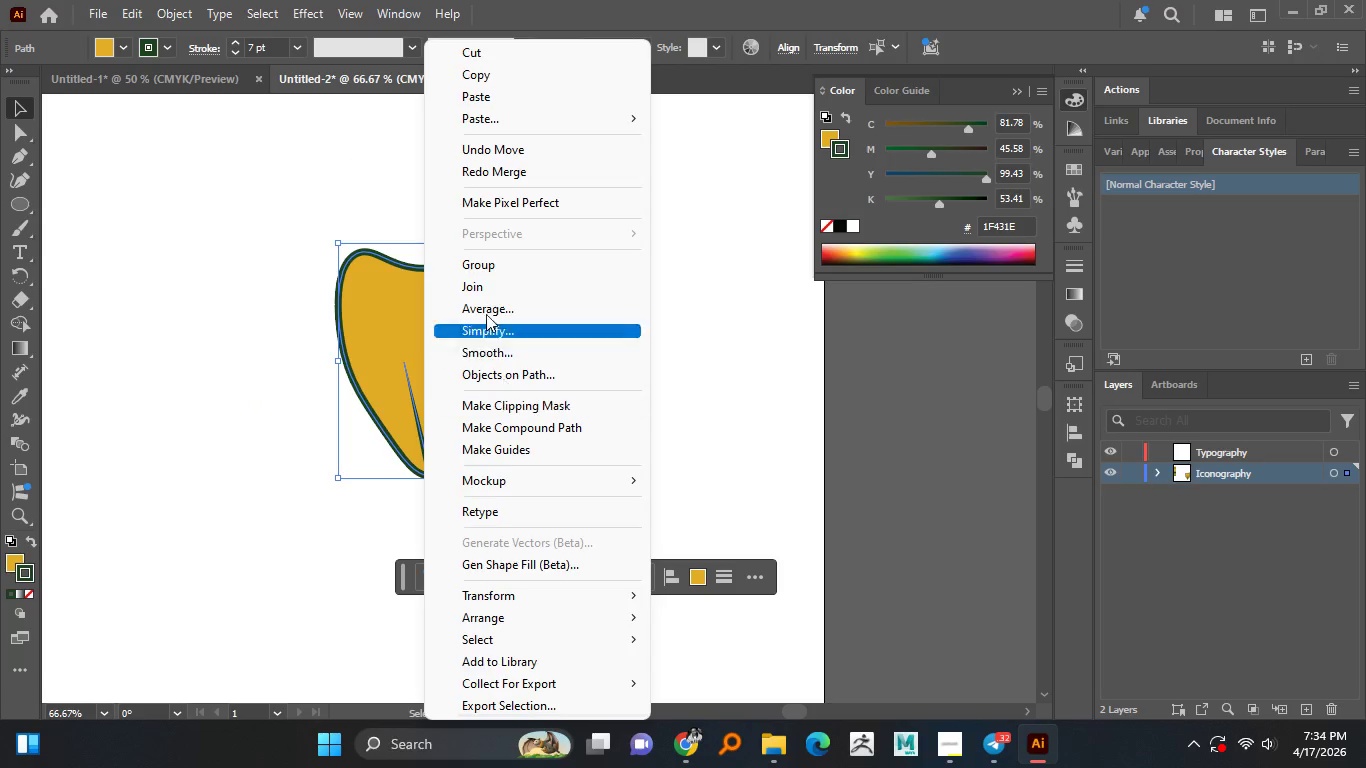 
left_click([474, 265])
 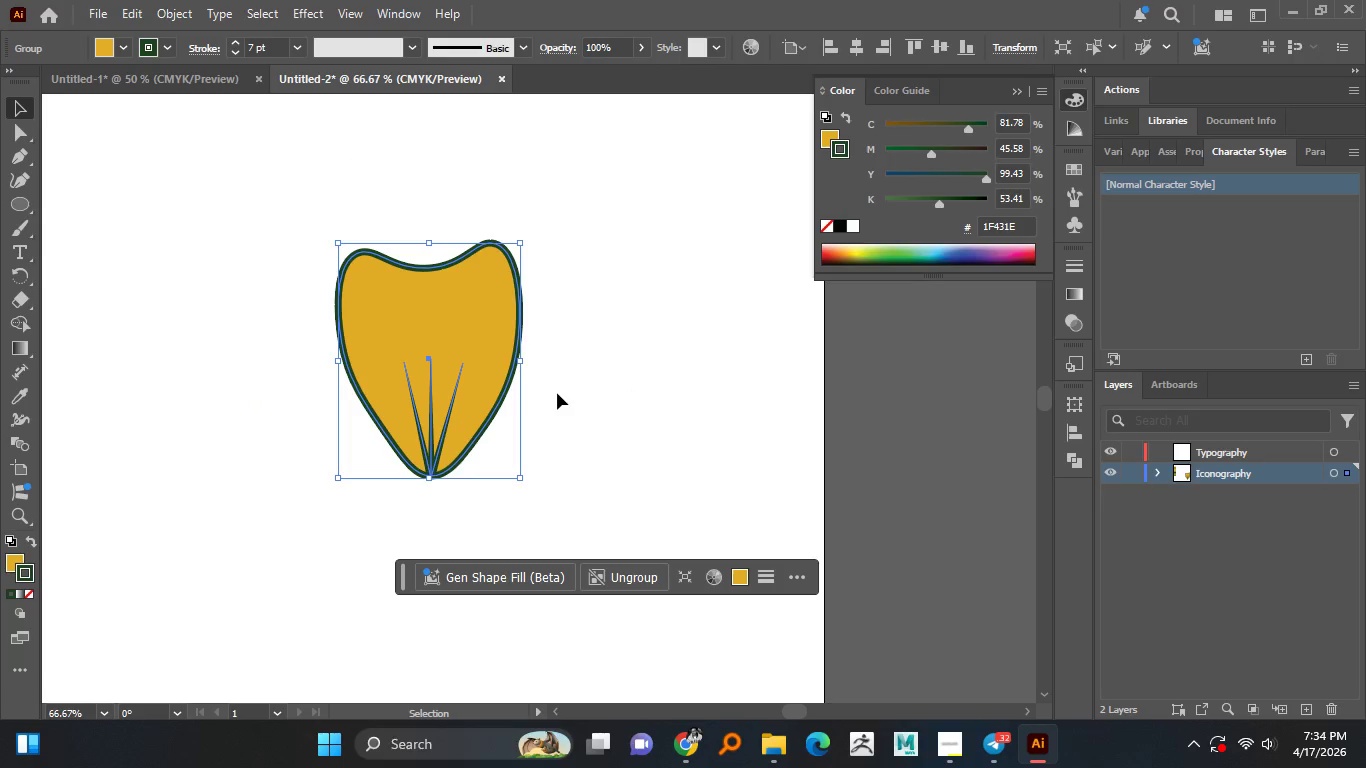 
hold_key(key=AltLeft, duration=0.89)
scroll: coordinate [553, 393], scroll_direction: down, amount: 2.0
 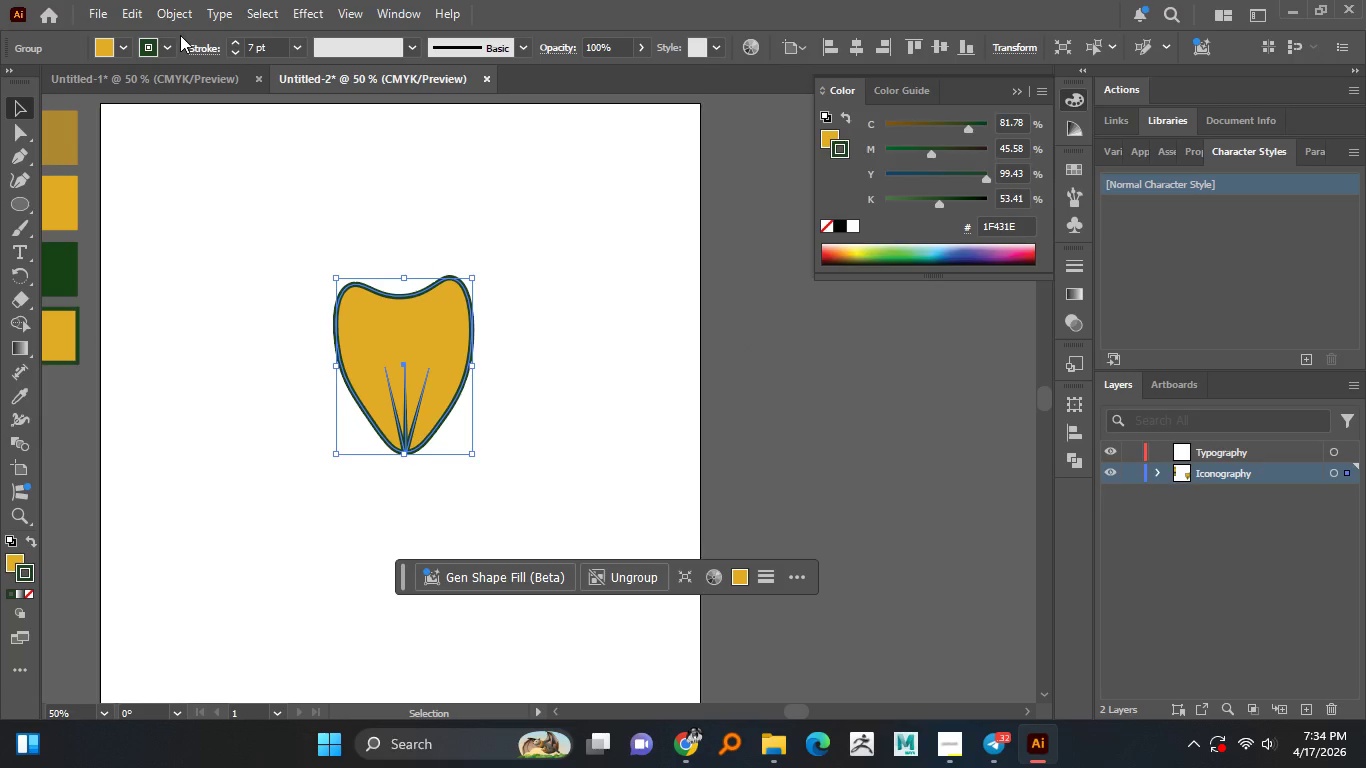 
left_click([173, 15])
 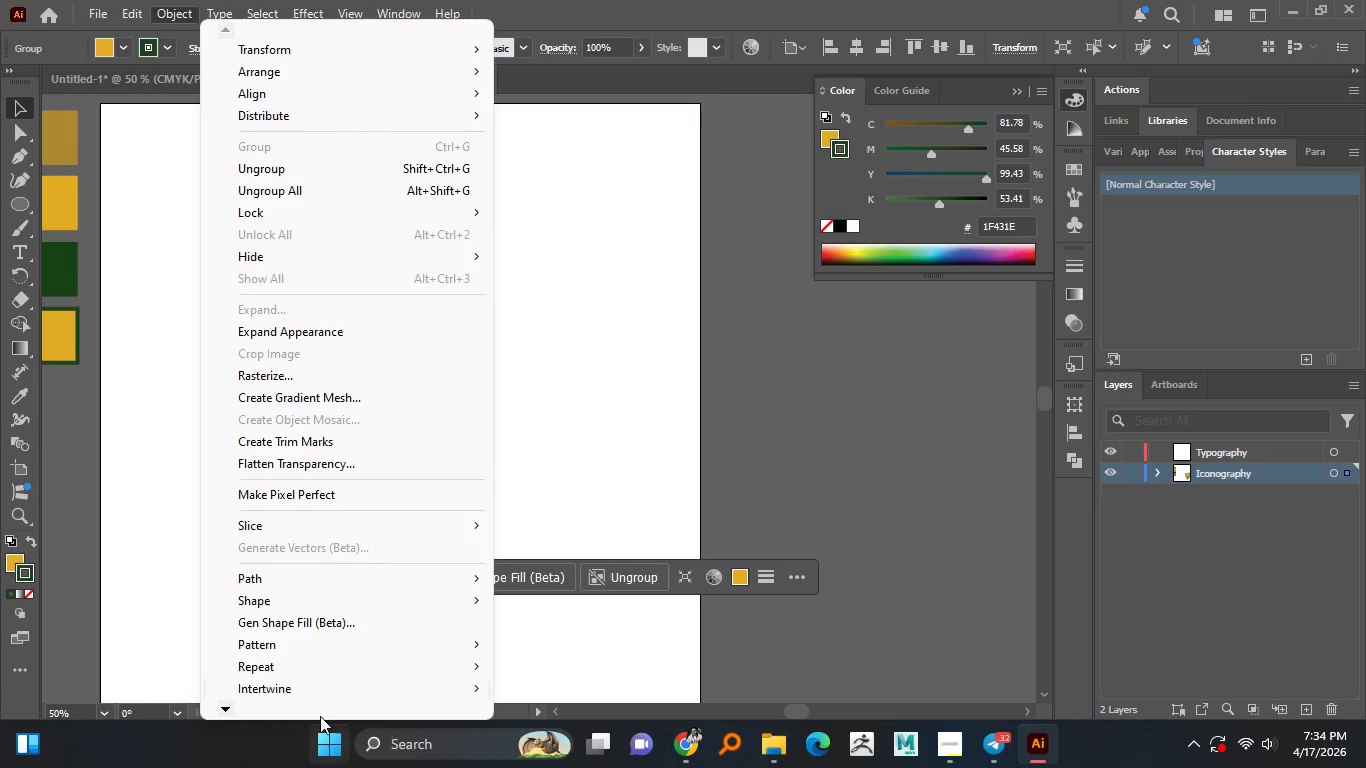 
left_click([271, 670])
 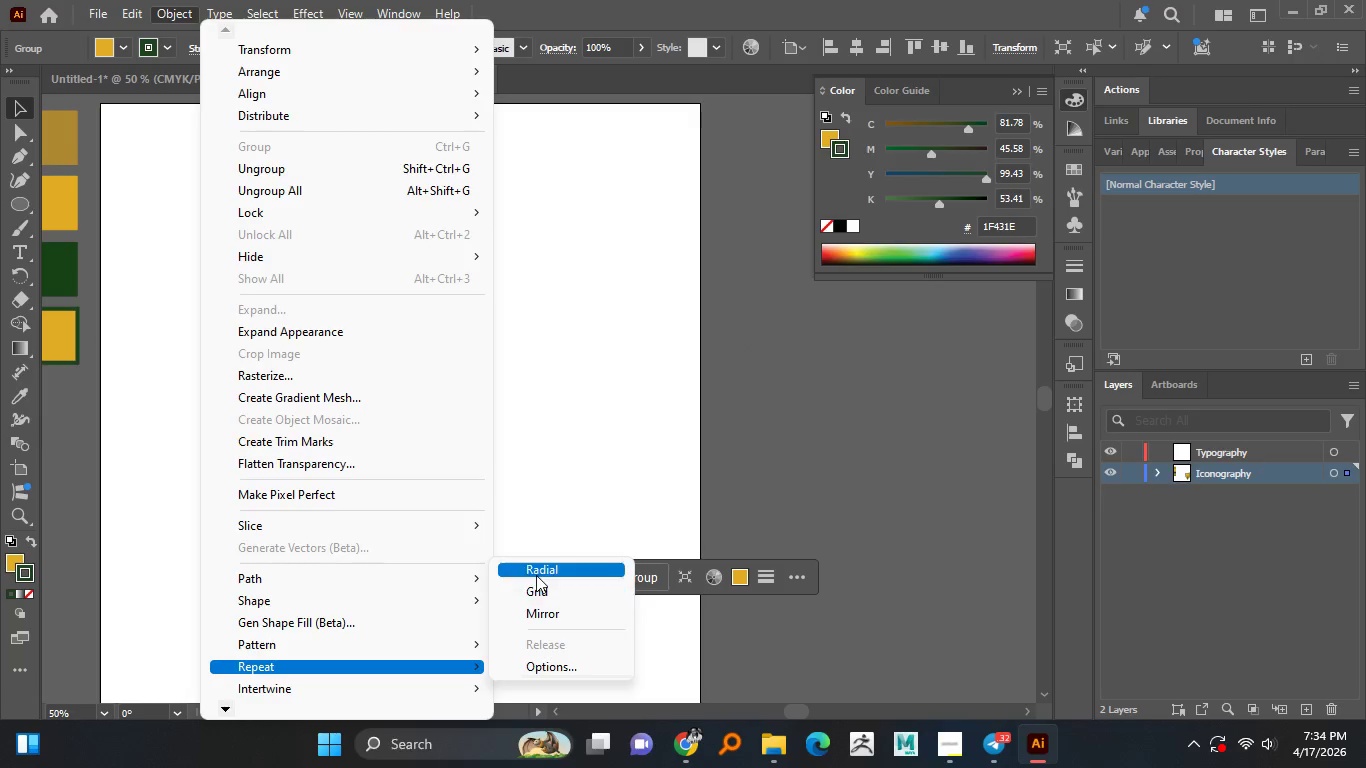 
left_click([537, 574])
 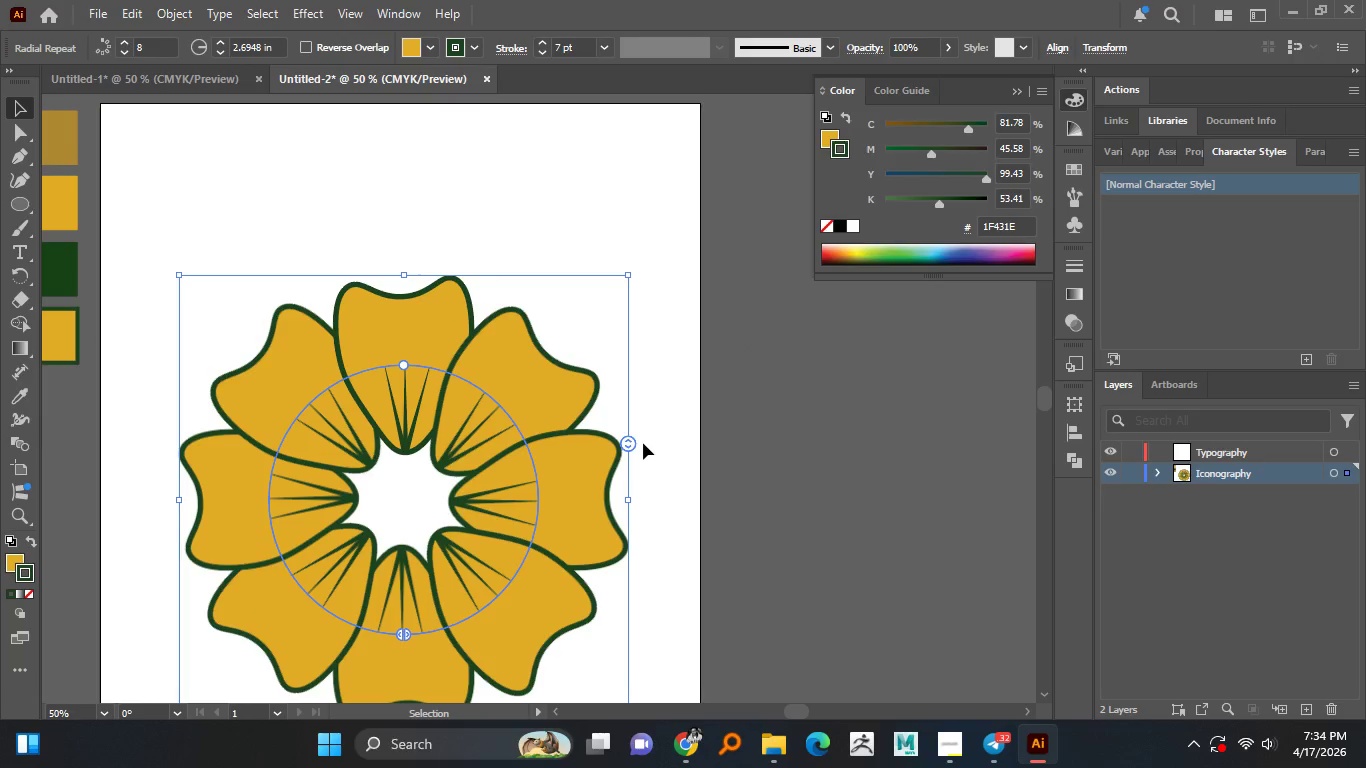 
left_click_drag(start_coordinate=[631, 443], to_coordinate=[607, 430])
 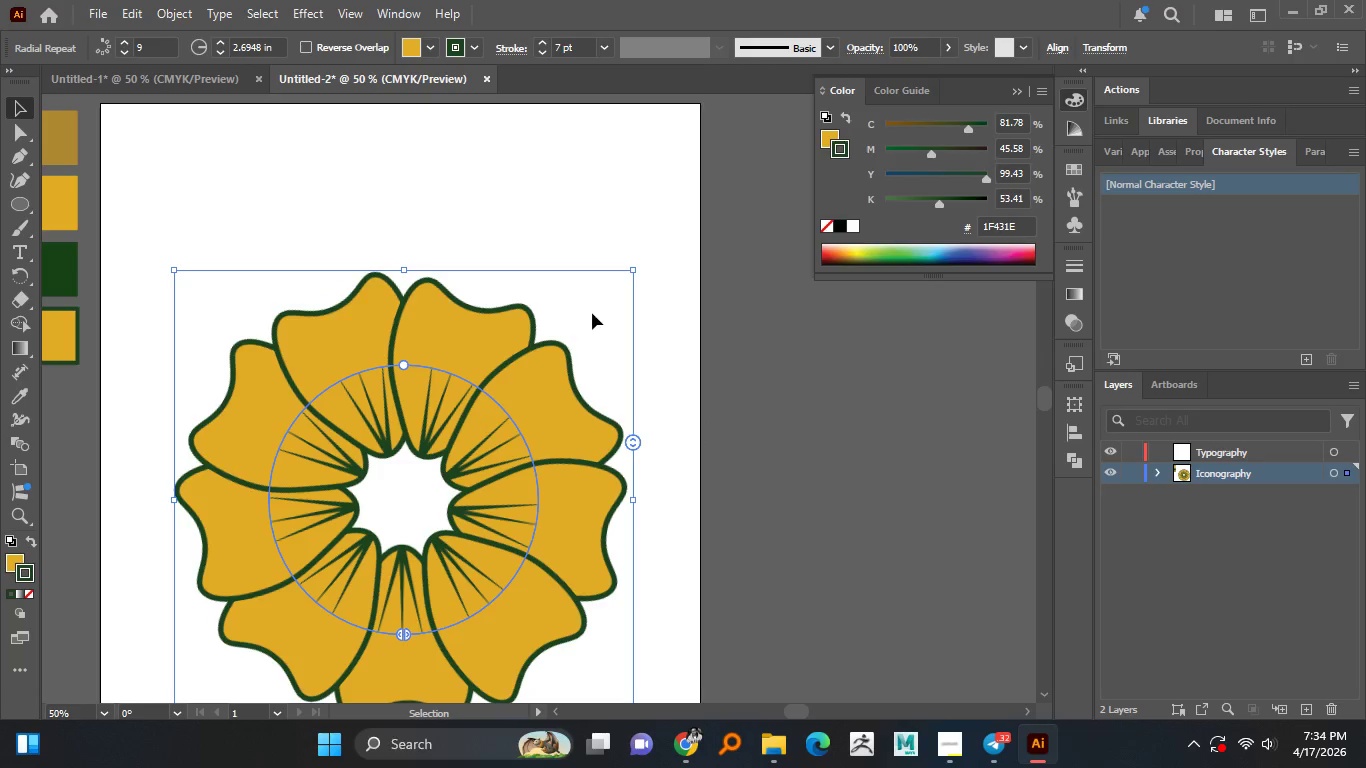 
left_click([592, 313])
 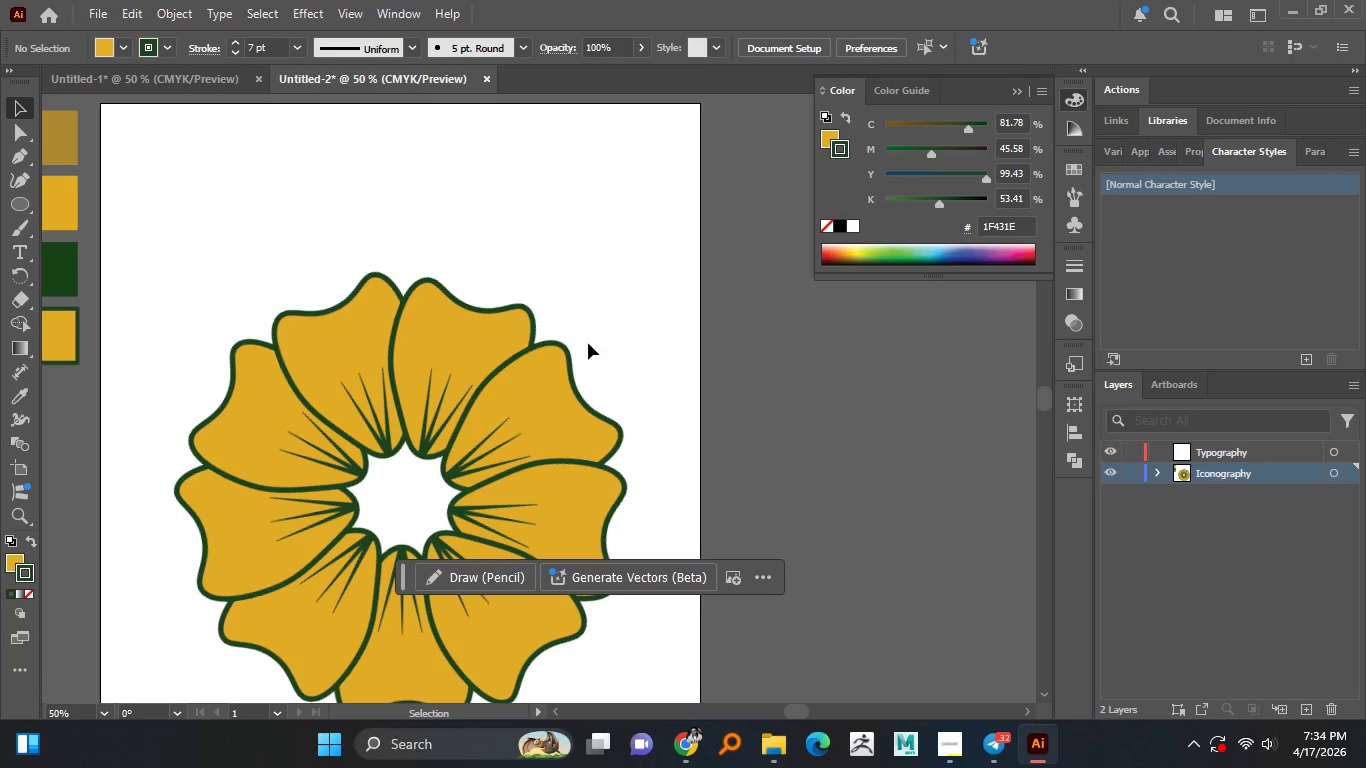 
hold_key(key=AltLeft, duration=1.06)
scroll: coordinate [561, 349], scroll_direction: down, amount: 2.0
 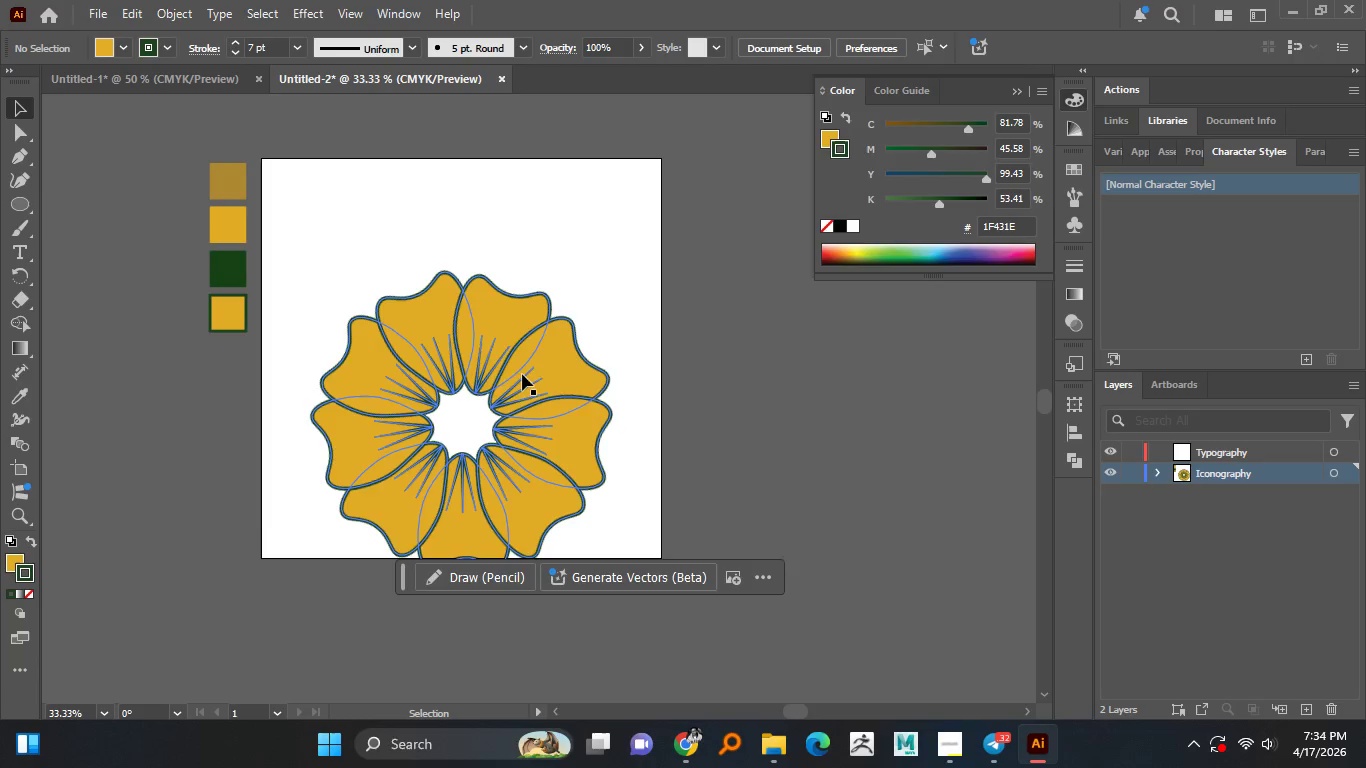 
left_click_drag(start_coordinate=[522, 374], to_coordinate=[538, 311])
 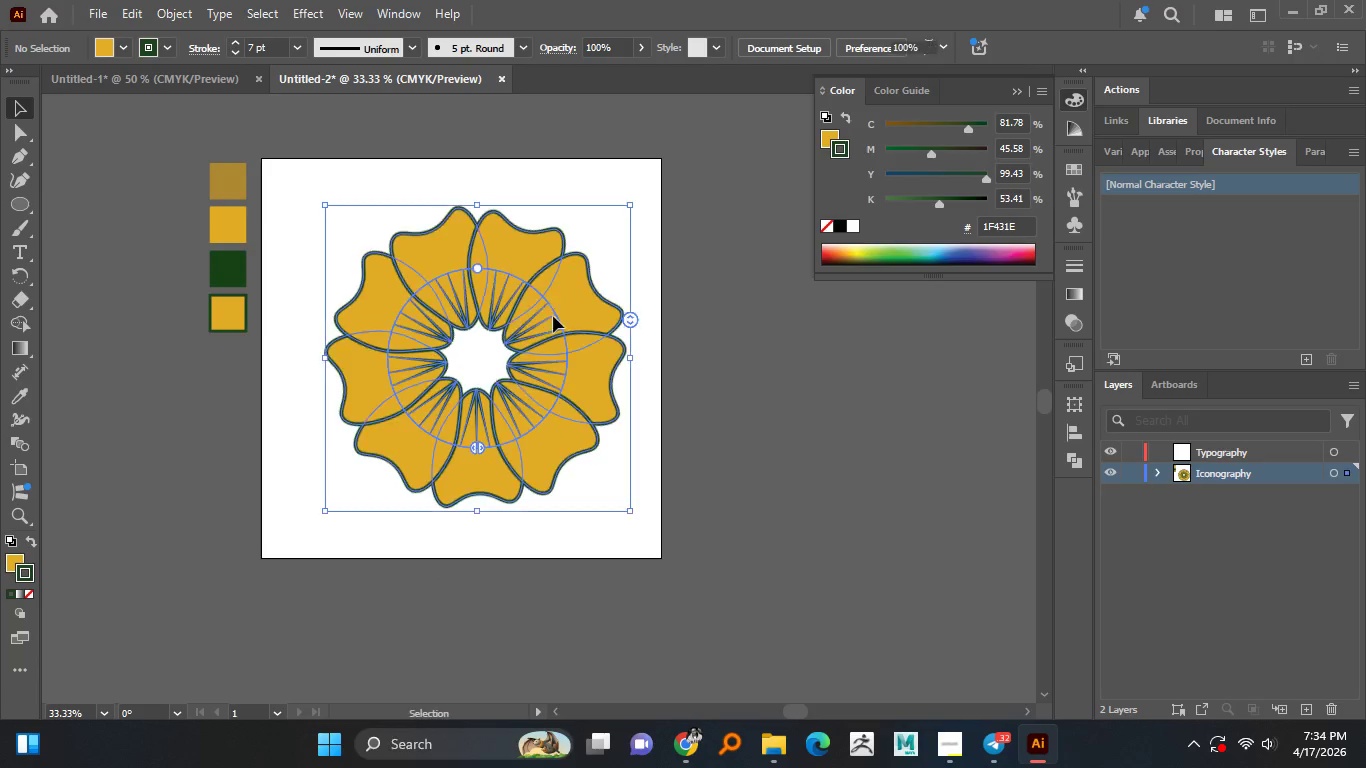 
hold_key(key=ShiftLeft, duration=2.02)
hold_key(key=AltLeft, duration=1.51)
left_click_drag(start_coordinate=[630, 356], to_coordinate=[570, 358])
 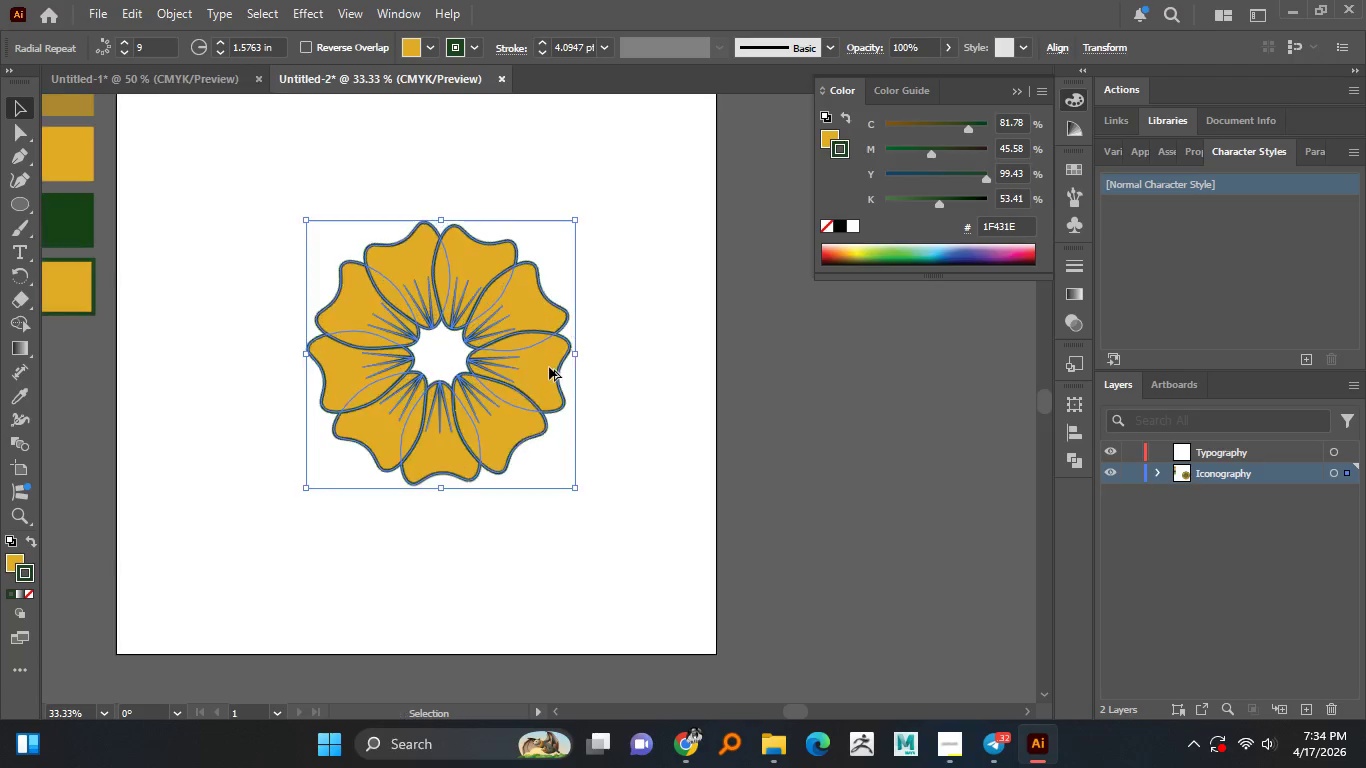 
hold_key(key=AltLeft, duration=1.27)
scroll: coordinate [549, 367], scroll_direction: up, amount: 1.0
 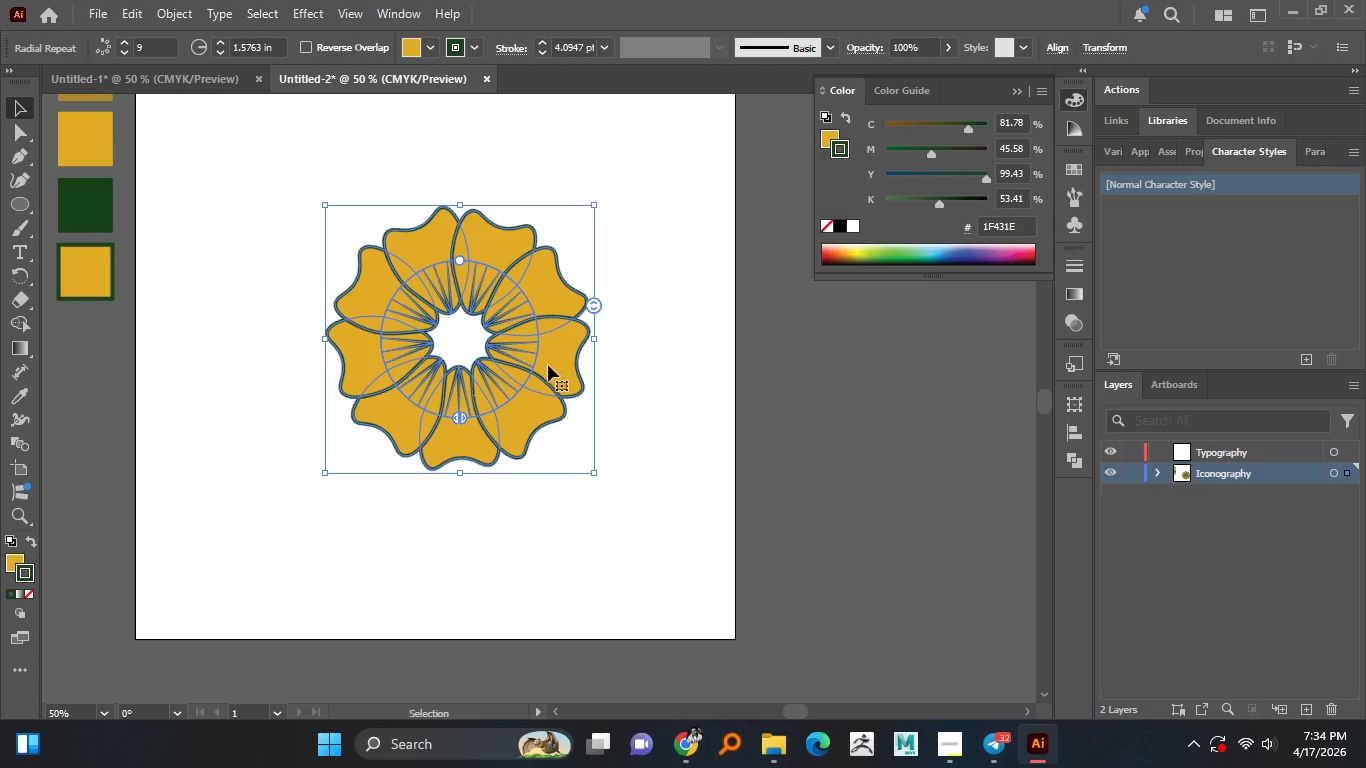 
left_click_drag(start_coordinate=[543, 365], to_coordinate=[533, 365])
 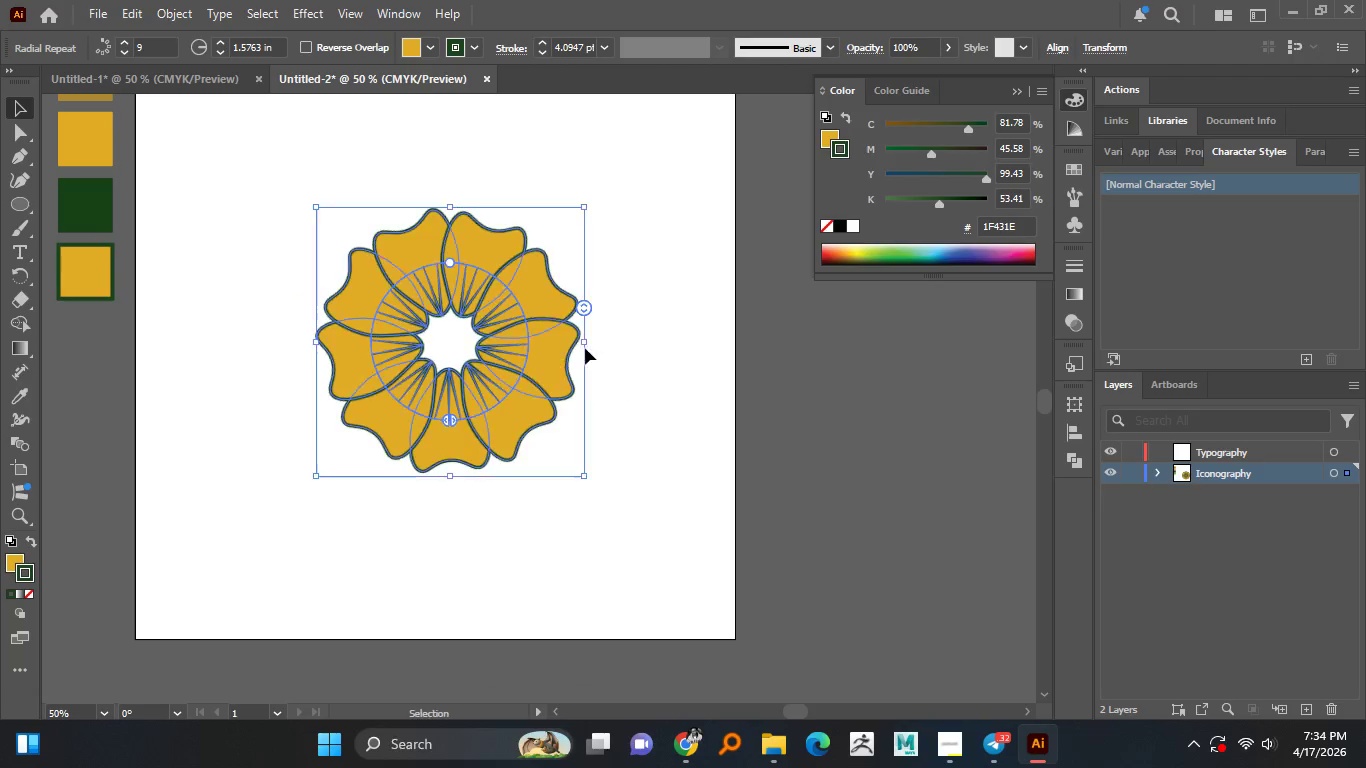 
hold_key(key=ShiftLeft, duration=1.49)
hold_key(key=AltLeft, duration=1.39)
left_click_drag(start_coordinate=[582, 339], to_coordinate=[560, 342])
 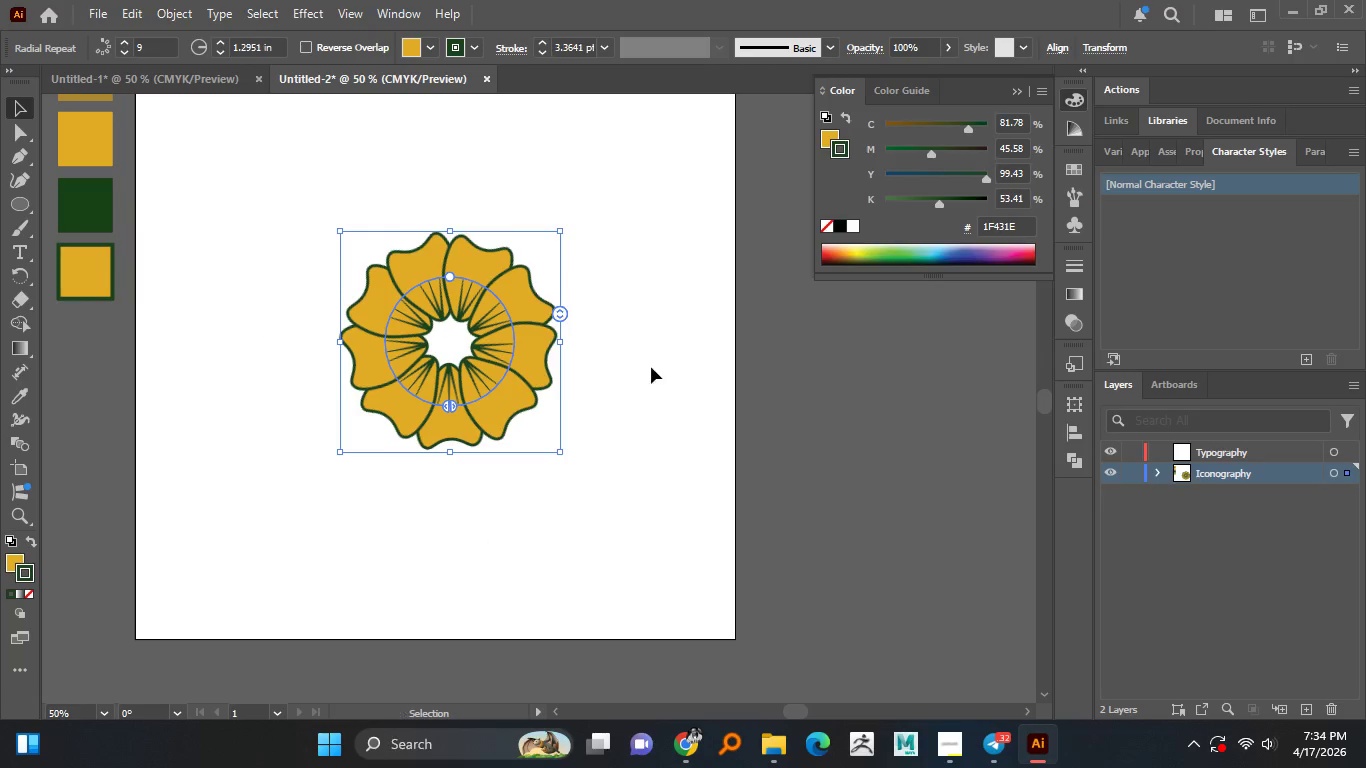 
hold_key(key=AltLeft, duration=0.94)
 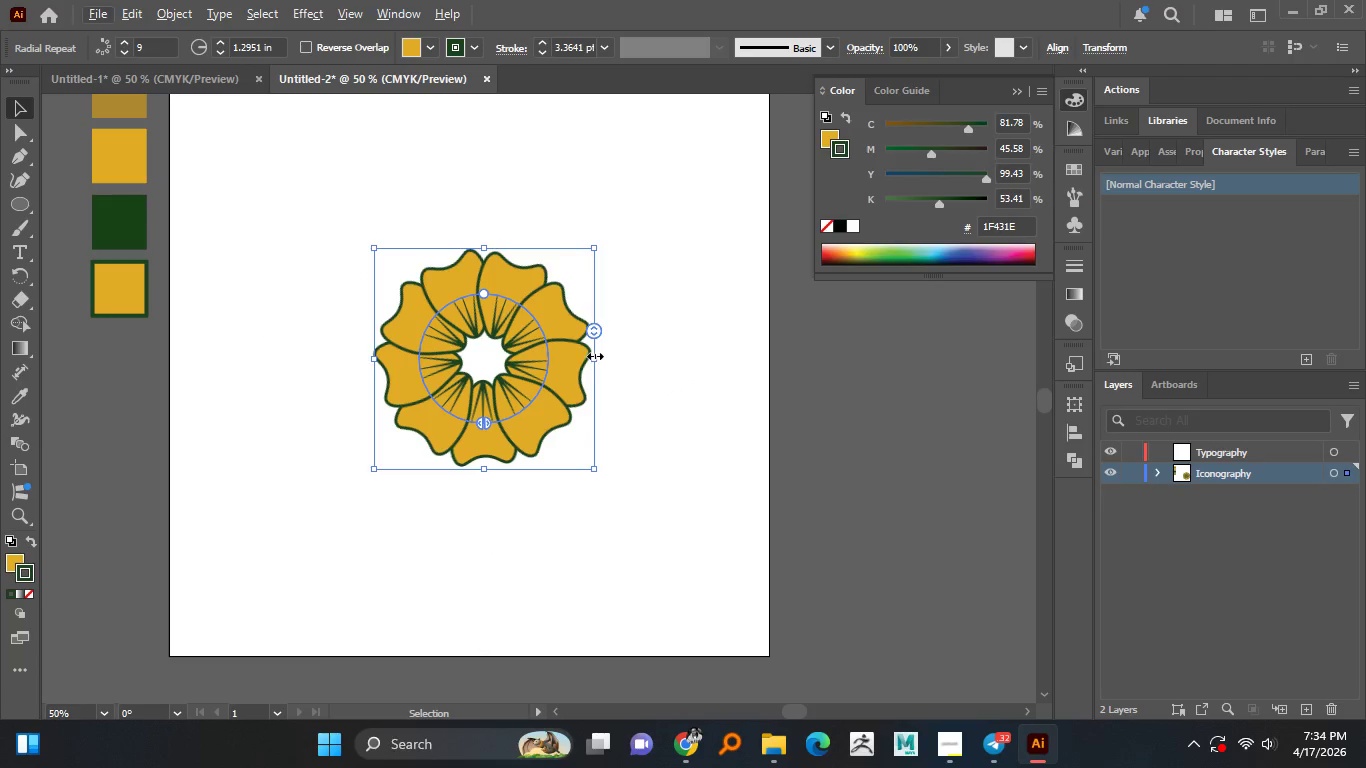 
left_click_drag(start_coordinate=[593, 354], to_coordinate=[586, 354])
 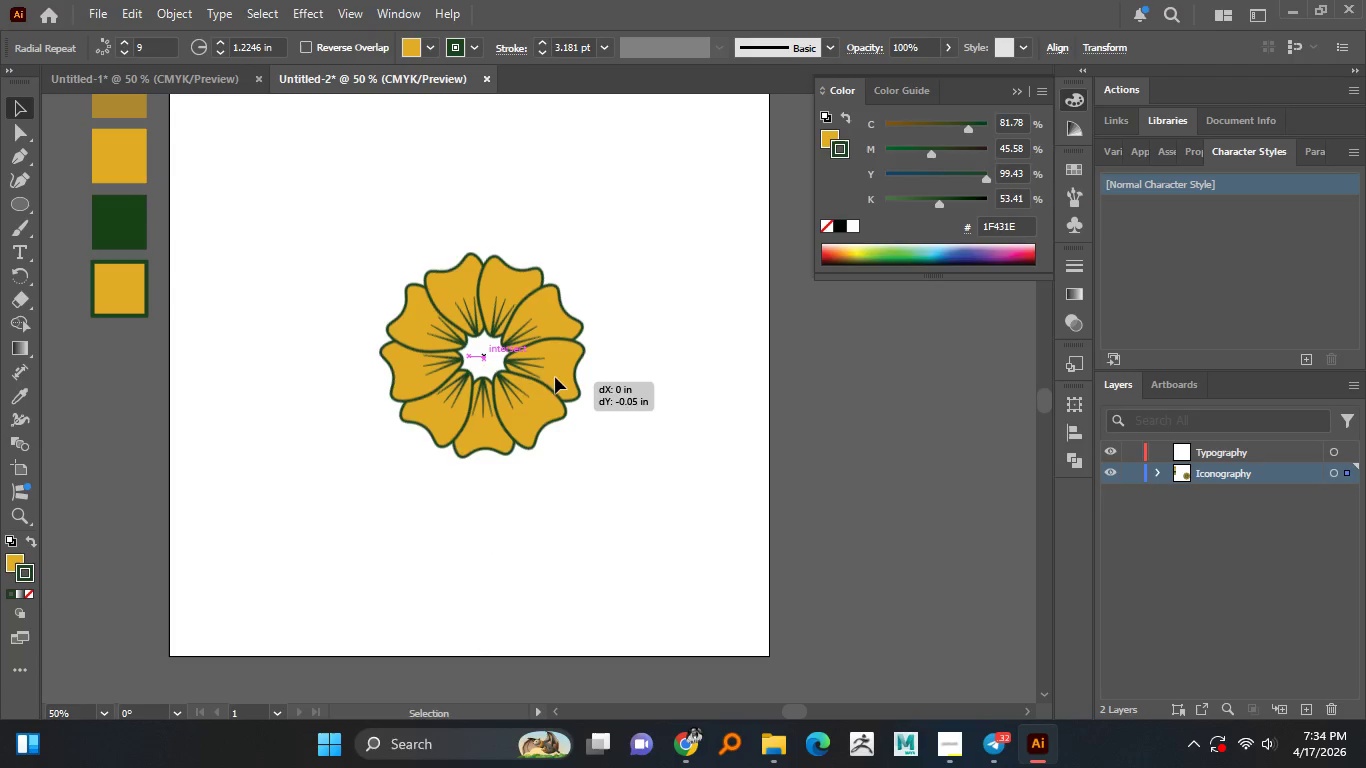 
hold_key(key=ShiftLeft, duration=0.77)
 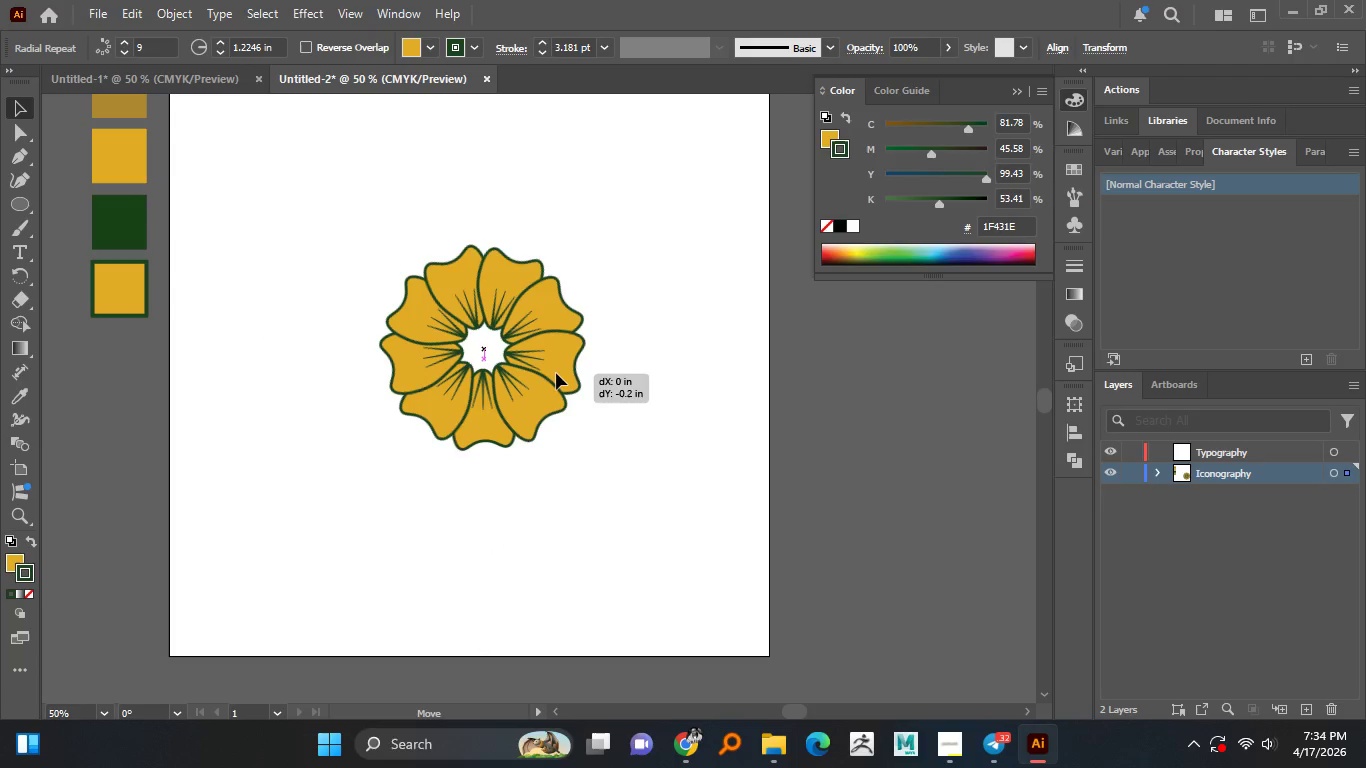 
hold_key(key=AltLeft, duration=0.66)
 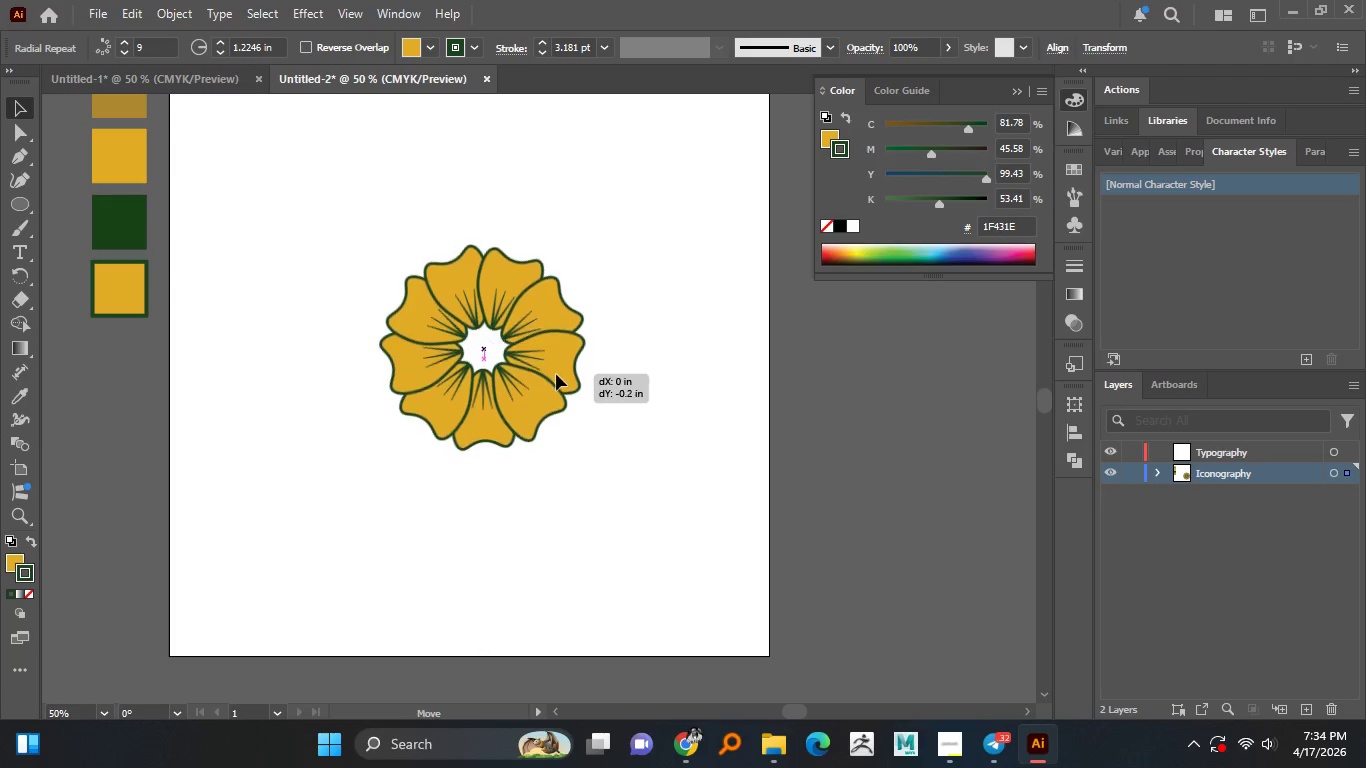 
hold_key(key=AltLeft, duration=3.62)
left_click_drag(start_coordinate=[554, 384], to_coordinate=[556, 373])
 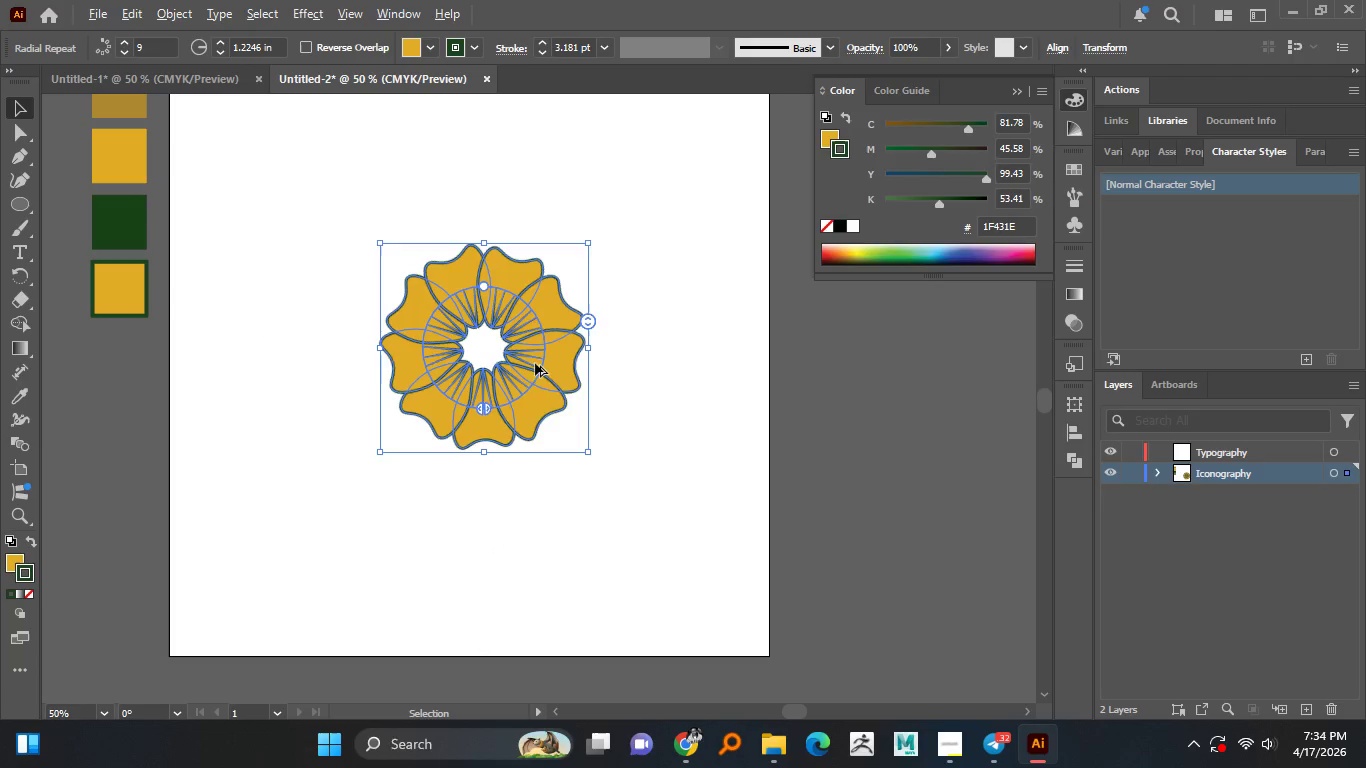 
left_click_drag(start_coordinate=[535, 363], to_coordinate=[542, 426])
 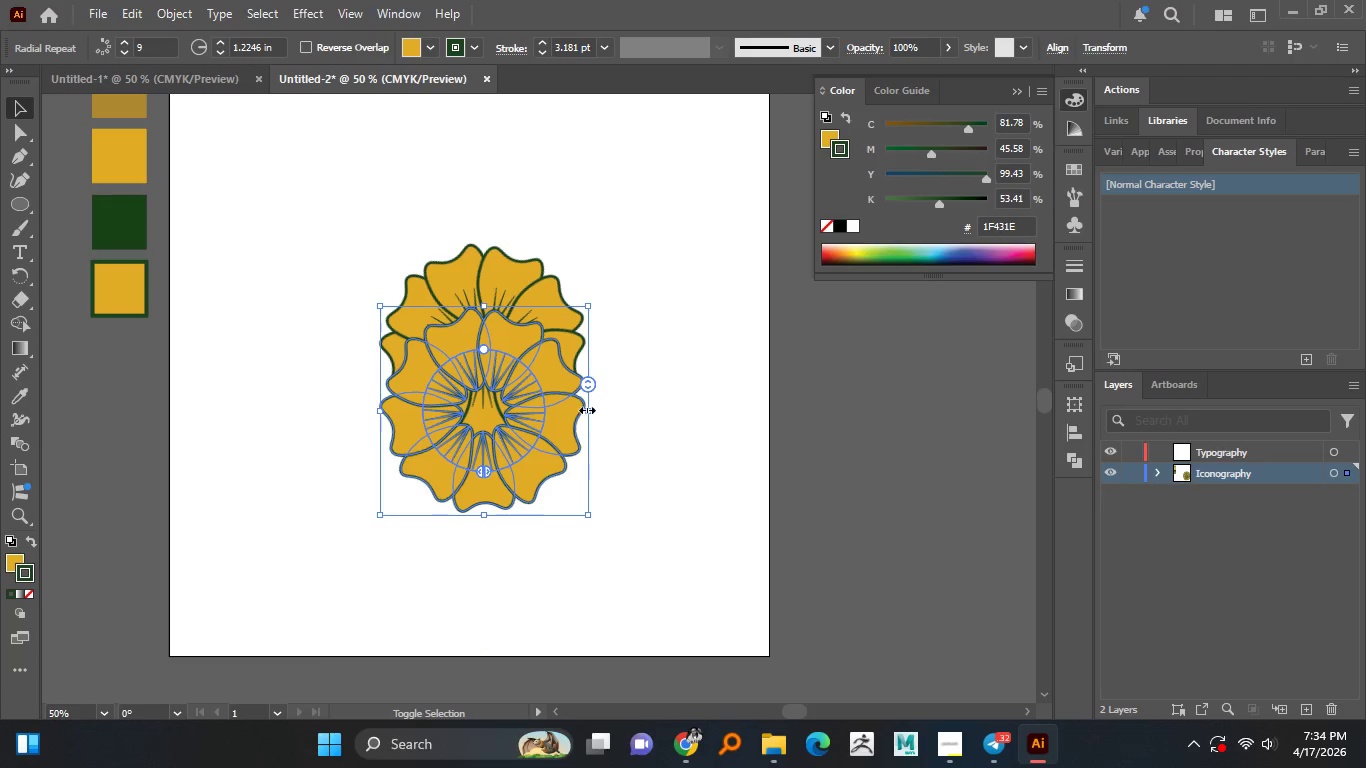 
hold_key(key=ShiftLeft, duration=0.88)
 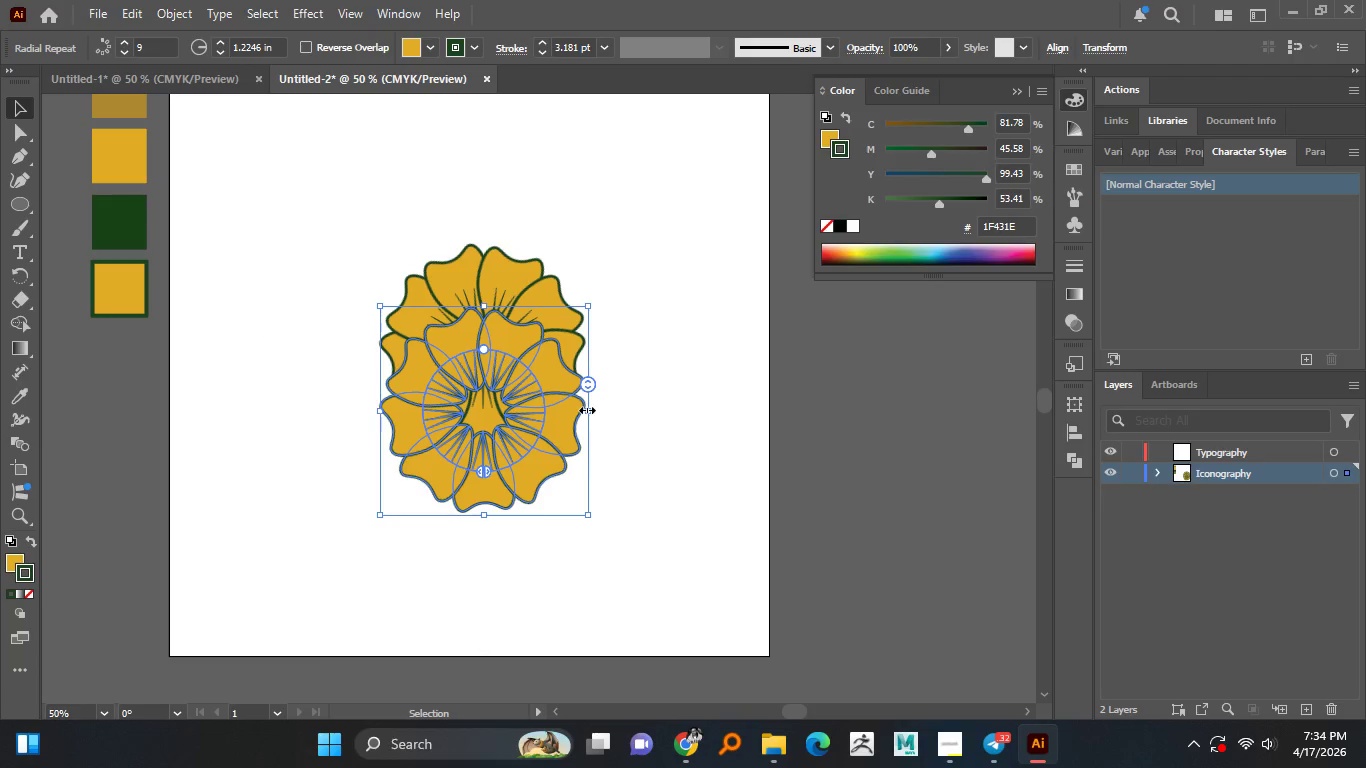 
hold_key(key=ShiftLeft, duration=0.84)
left_click_drag(start_coordinate=[585, 408], to_coordinate=[543, 407])
 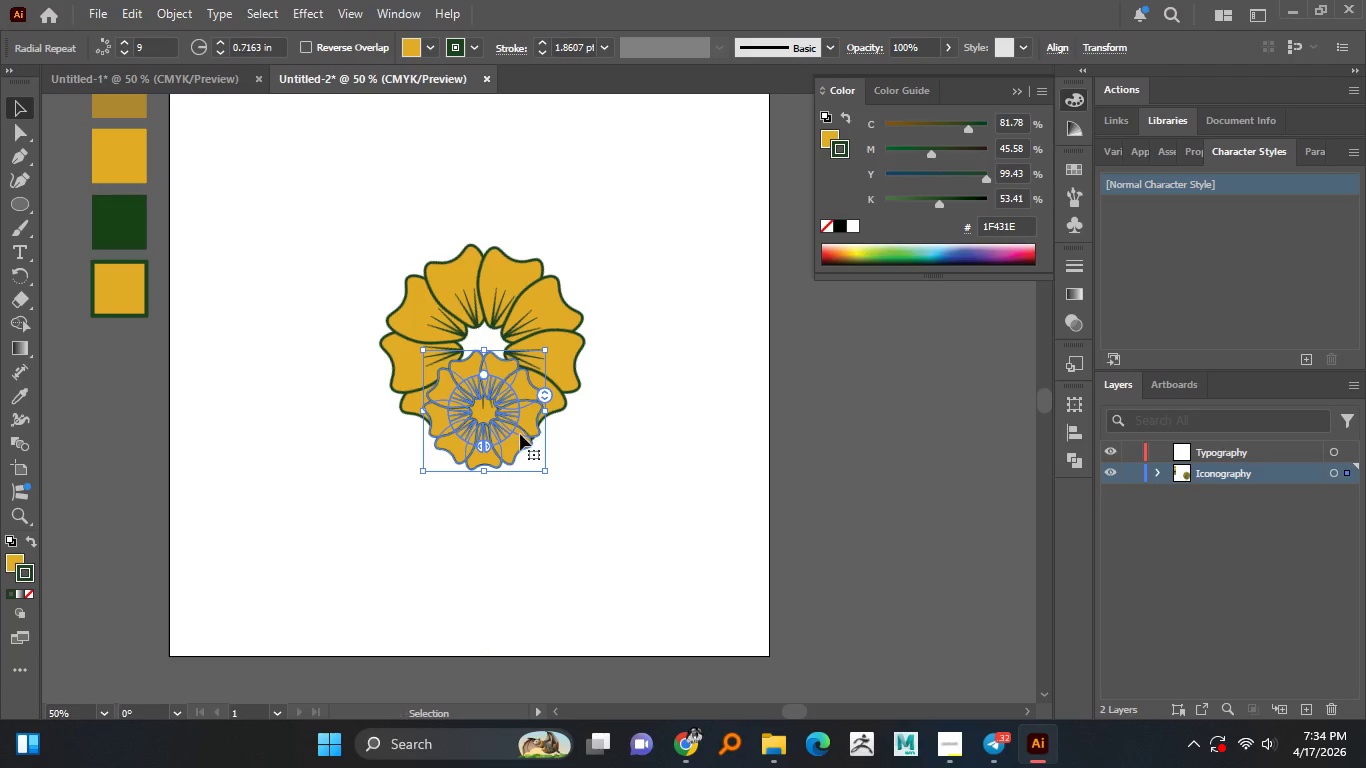 
left_click_drag(start_coordinate=[519, 428], to_coordinate=[518, 361])
 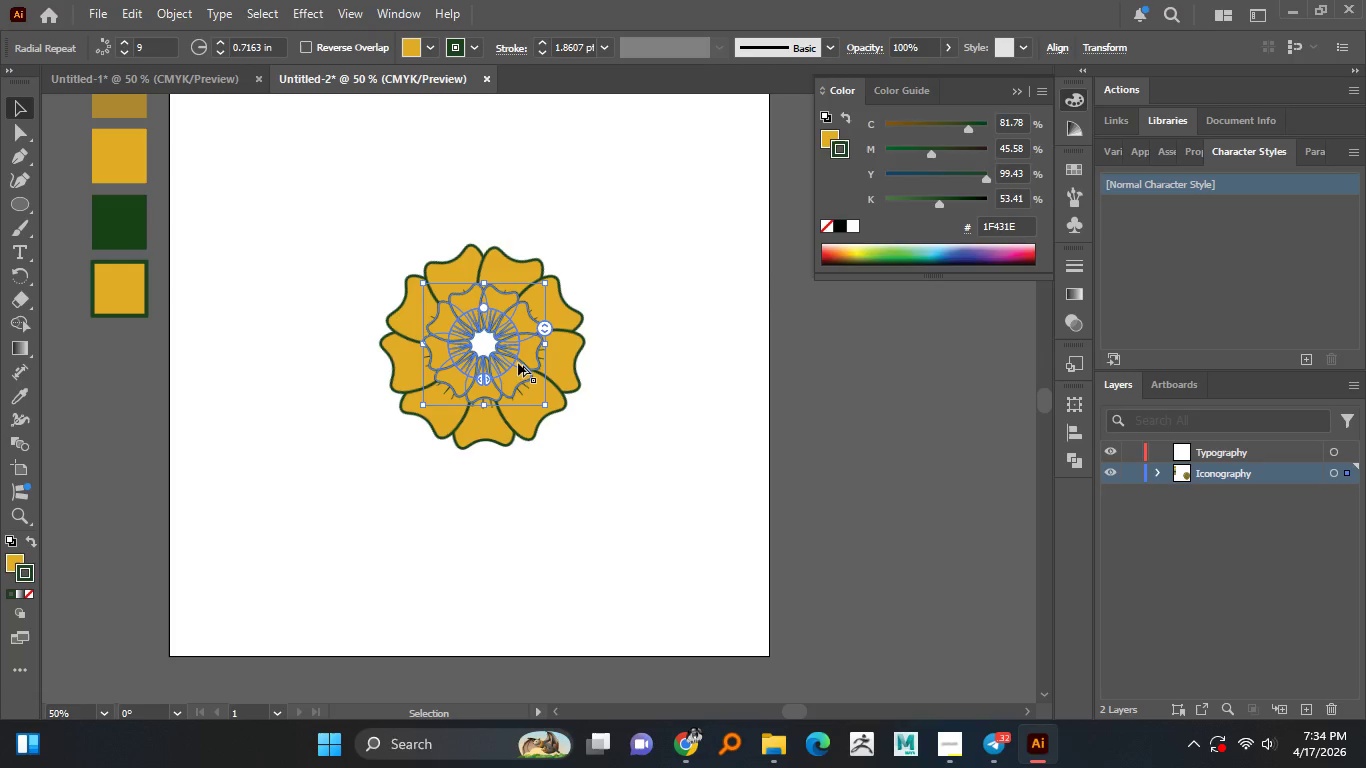 
hold_key(key=AltLeft, duration=1.16)
scroll: coordinate [519, 363], scroll_direction: up, amount: 1.0
 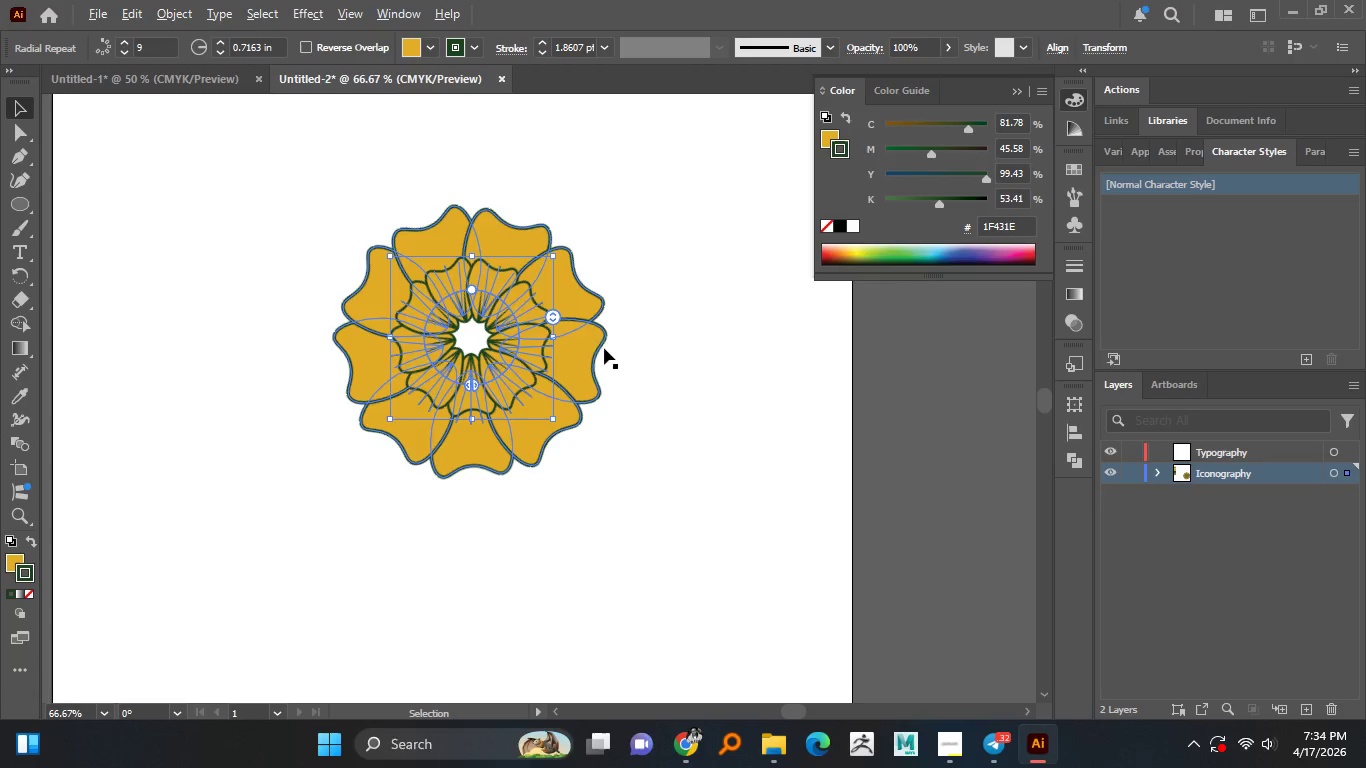 
left_click([676, 376])
 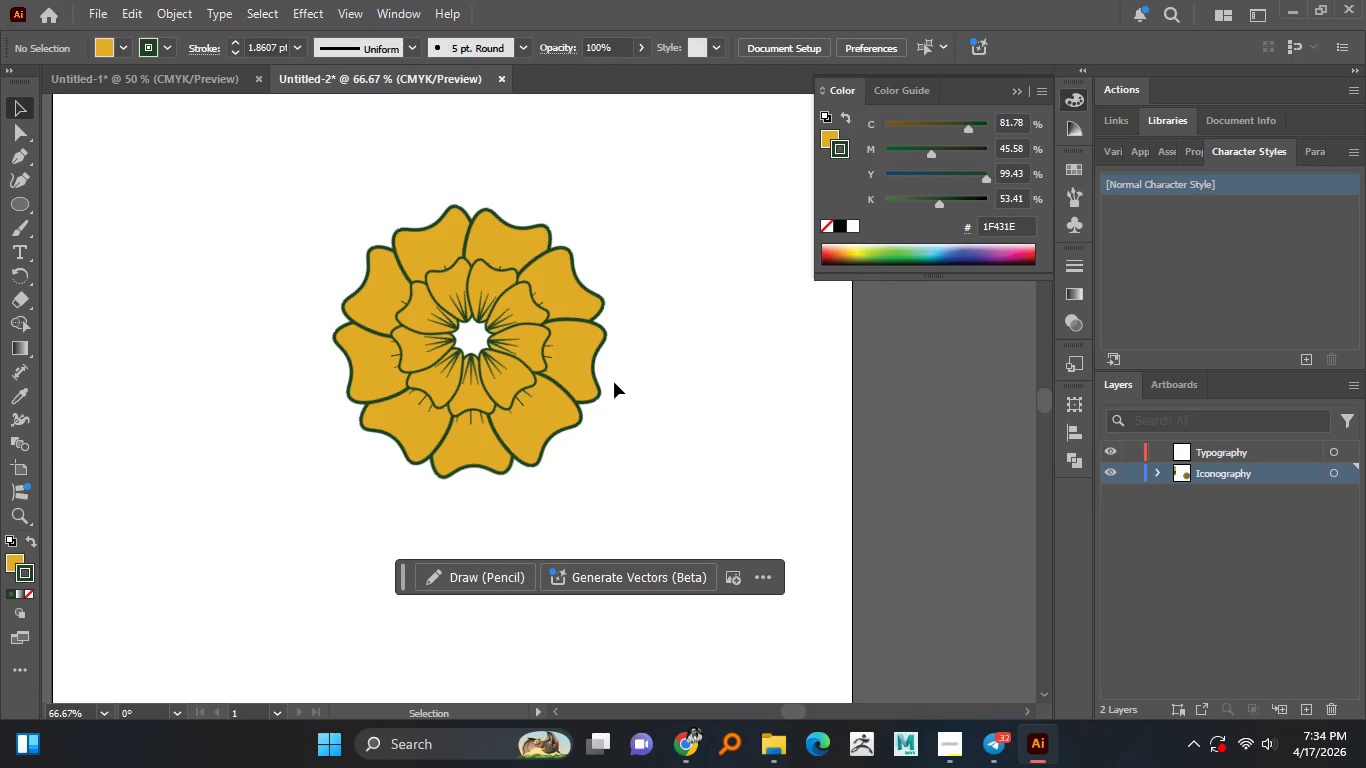 
hold_key(key=AltLeft, duration=0.73)
 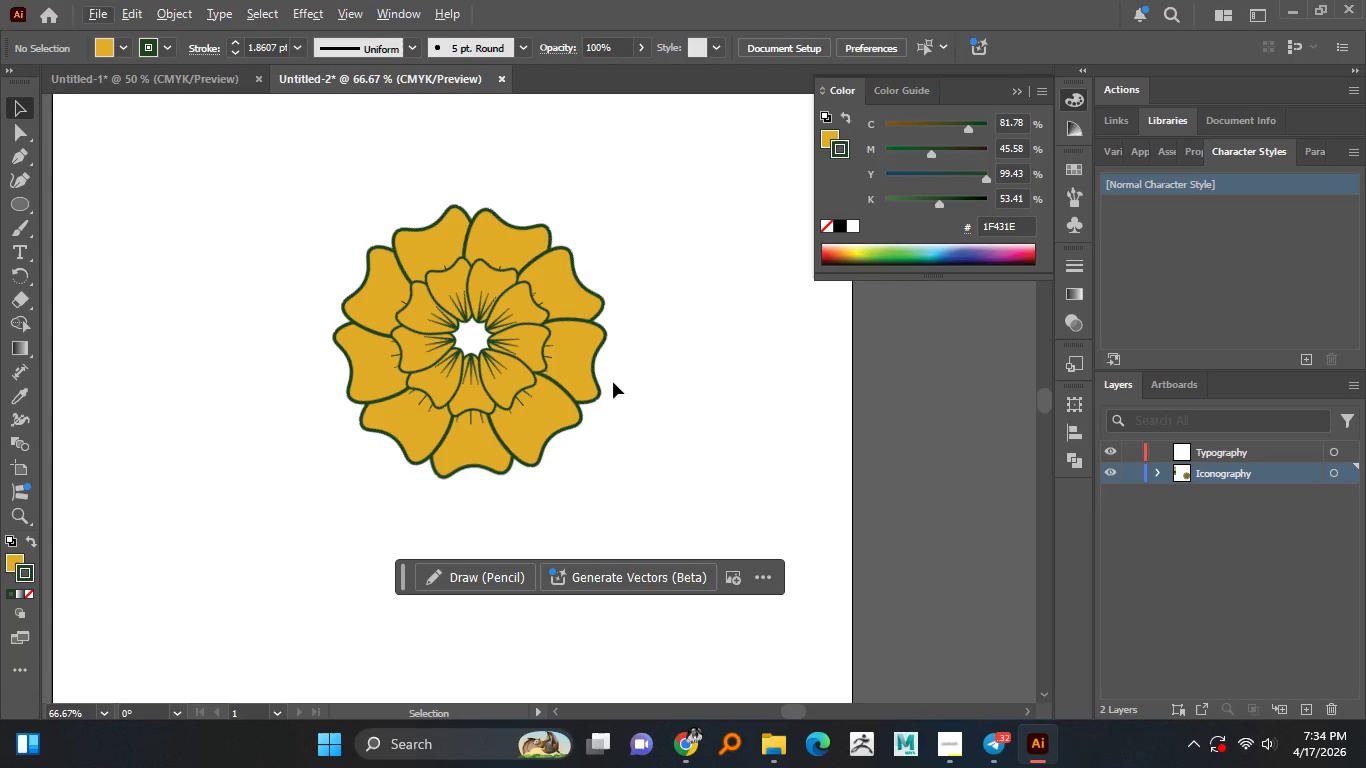 
left_click([513, 336])
 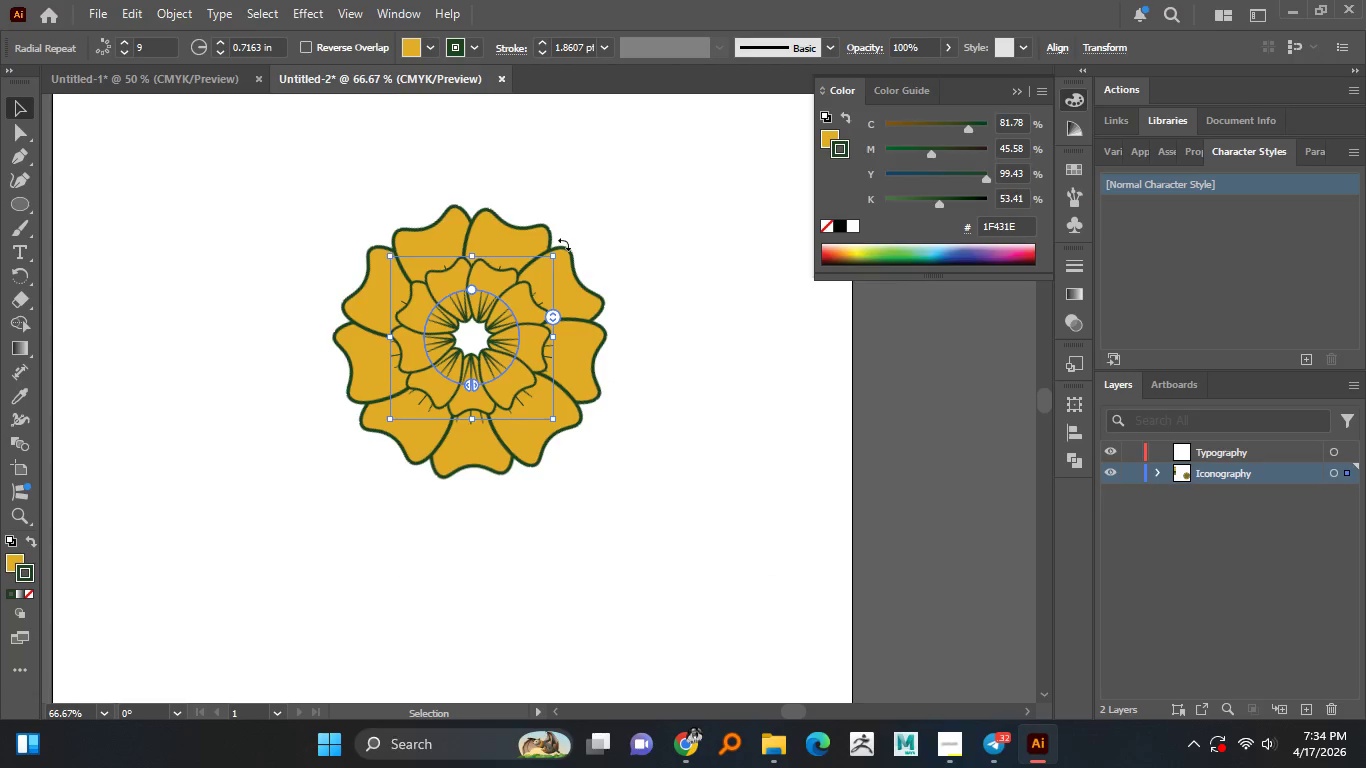 
left_click_drag(start_coordinate=[564, 244], to_coordinate=[539, 241])
 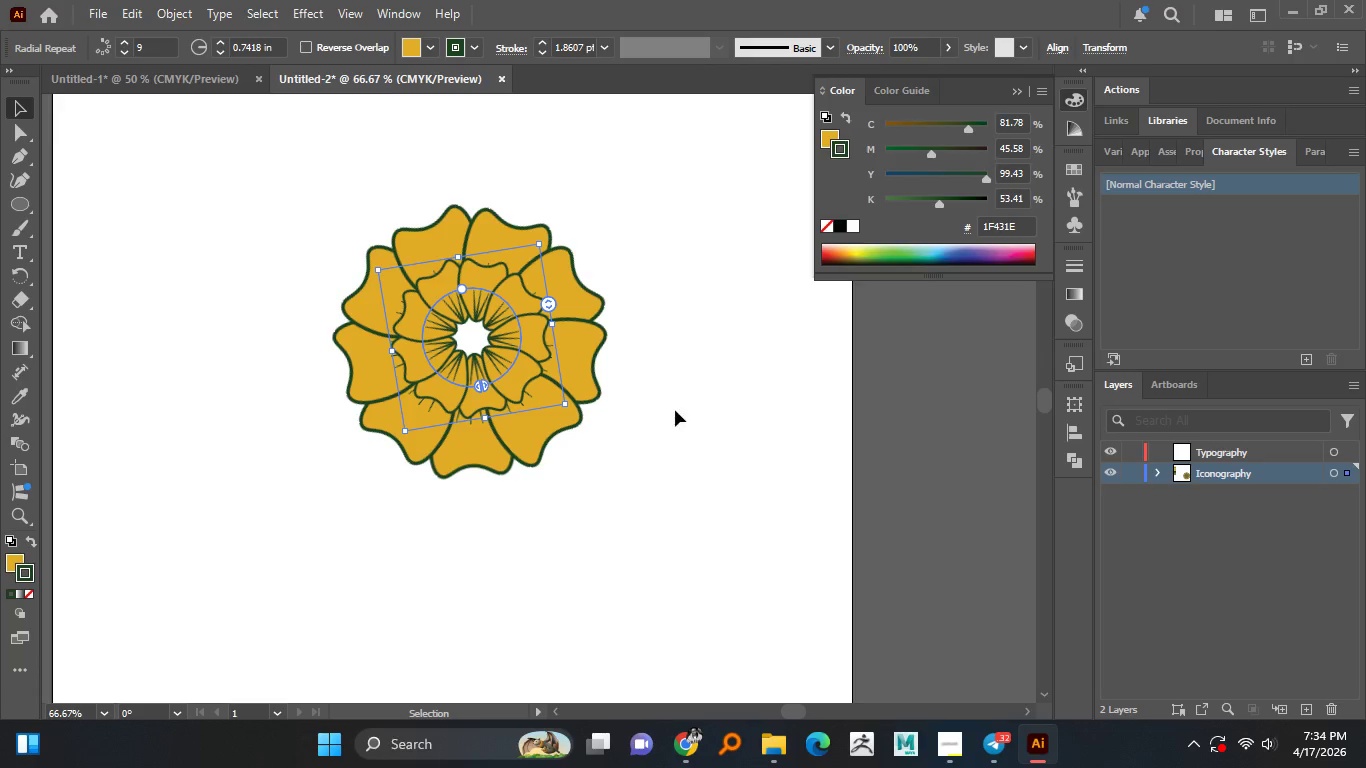 
left_click([675, 410])
 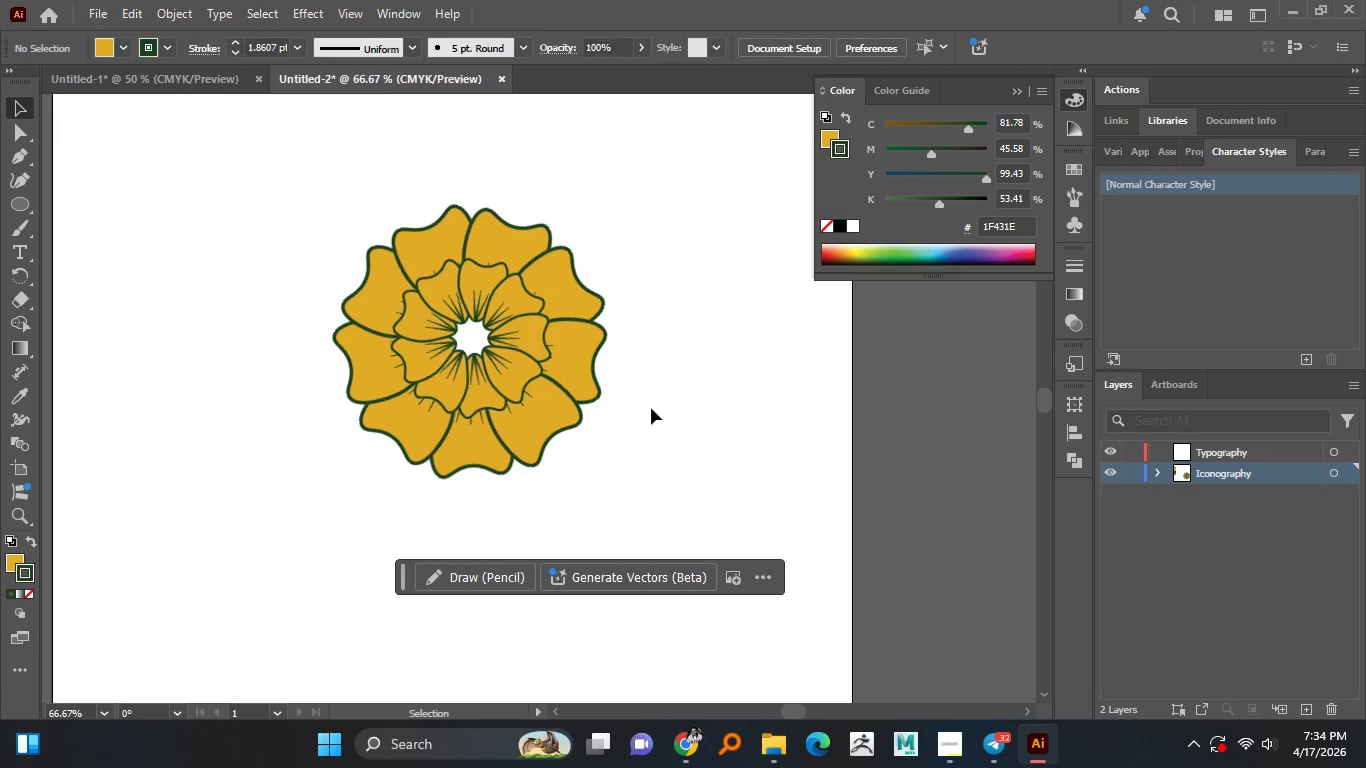 
hold_key(key=AltLeft, duration=1.52)
 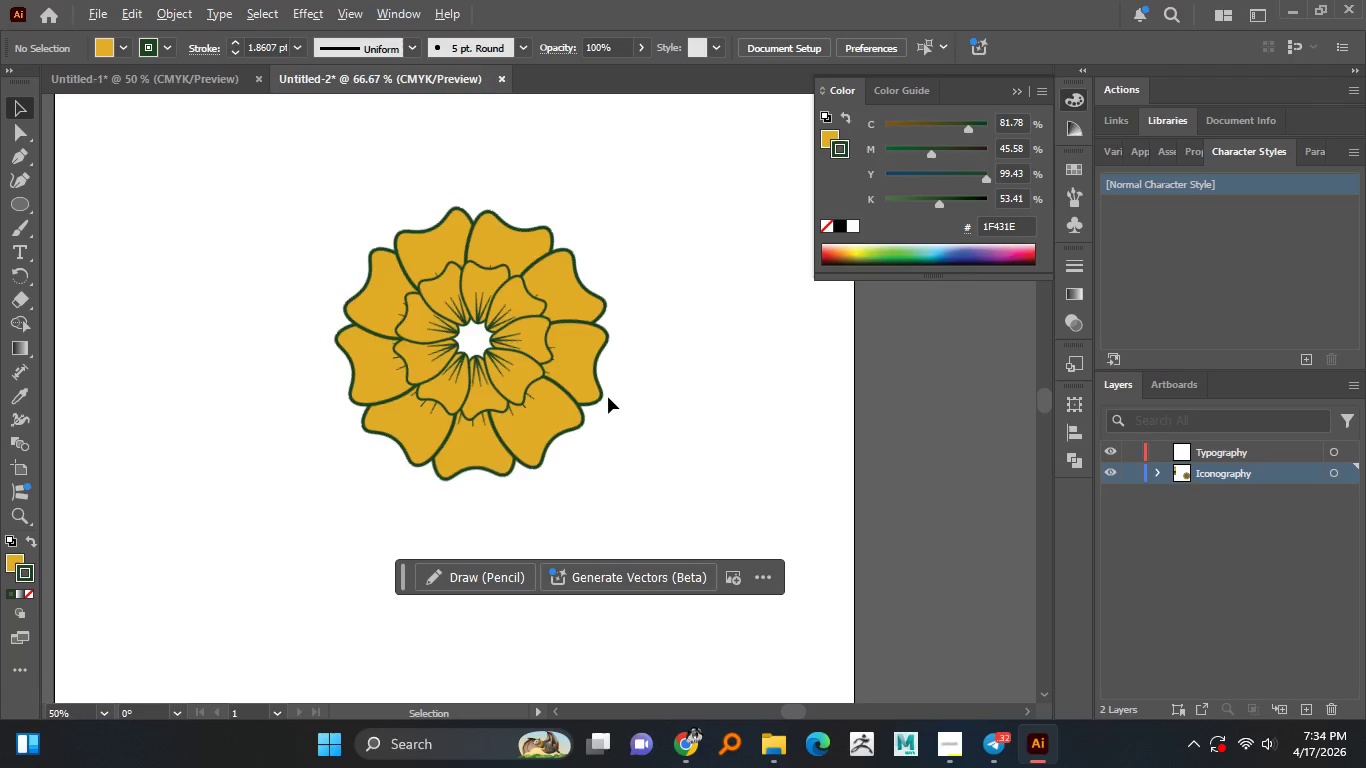 
hold_key(key=AltLeft, duration=1.5)
 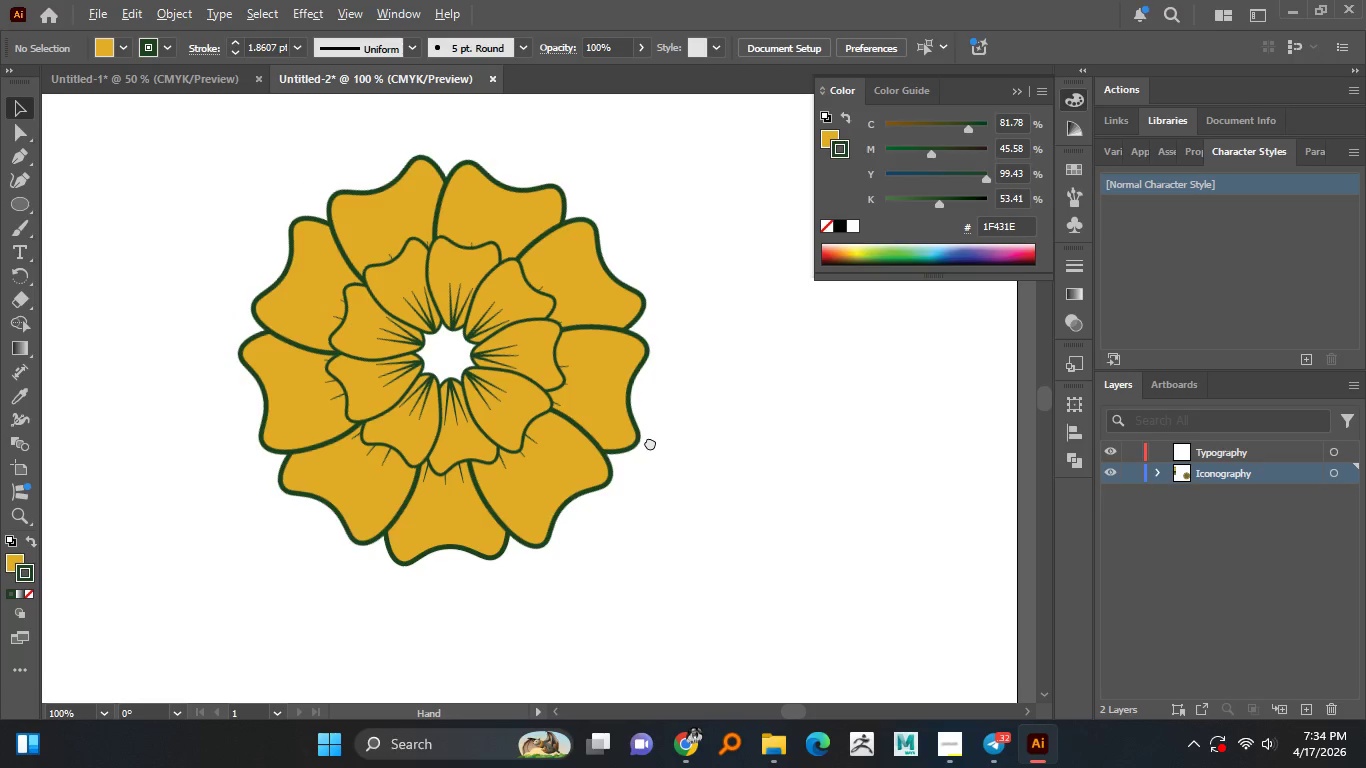 
scroll: coordinate [609, 398], scroll_direction: down, amount: 1.0
 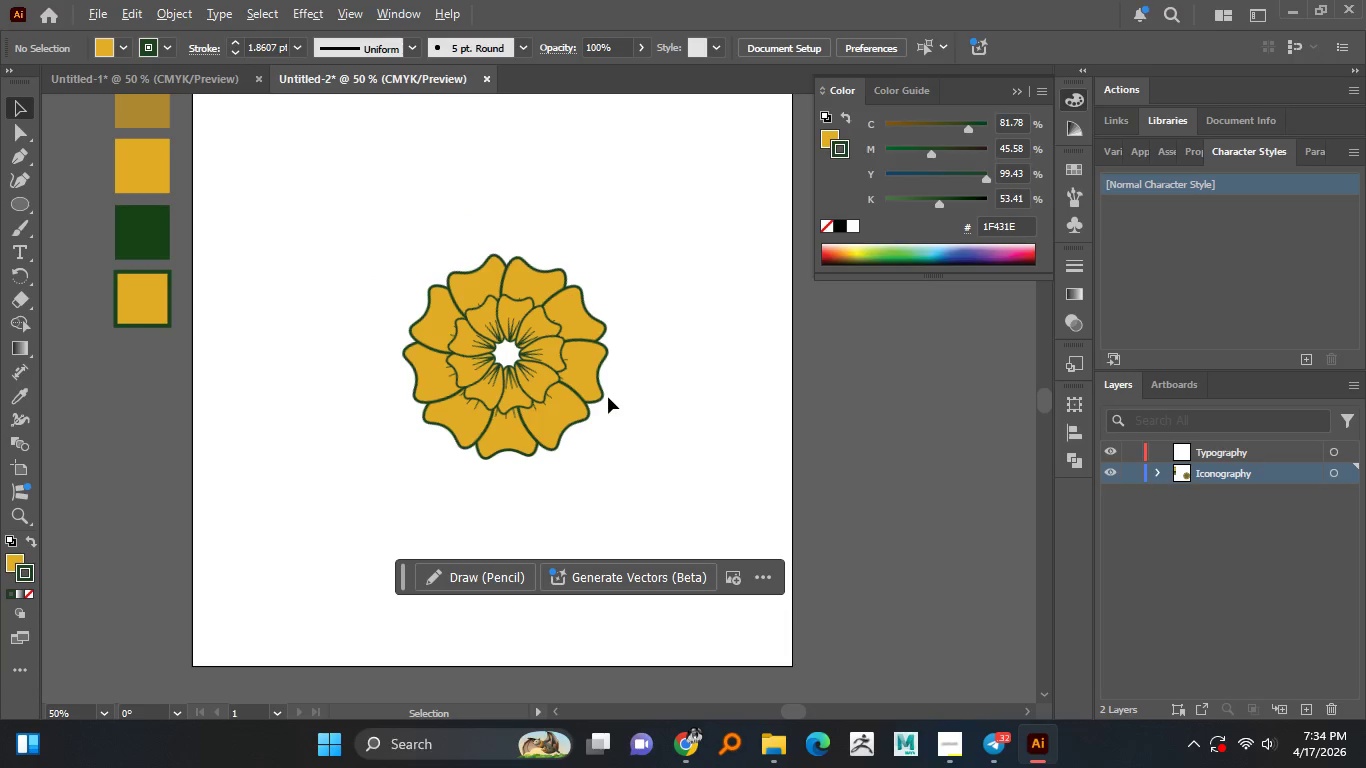 
scroll: coordinate [608, 397], scroll_direction: up, amount: 2.0
 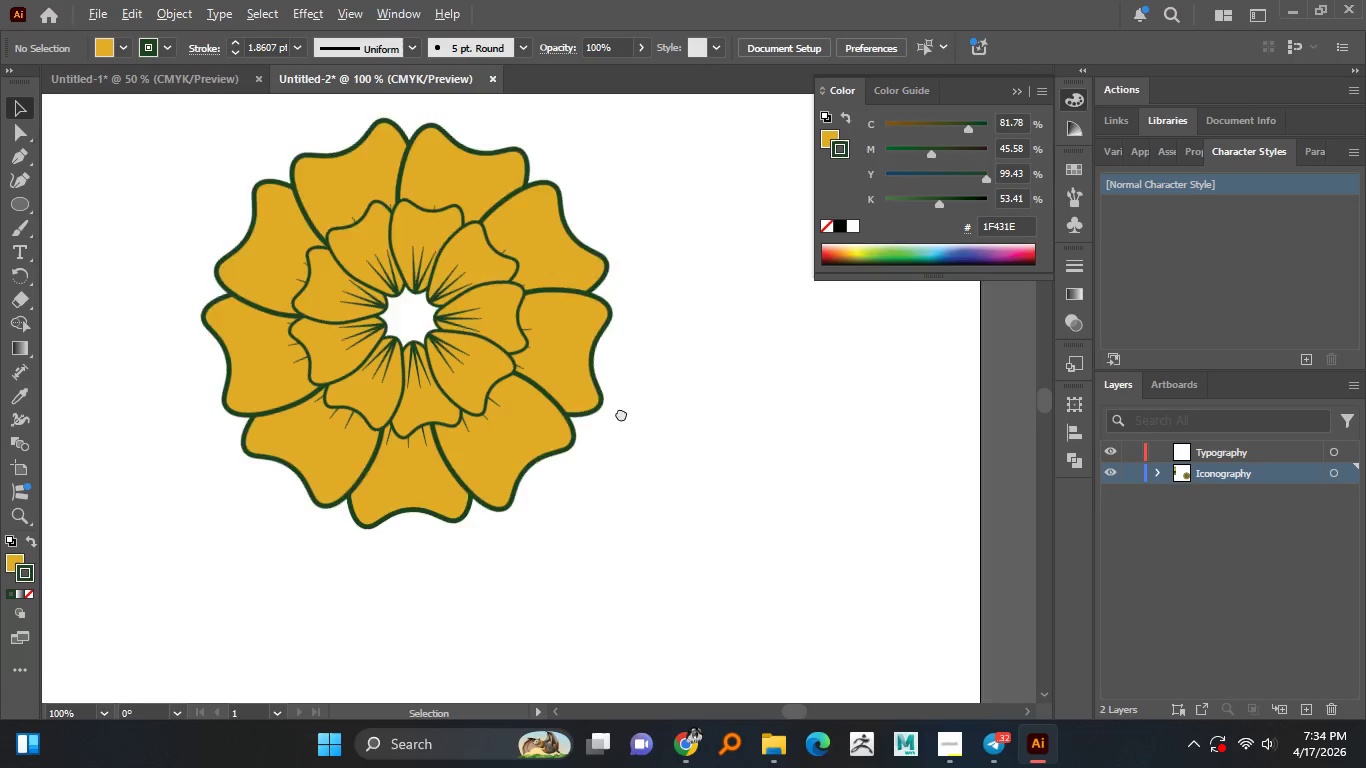 
hold_key(key=AltLeft, duration=1.42)
 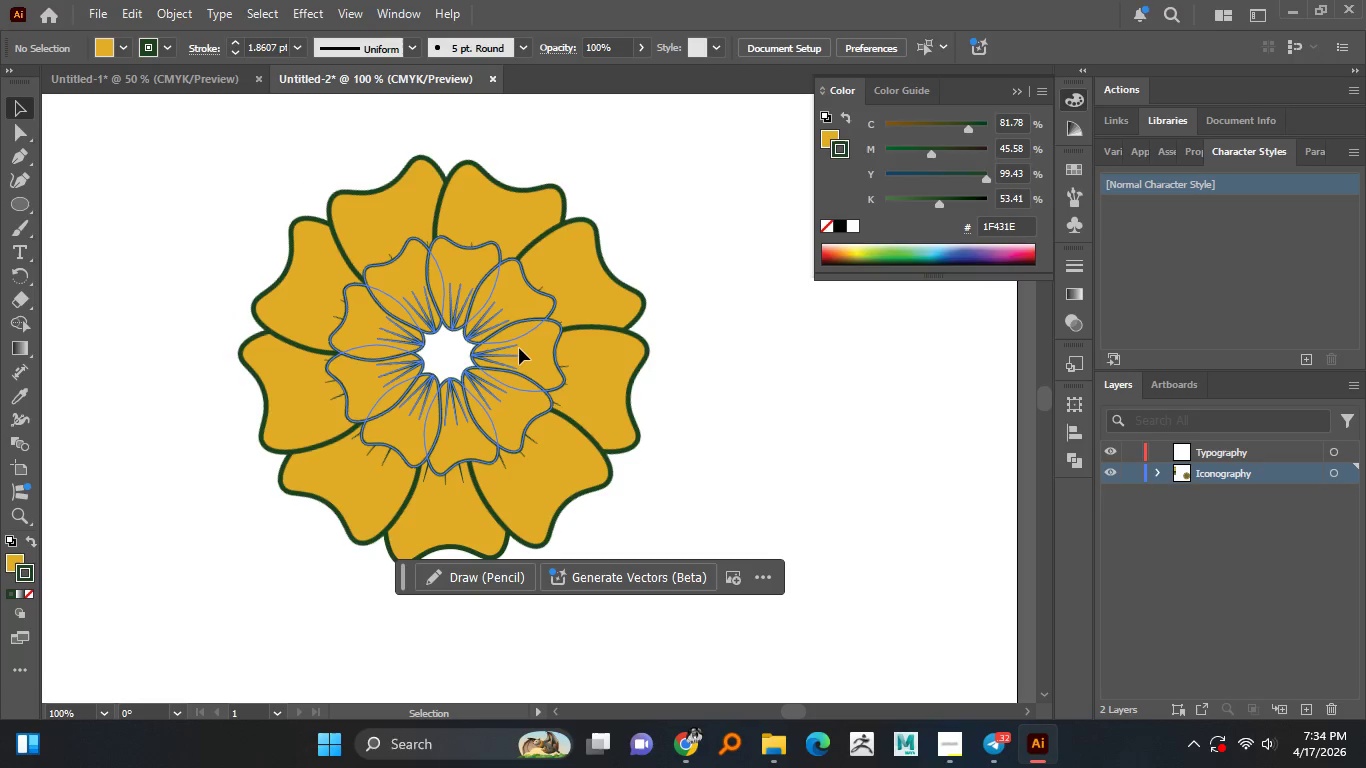 
left_click([519, 348])
 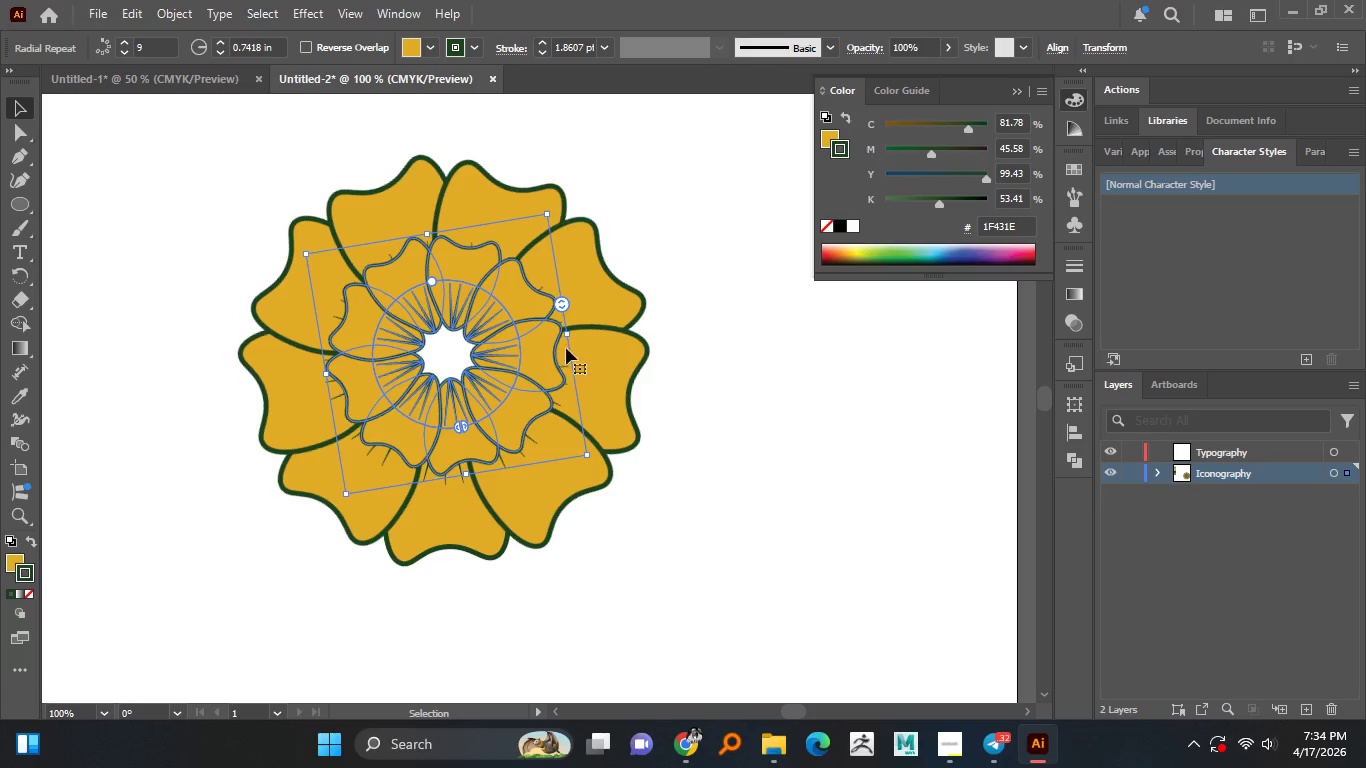 
hold_key(key=ShiftLeft, duration=2.27)
hold_key(key=AltLeft, duration=1.5)
left_click_drag(start_coordinate=[567, 337], to_coordinate=[576, 337])
 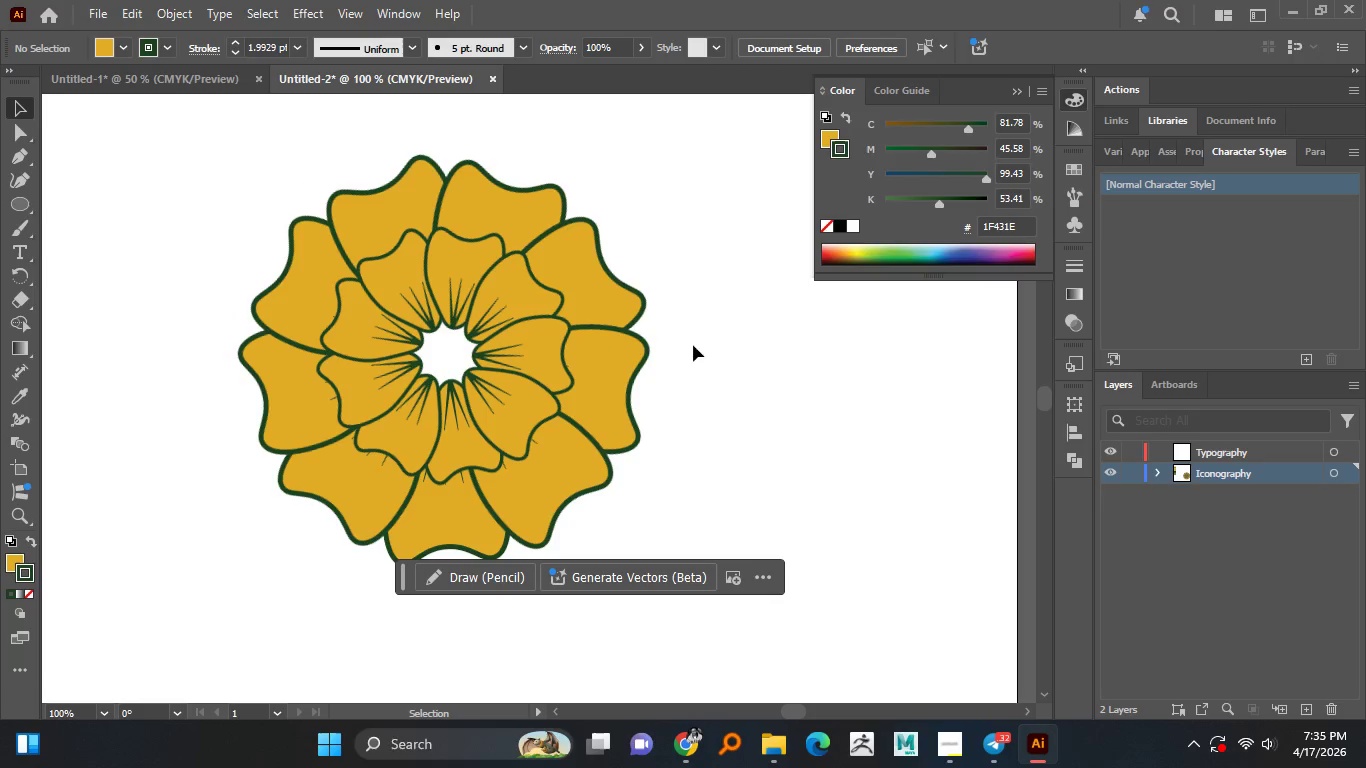 
hold_key(key=AltLeft, duration=0.56)
 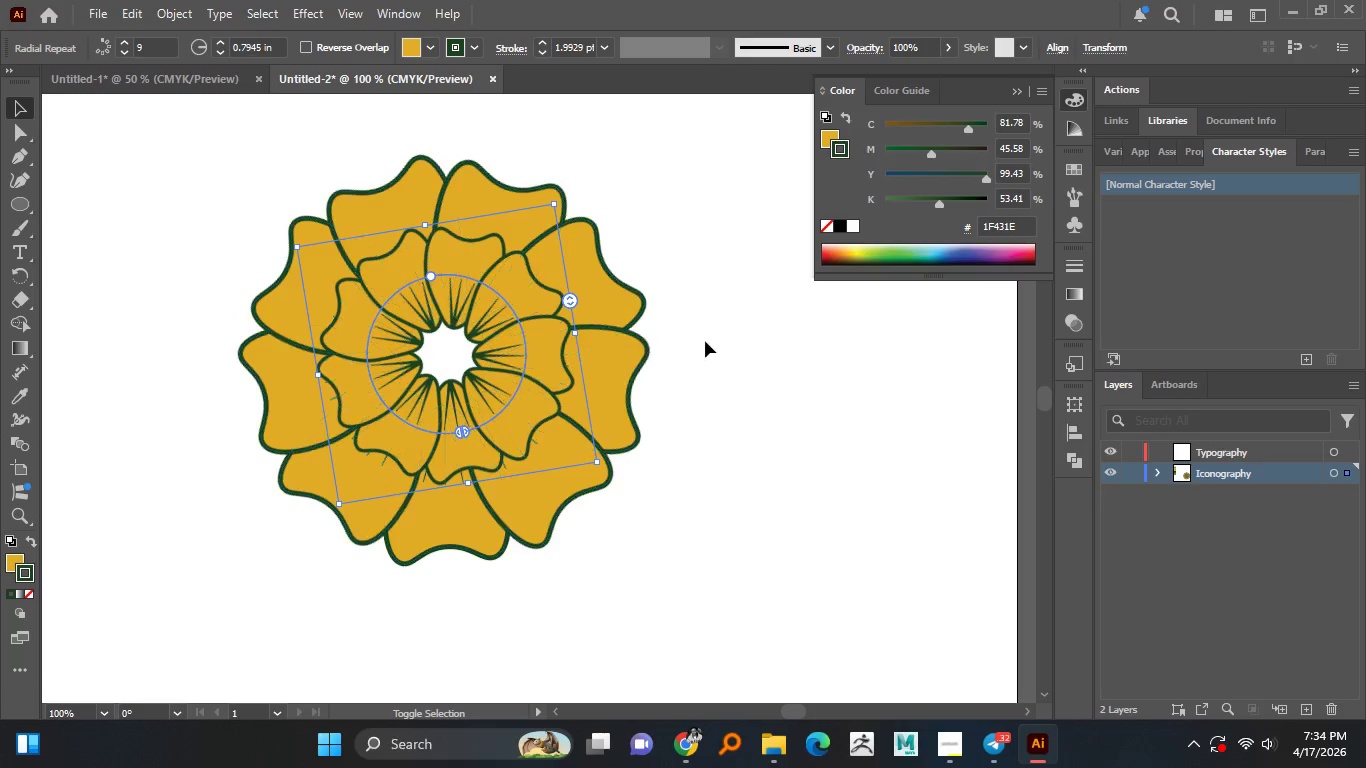 
left_click([706, 341])
 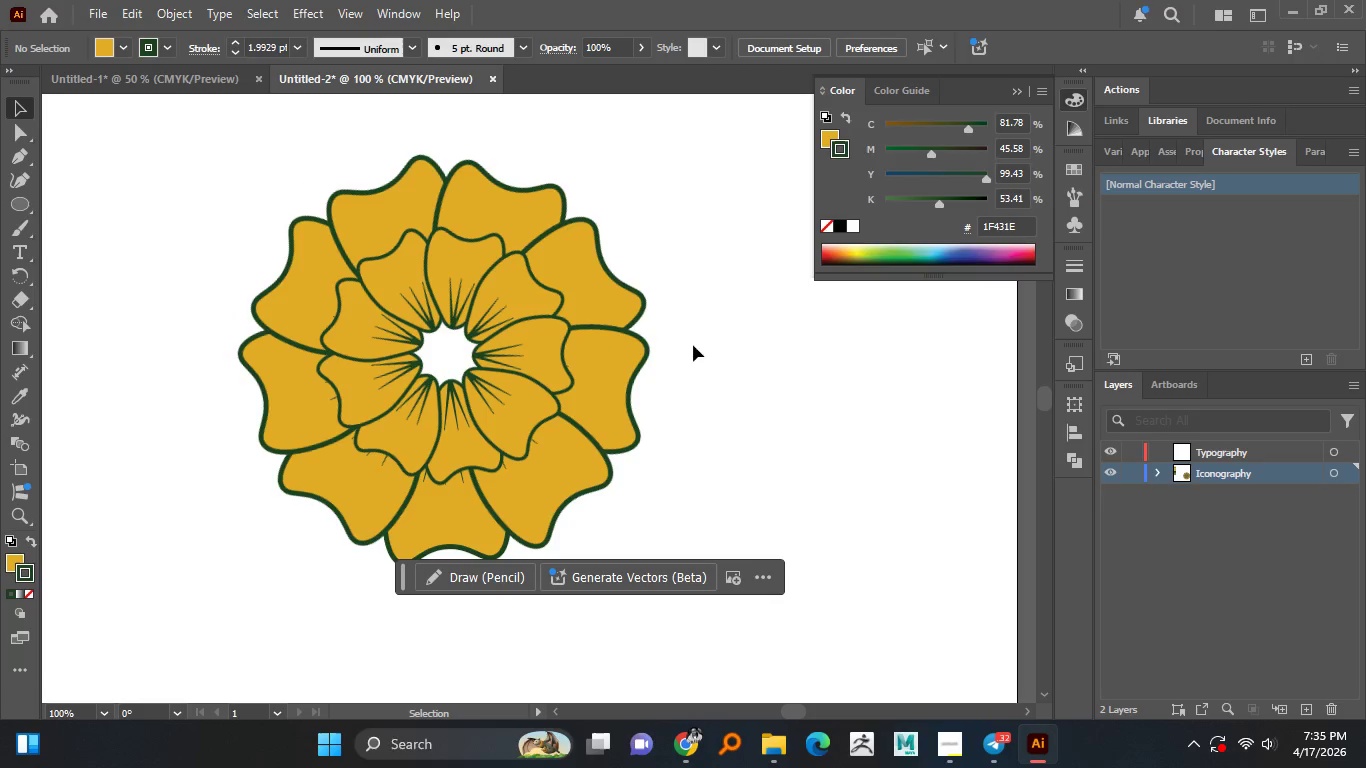 
hold_key(key=AltLeft, duration=0.73)
 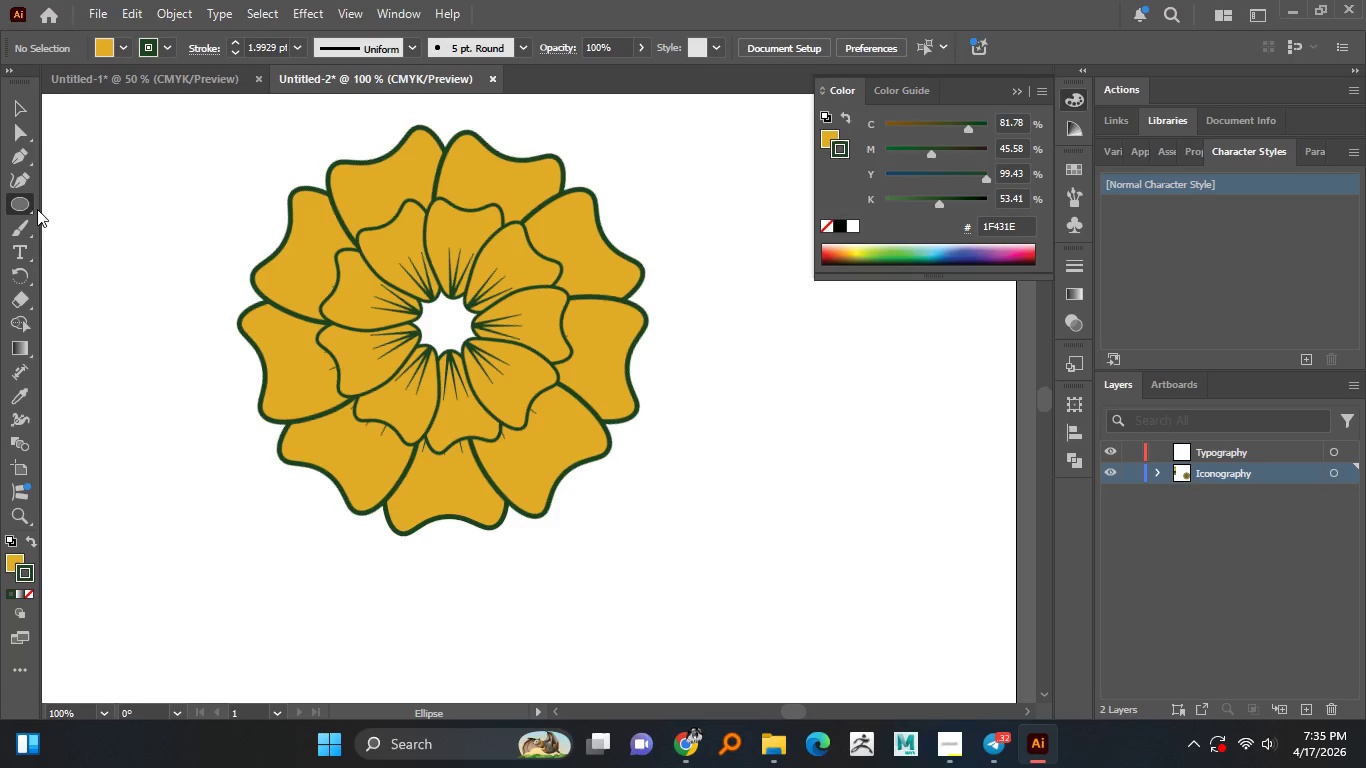 
hold_key(key=ShiftLeft, duration=0.91)
left_click_drag(start_coordinate=[133, 285], to_coordinate=[162, 355])
 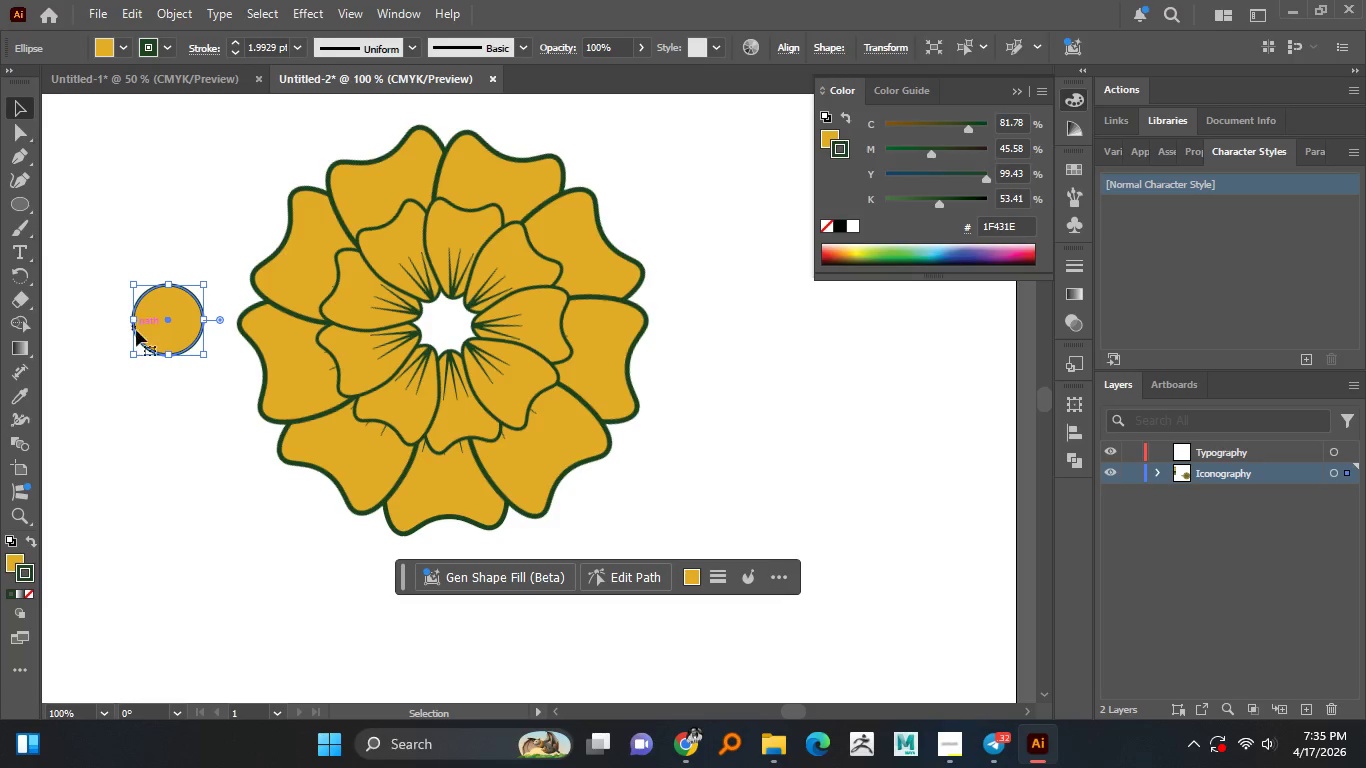 
left_click_drag(start_coordinate=[172, 336], to_coordinate=[448, 336])
 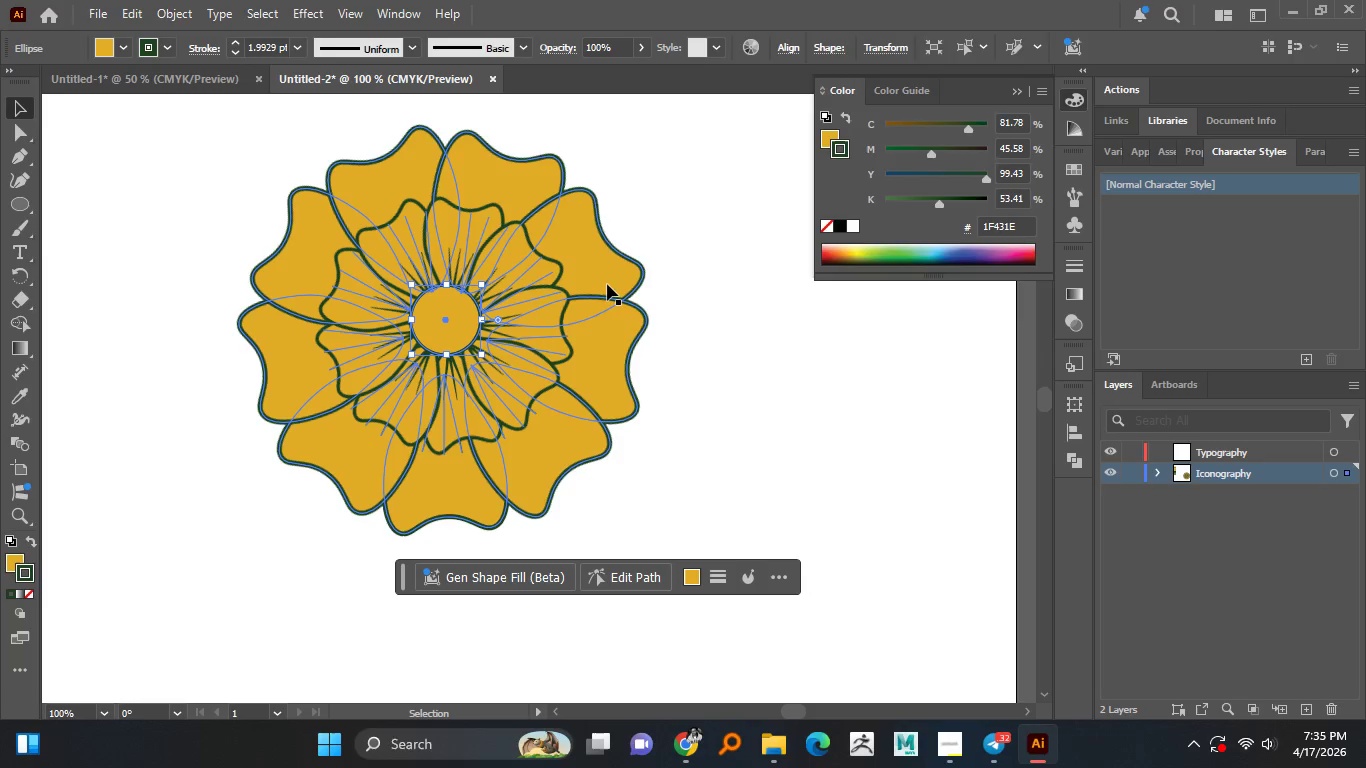 
left_click([706, 239])
 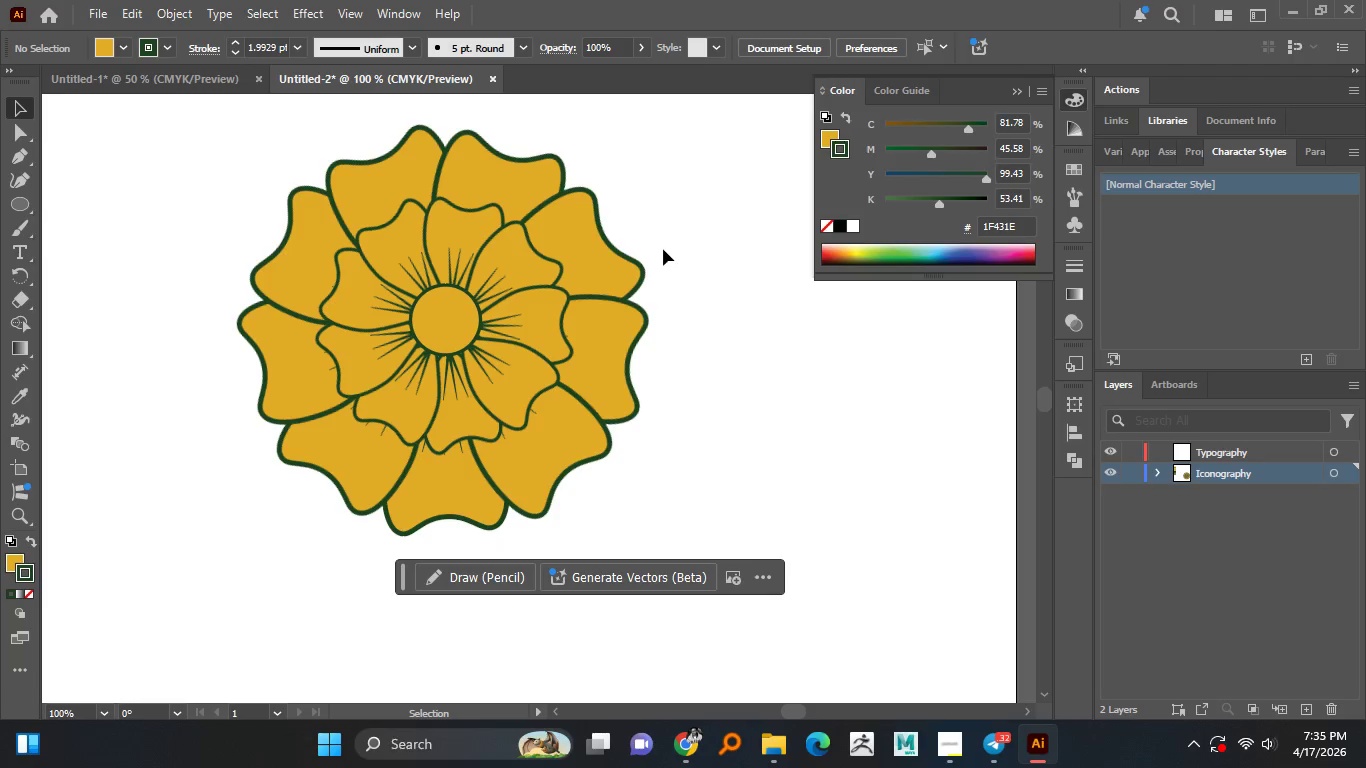 
hold_key(key=AltLeft, duration=1.52)
scroll: coordinate [663, 249], scroll_direction: down, amount: 2.0
 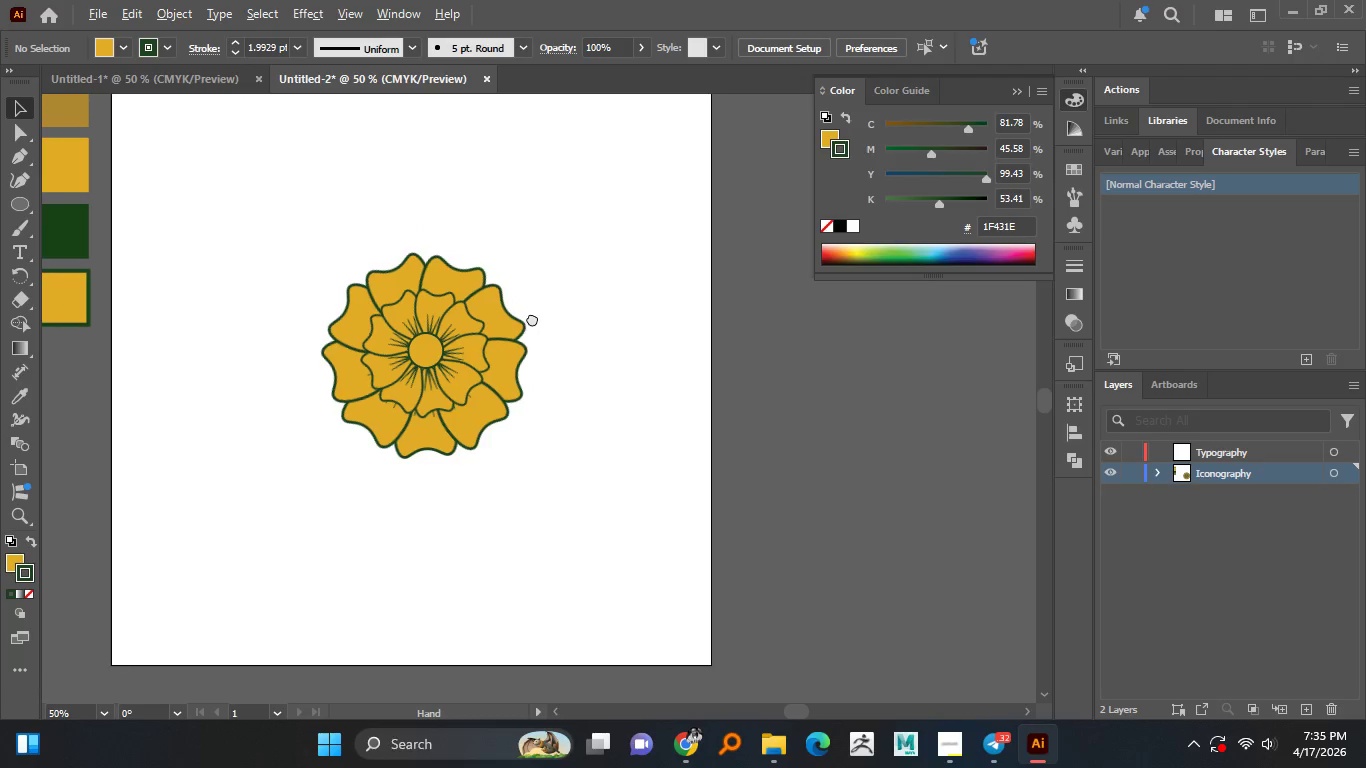 
hold_key(key=AltLeft, duration=1.5)
scroll: coordinate [530, 280], scroll_direction: up, amount: 1.0
 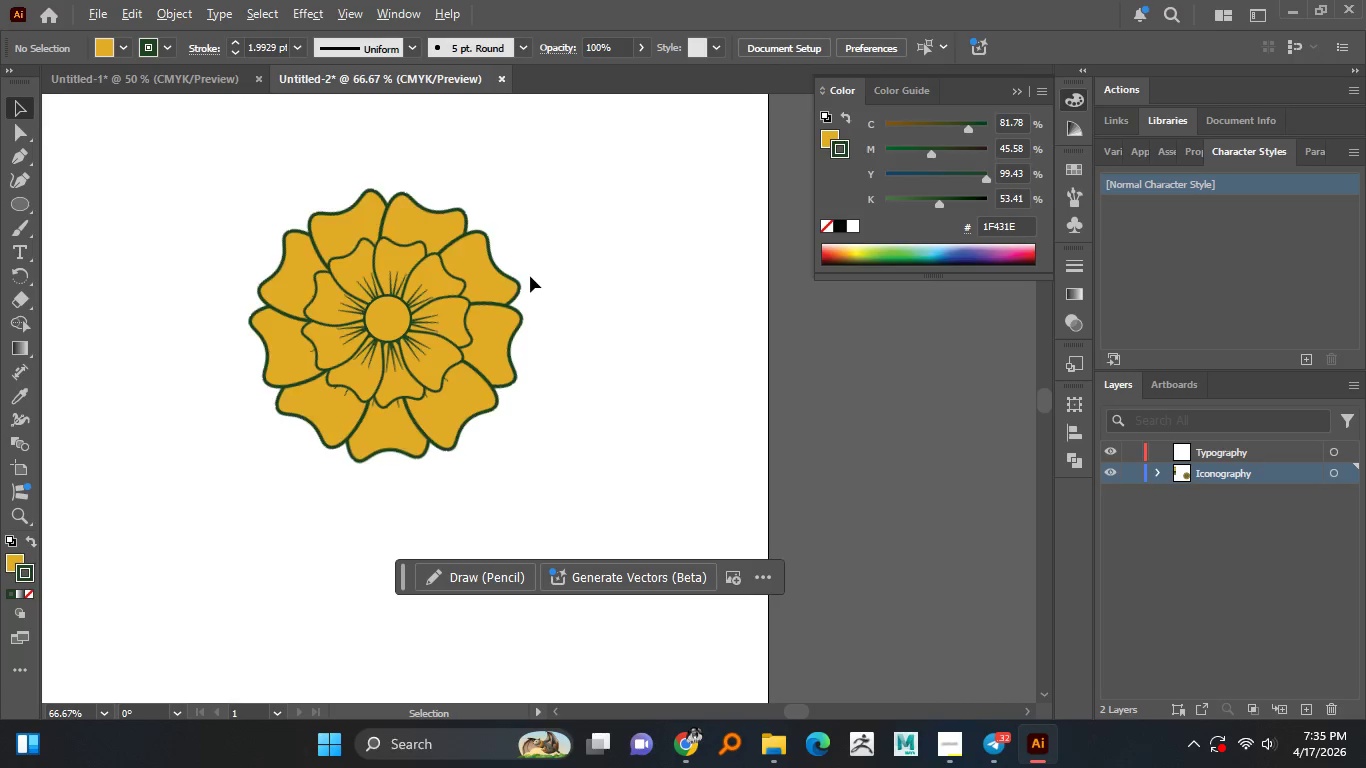 
hold_key(key=AltLeft, duration=1.5)
scroll: coordinate [530, 276], scroll_direction: none, amount: 0.0
 